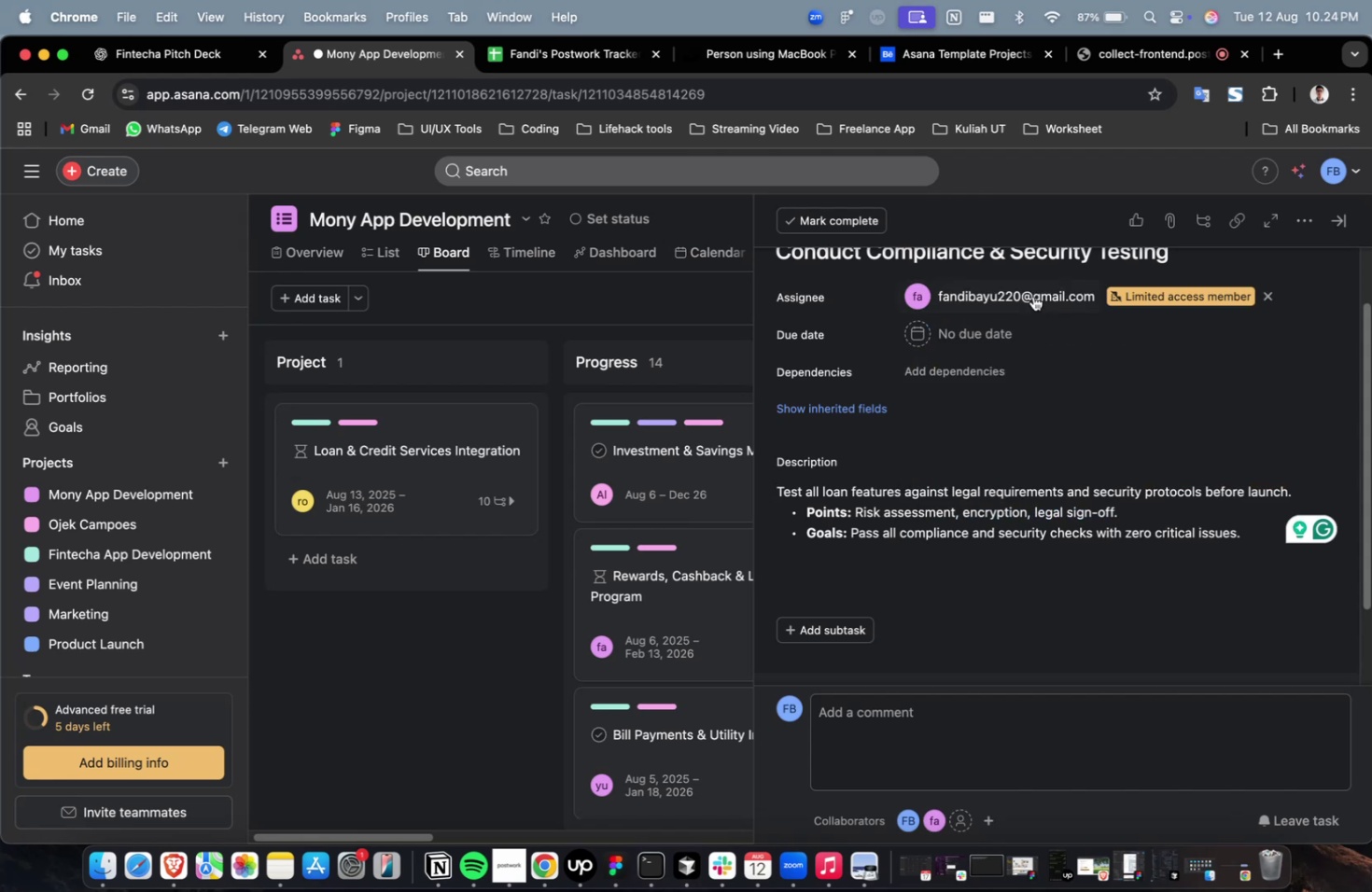 
left_click([1032, 295])
 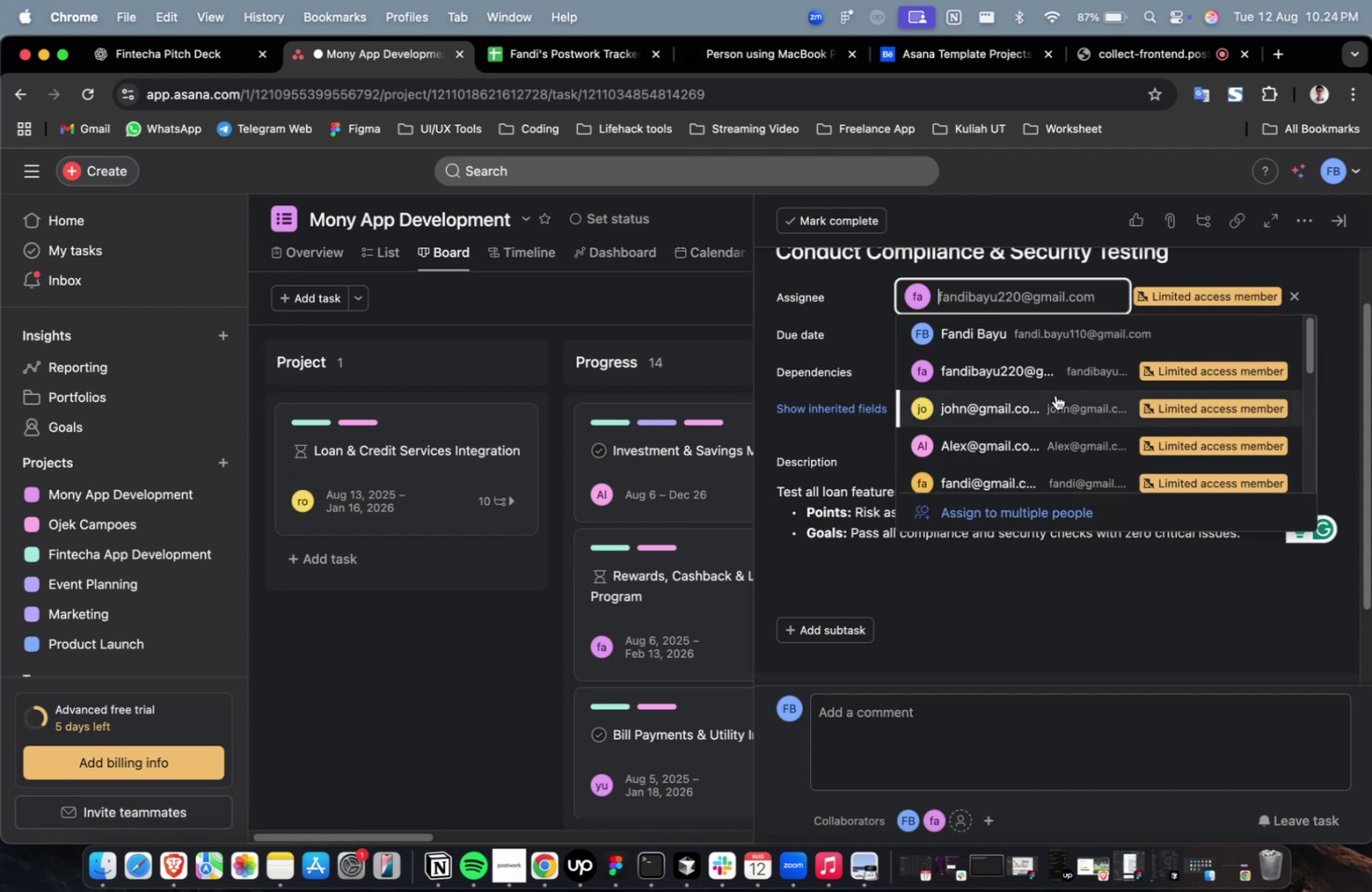 
scroll: coordinate [1057, 399], scroll_direction: down, amount: 5.0
 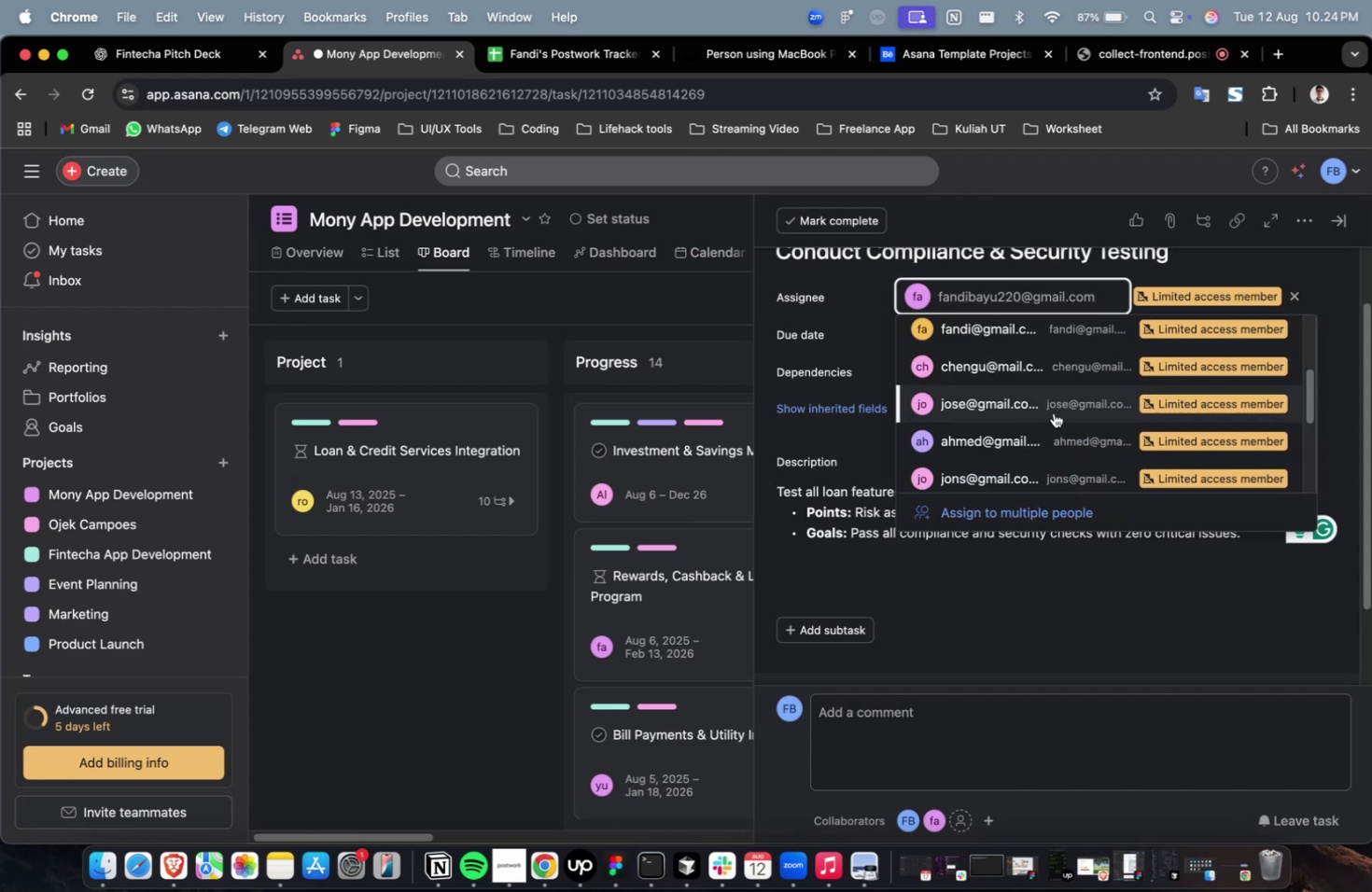 
left_click([1053, 412])
 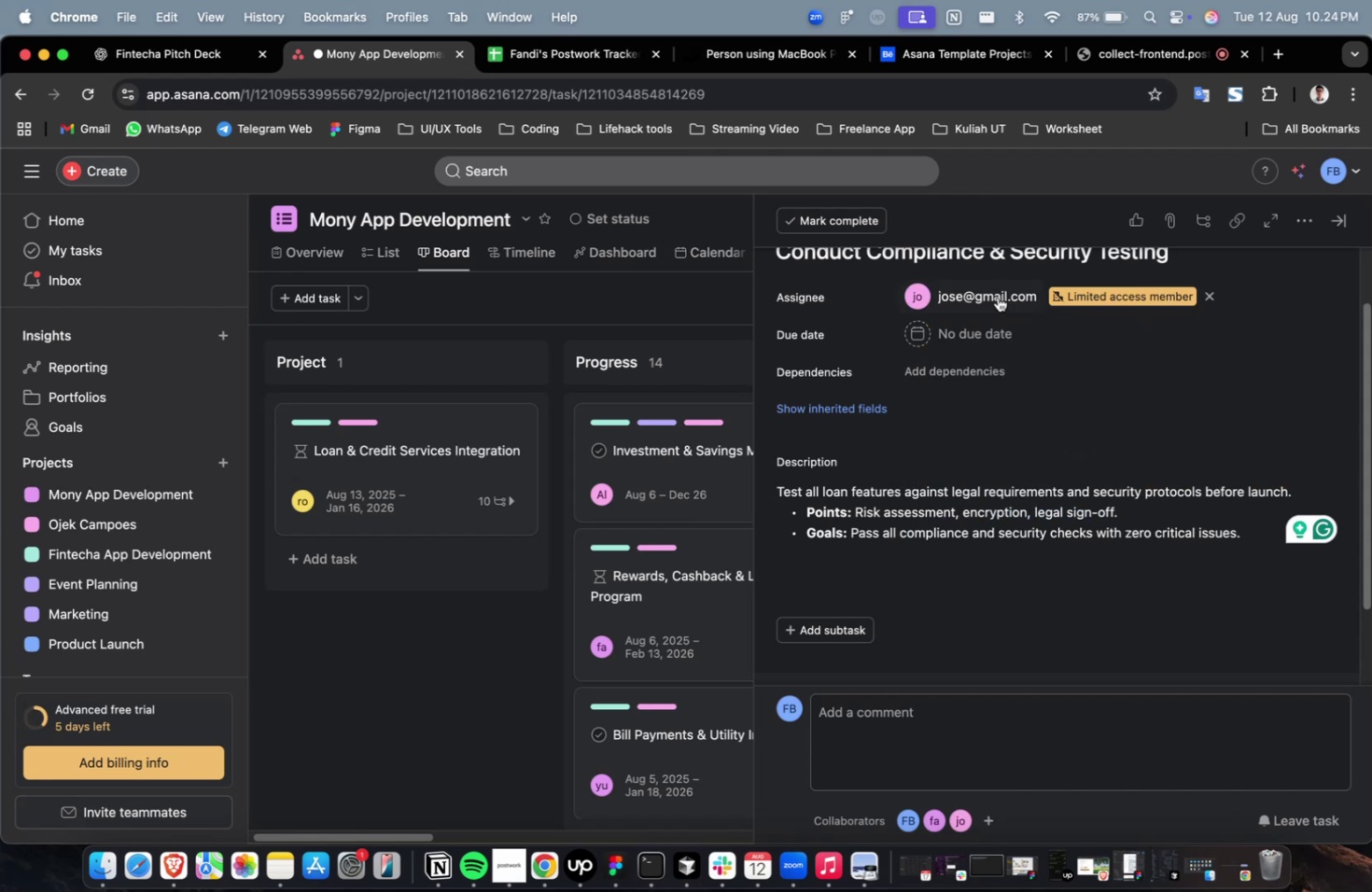 
double_click([993, 297])
 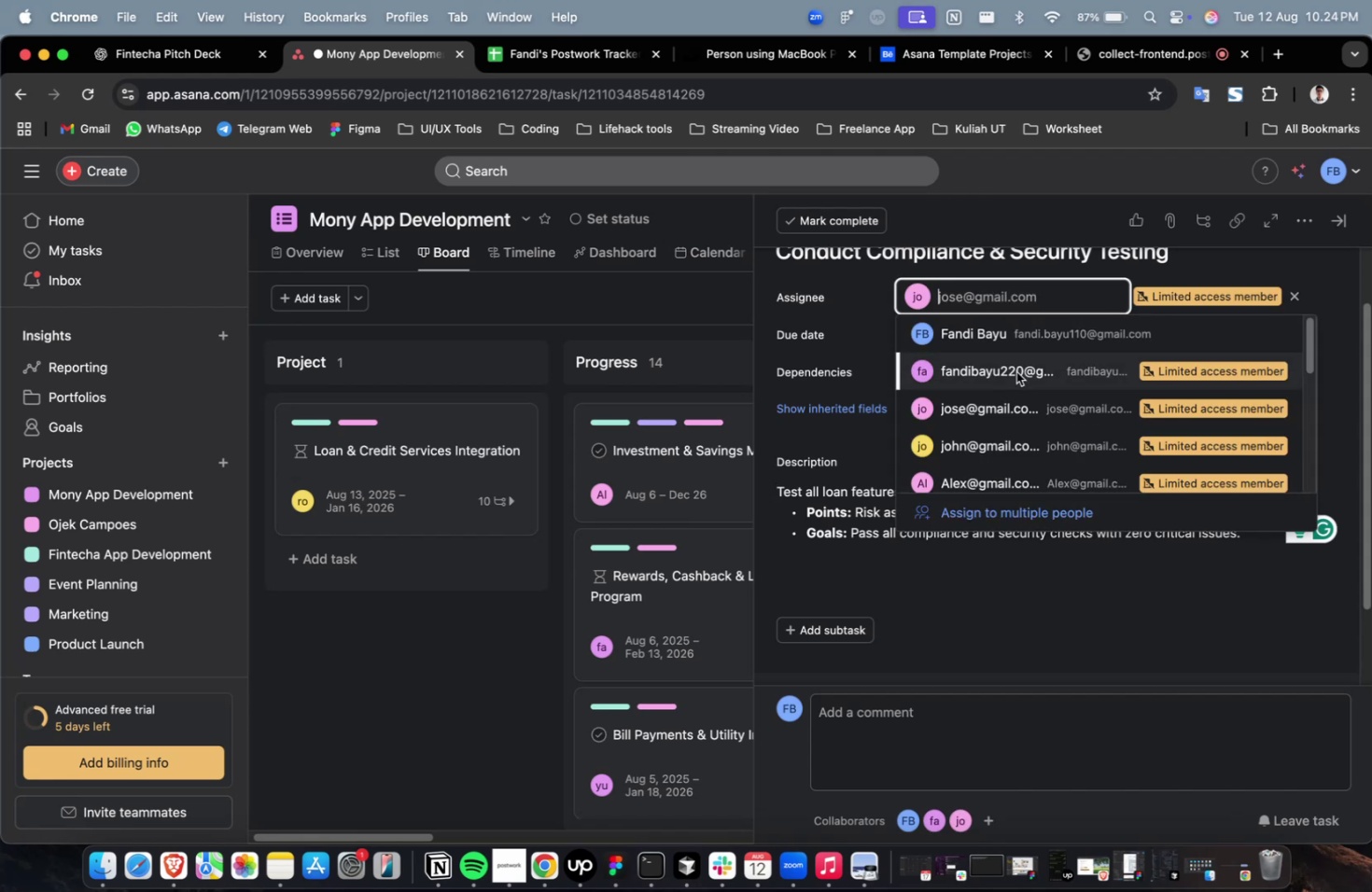 
scroll: coordinate [1015, 375], scroll_direction: down, amount: 14.0
 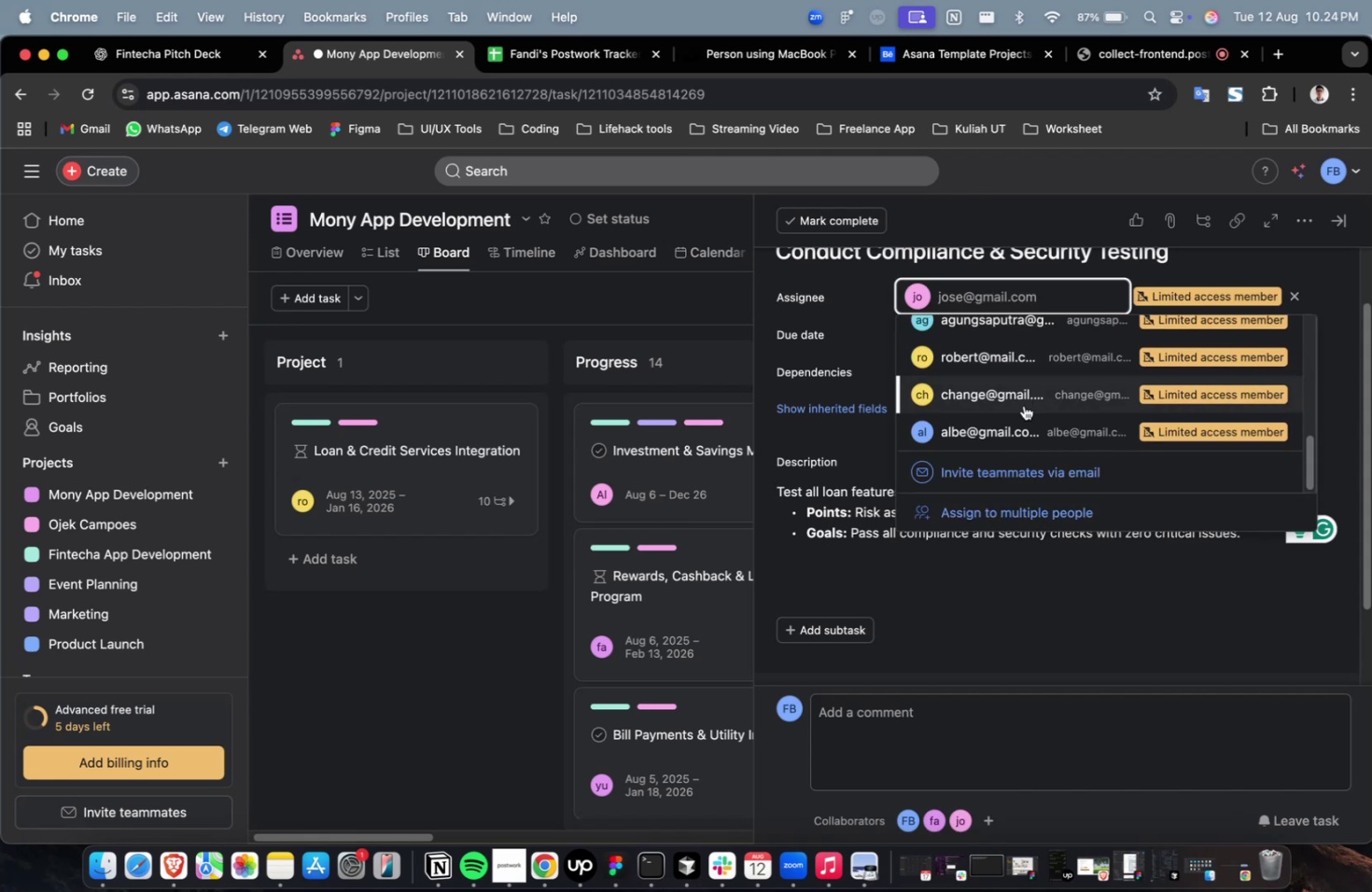 
left_click([1023, 405])
 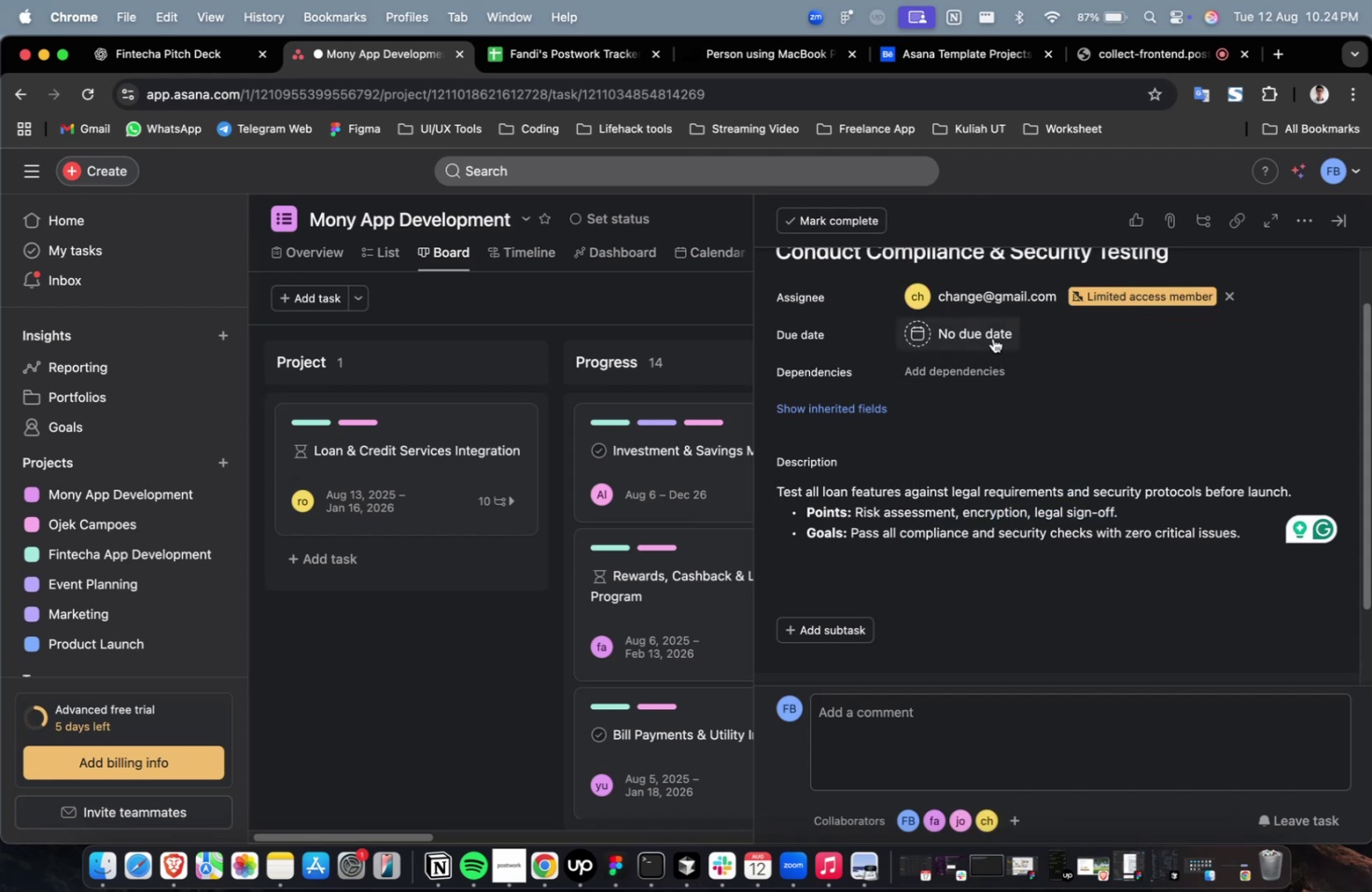 
double_click([992, 337])
 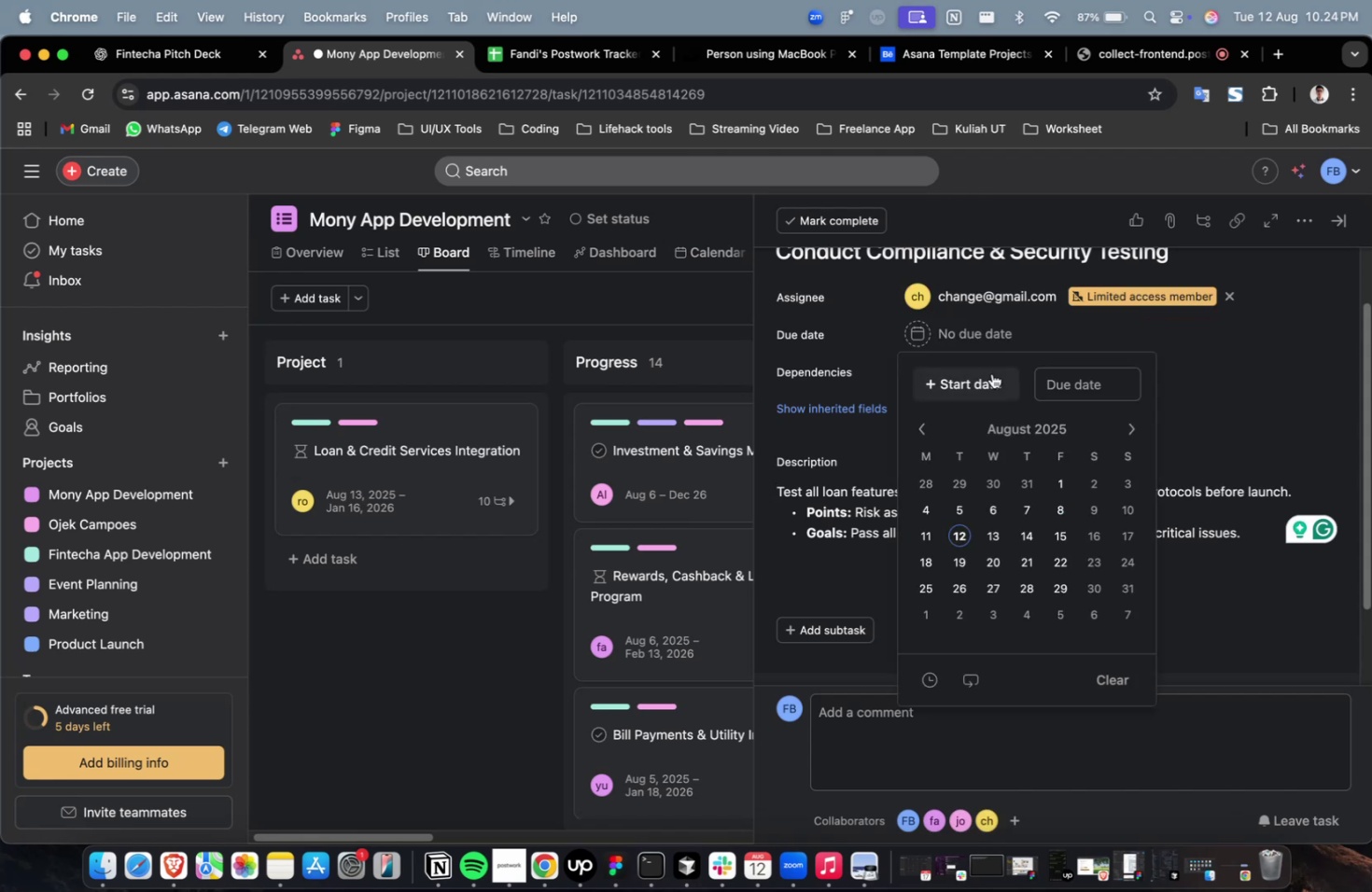 
triple_click([991, 373])
 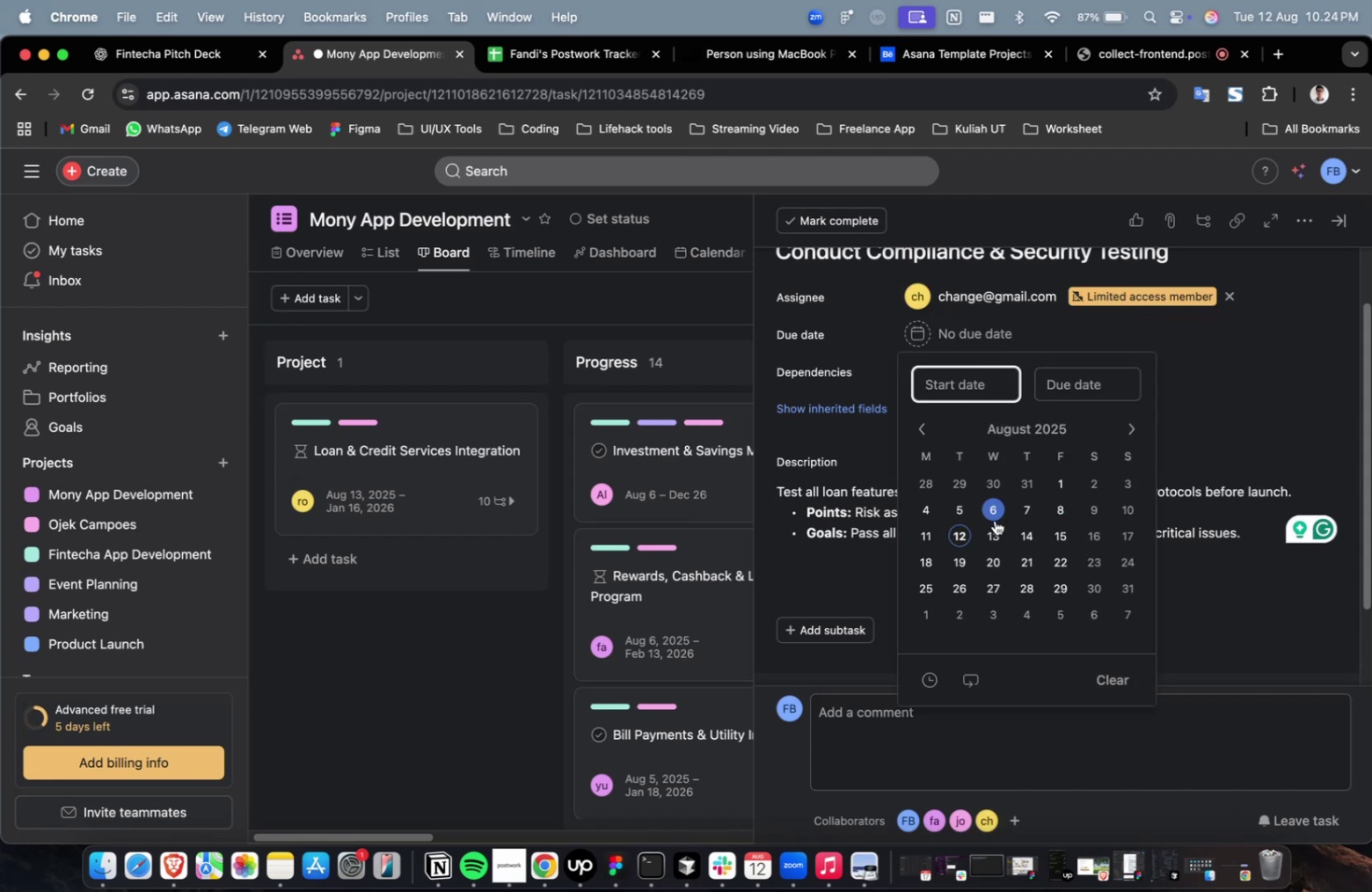 
triple_click([994, 520])
 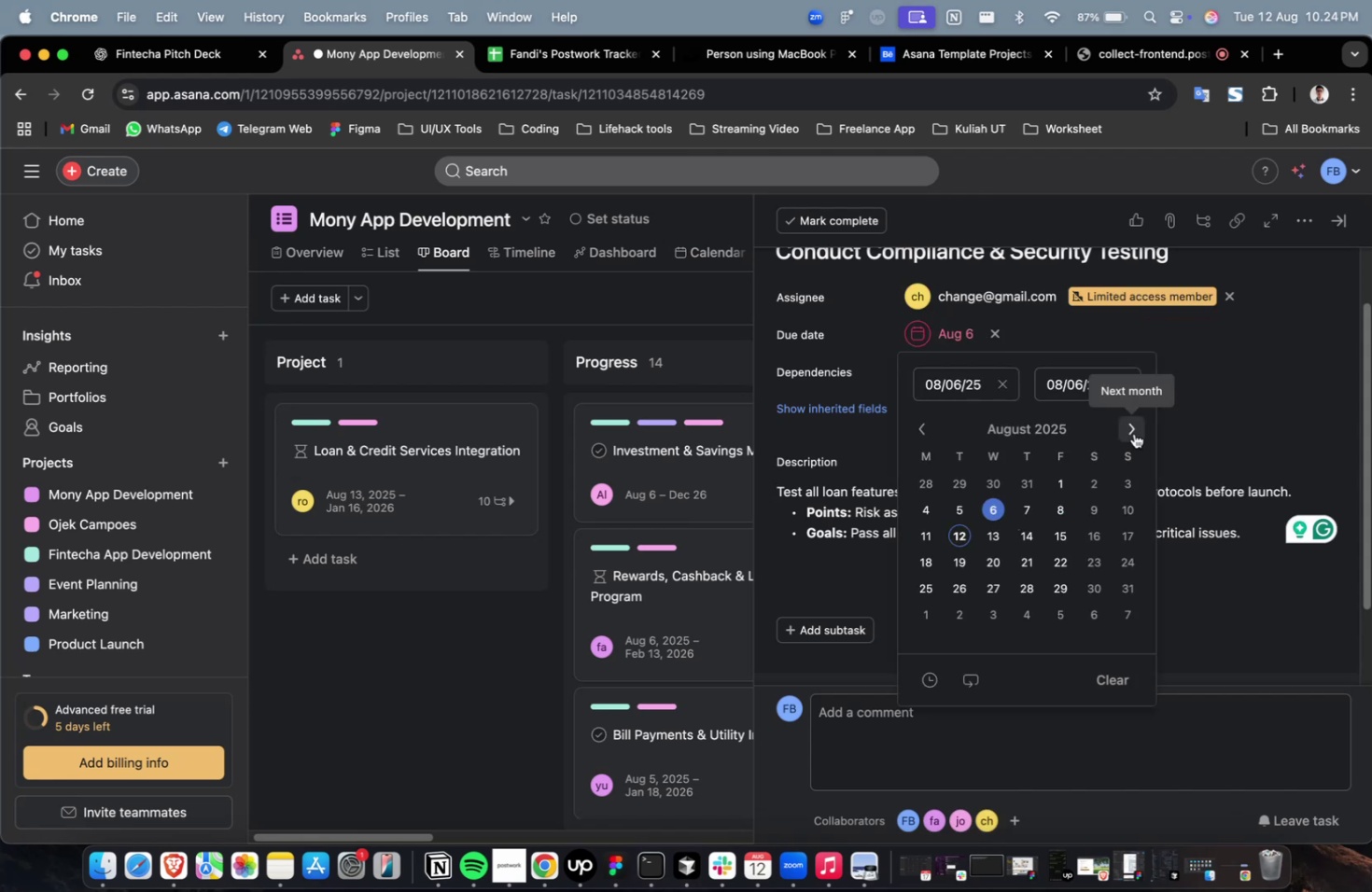 
double_click([1132, 433])
 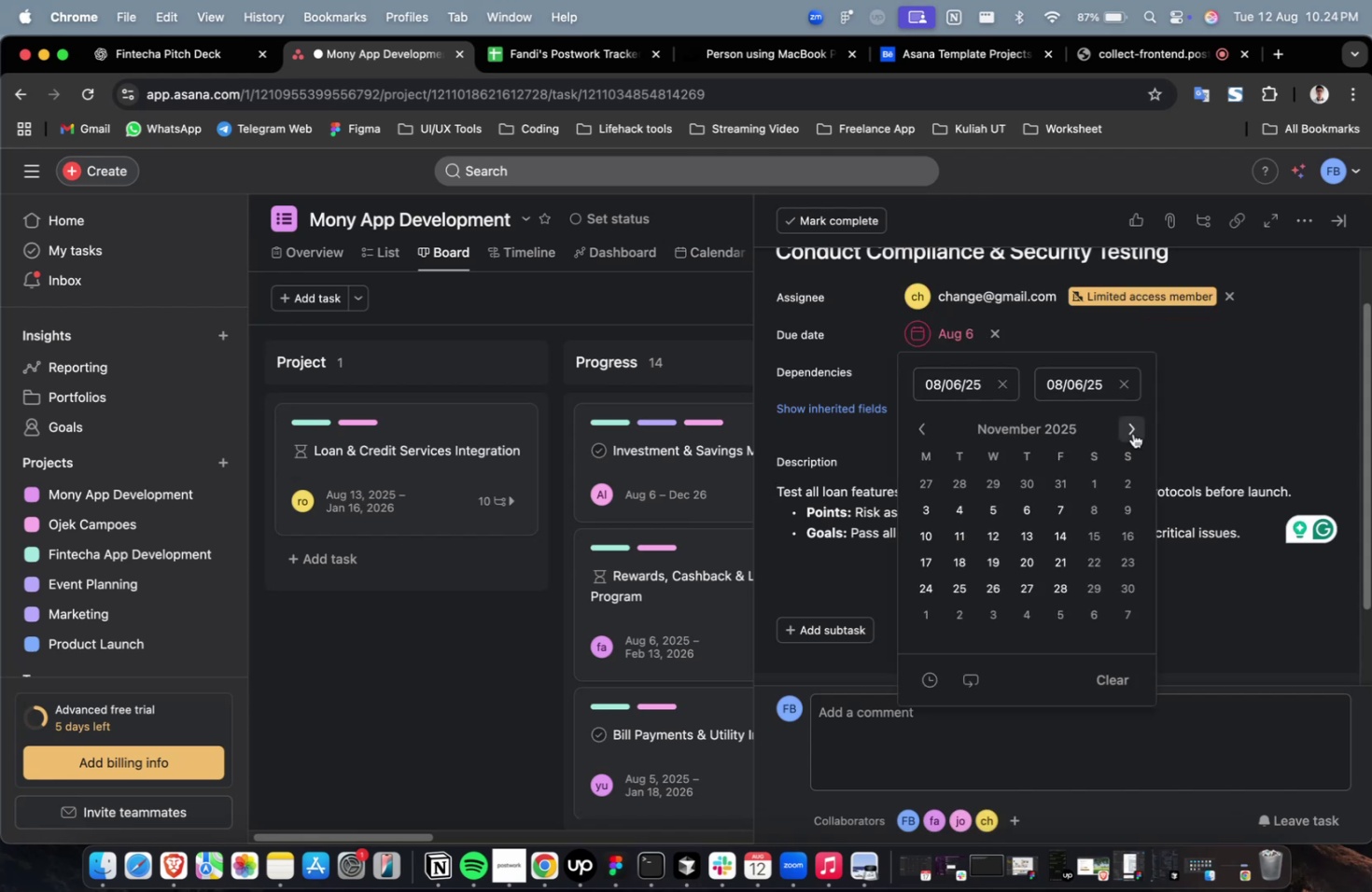 
triple_click([1132, 433])
 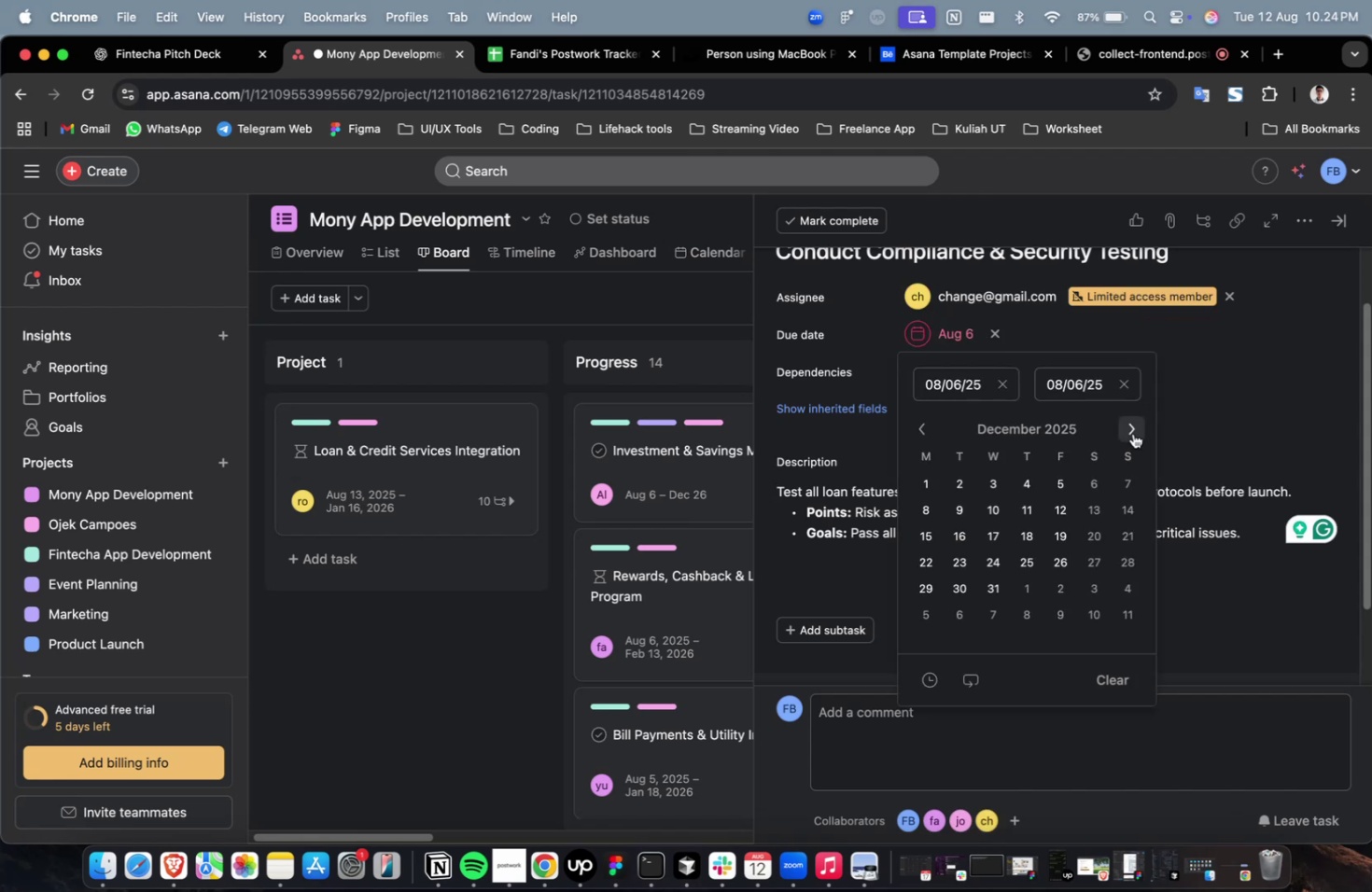 
triple_click([1132, 433])
 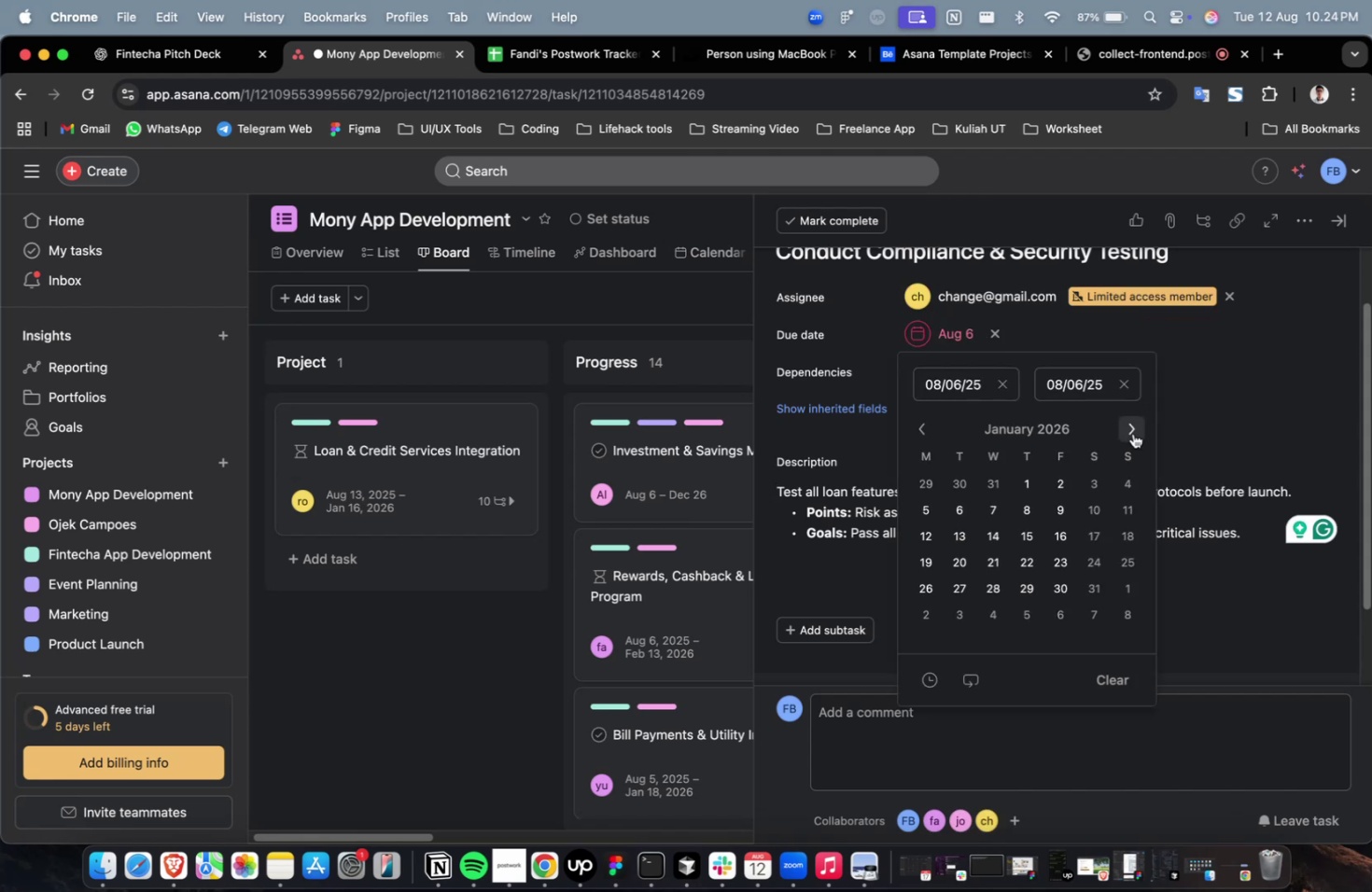 
triple_click([1132, 433])
 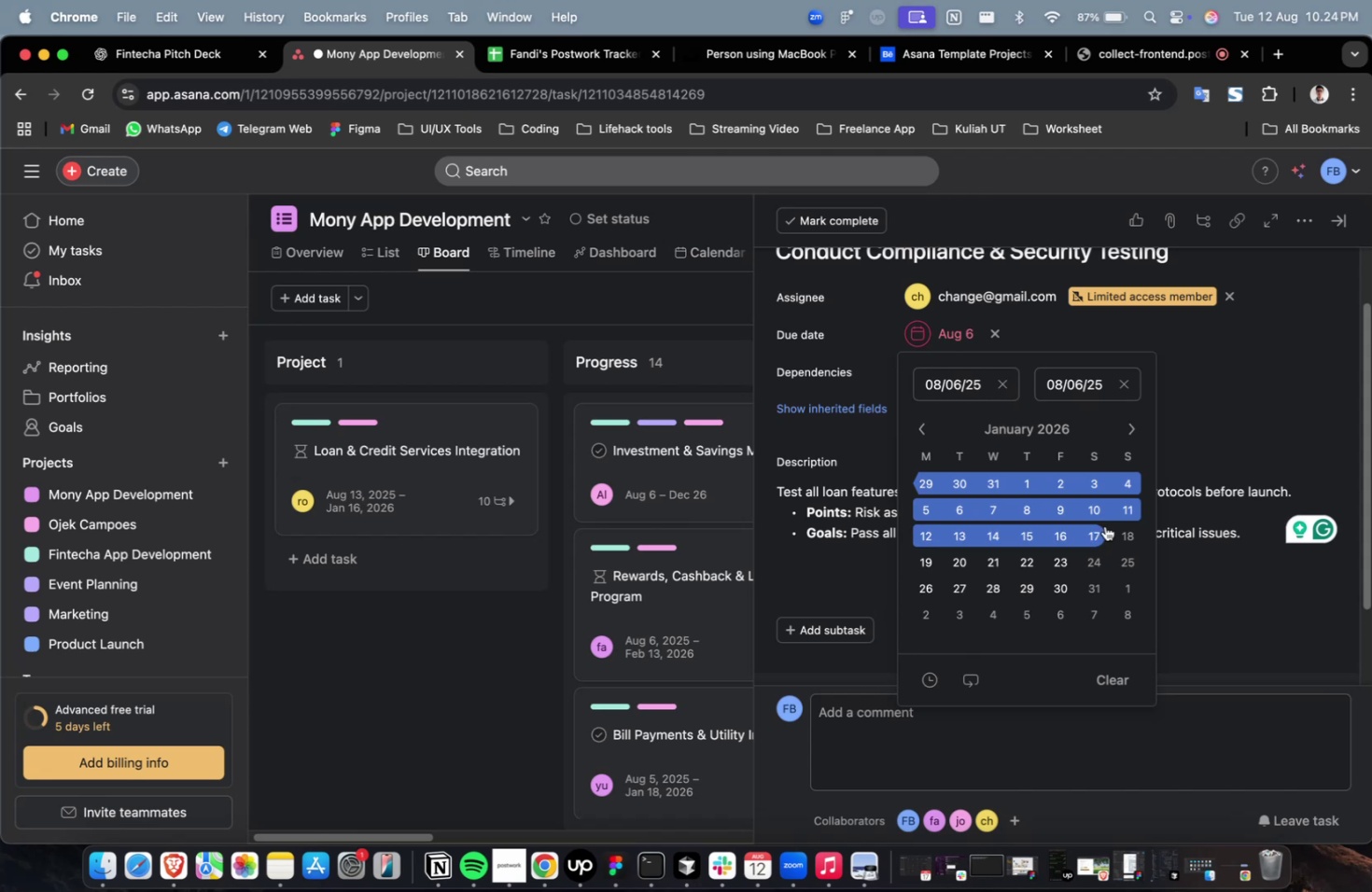 
triple_click([1104, 525])
 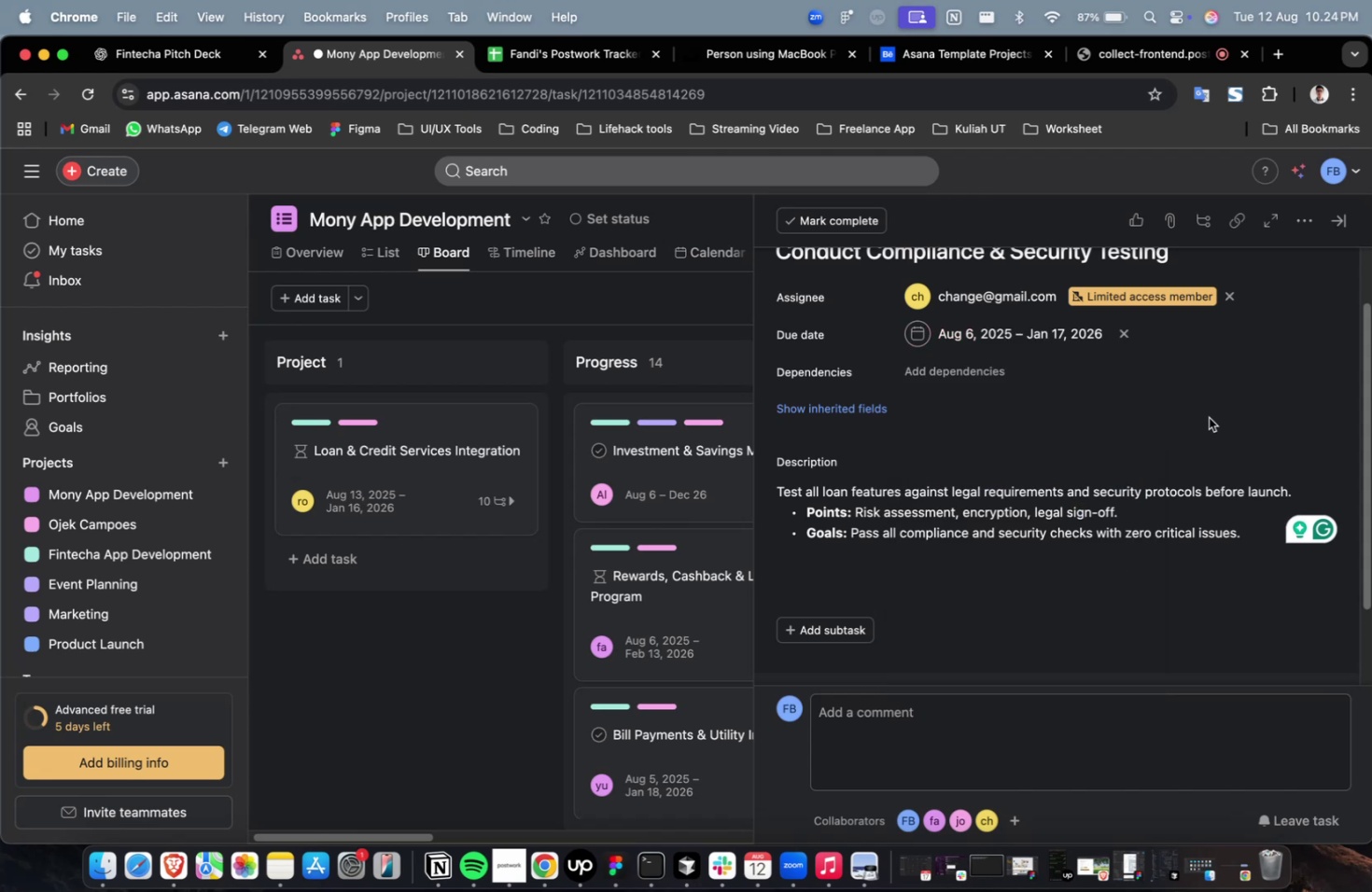 
triple_click([1208, 417])
 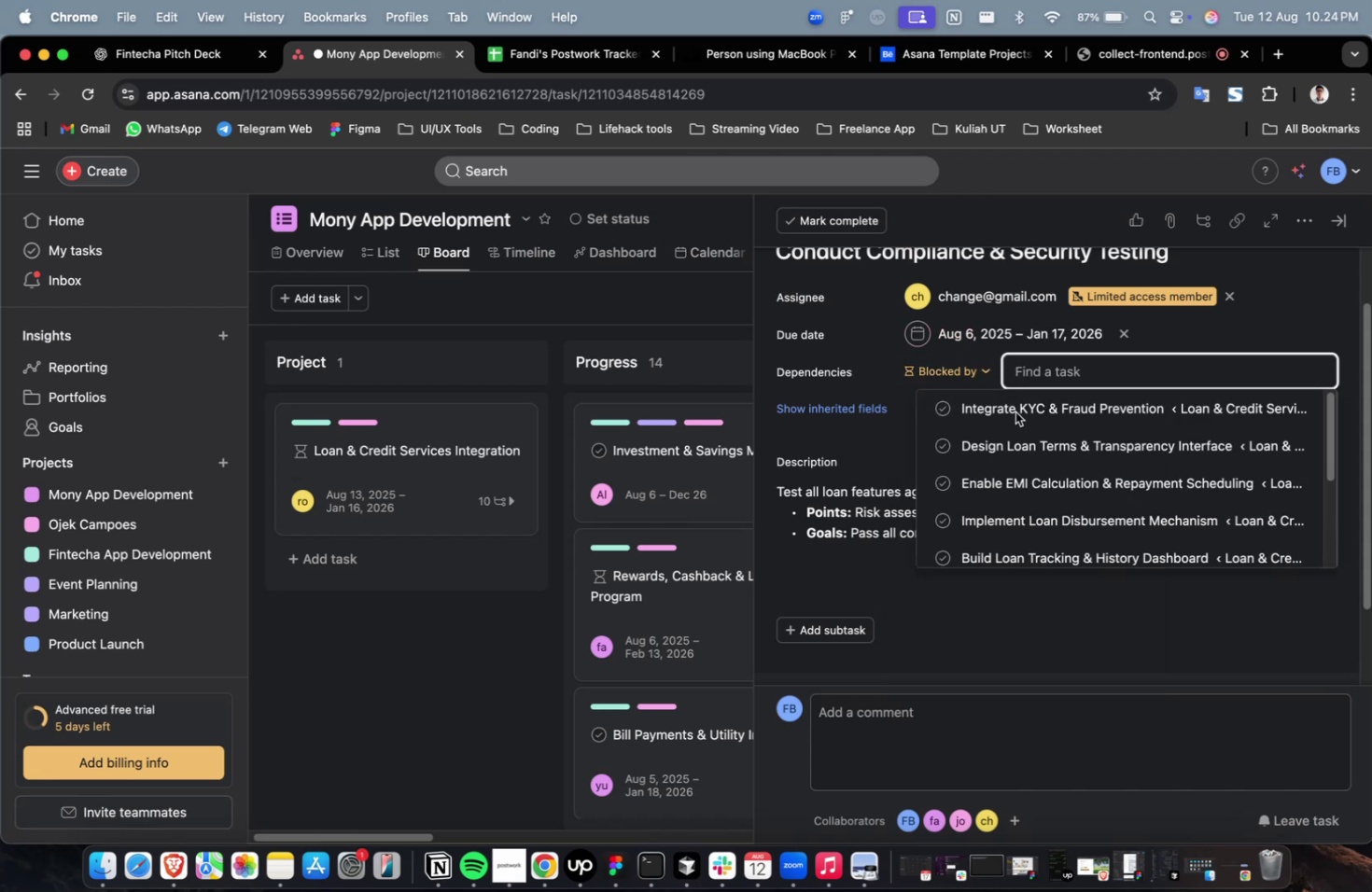 
left_click([1015, 407])
 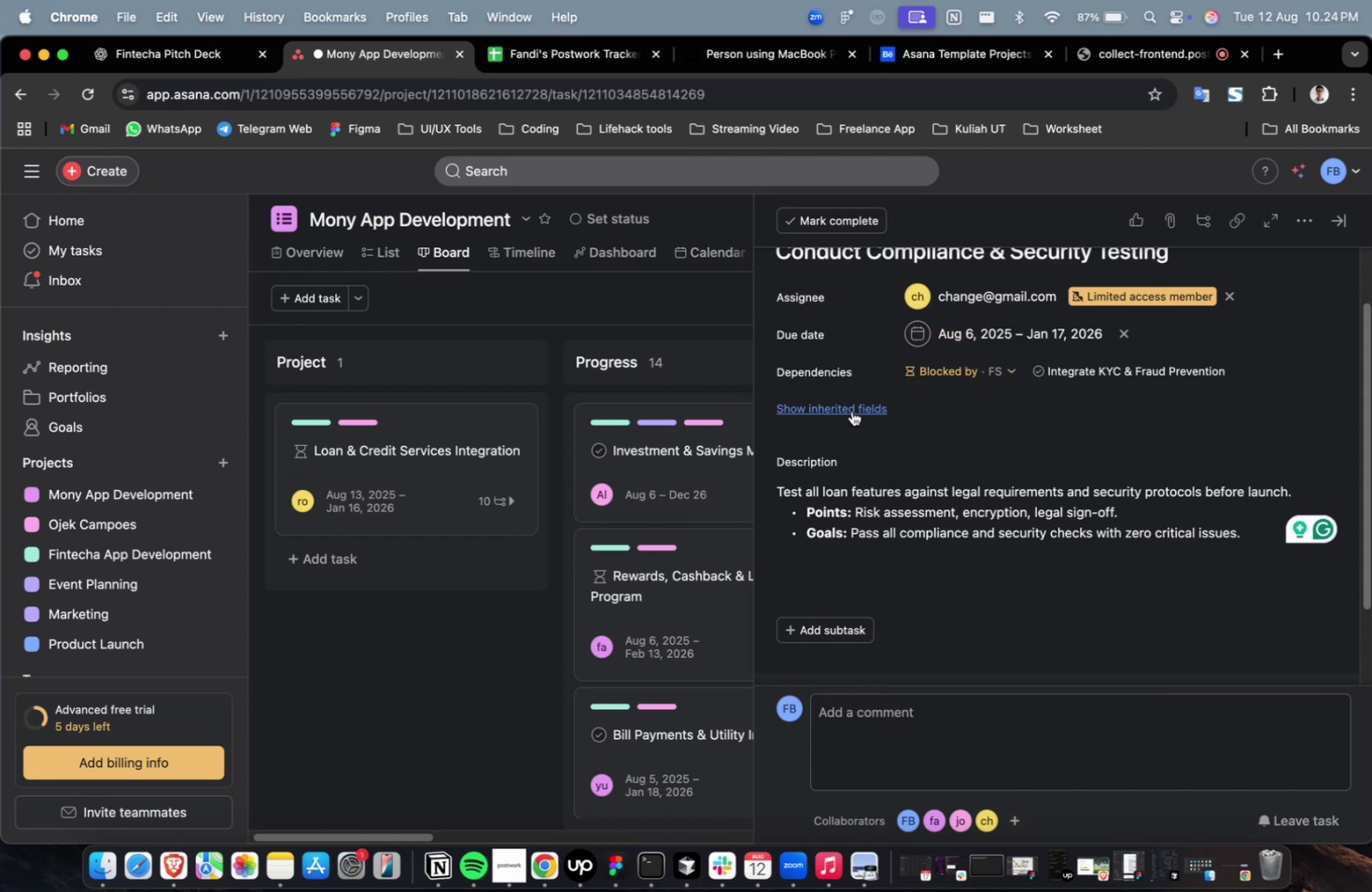 
double_click([851, 411])
 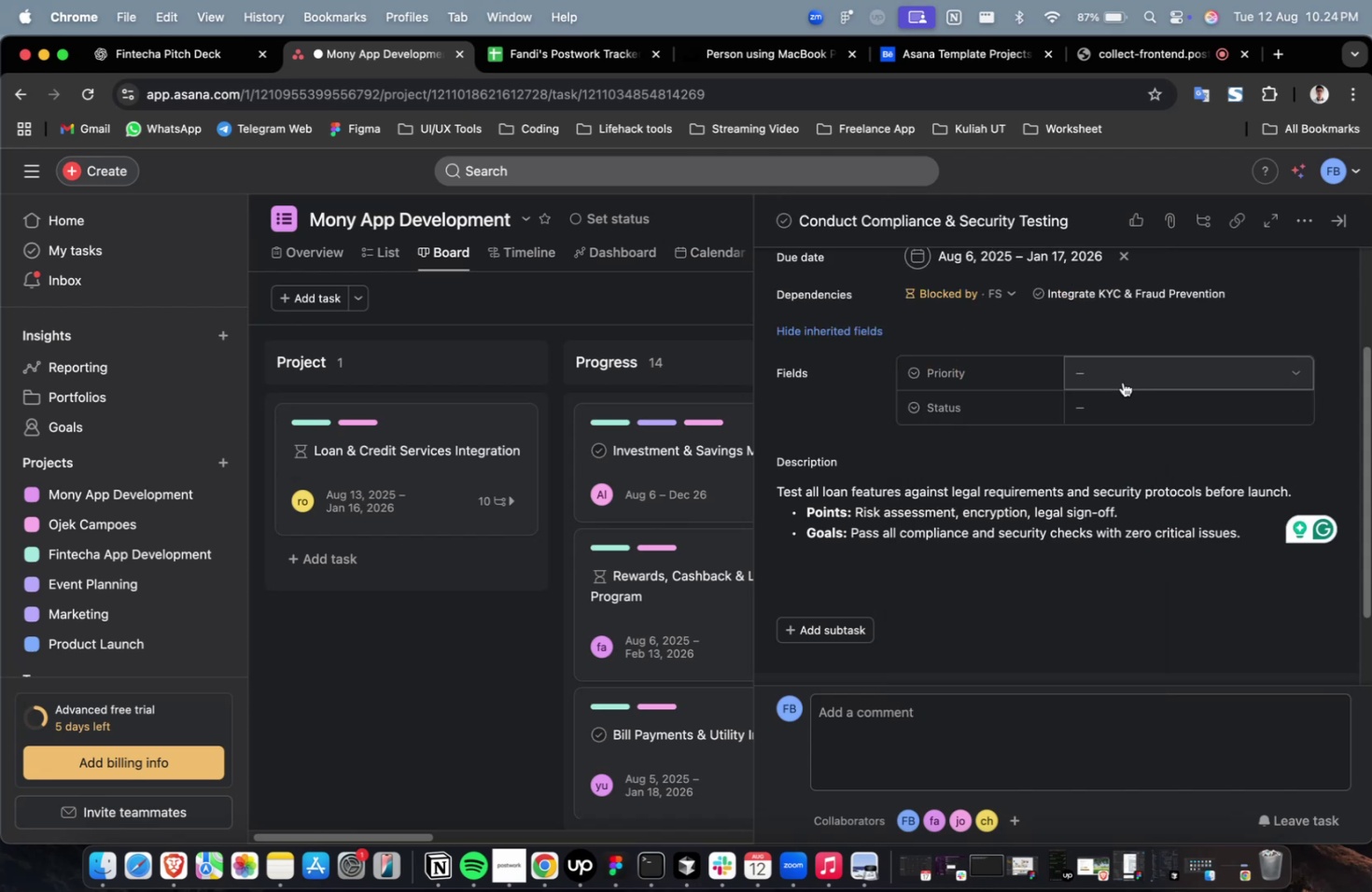 
triple_click([1122, 382])
 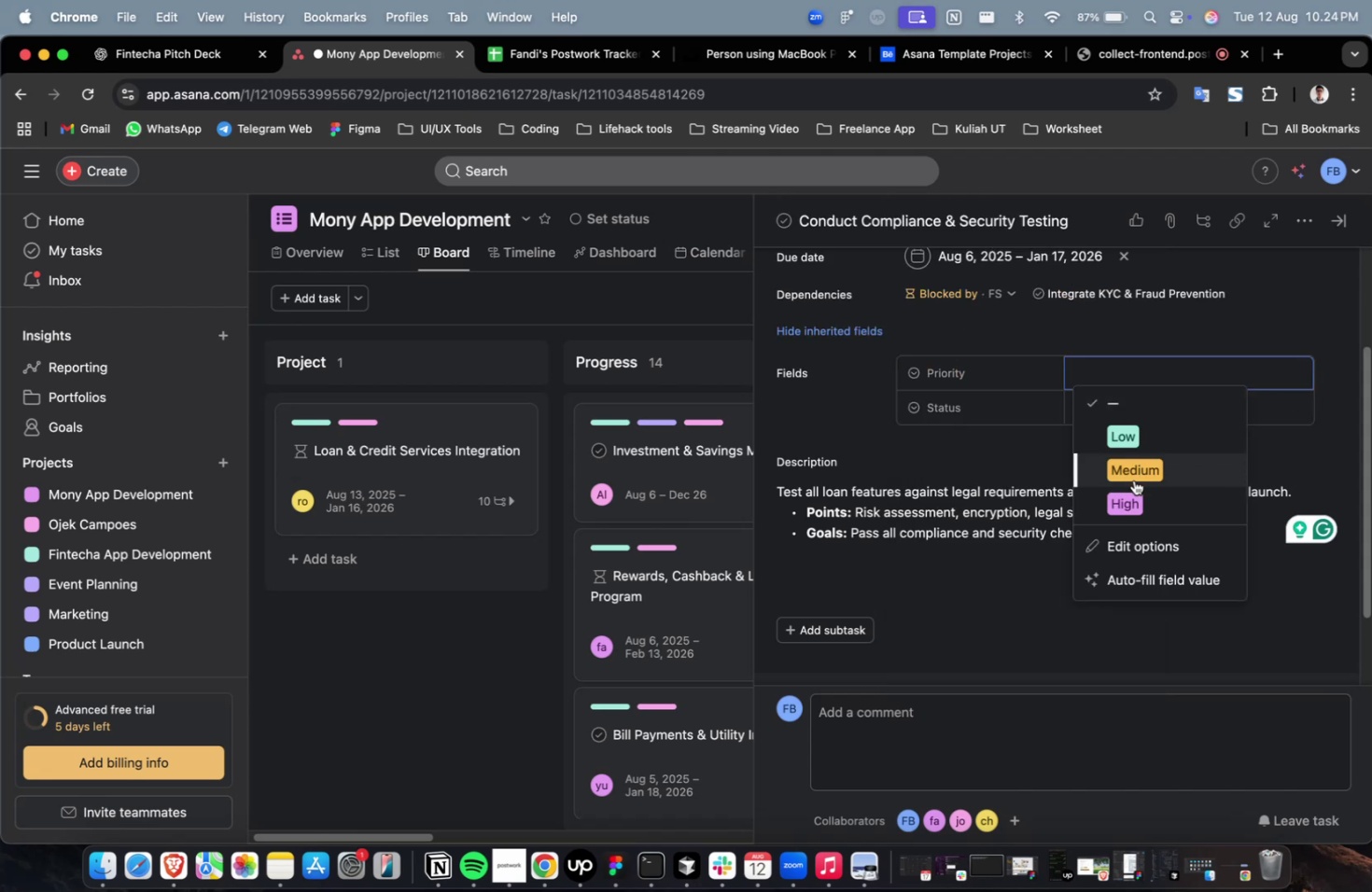 
triple_click([1133, 480])
 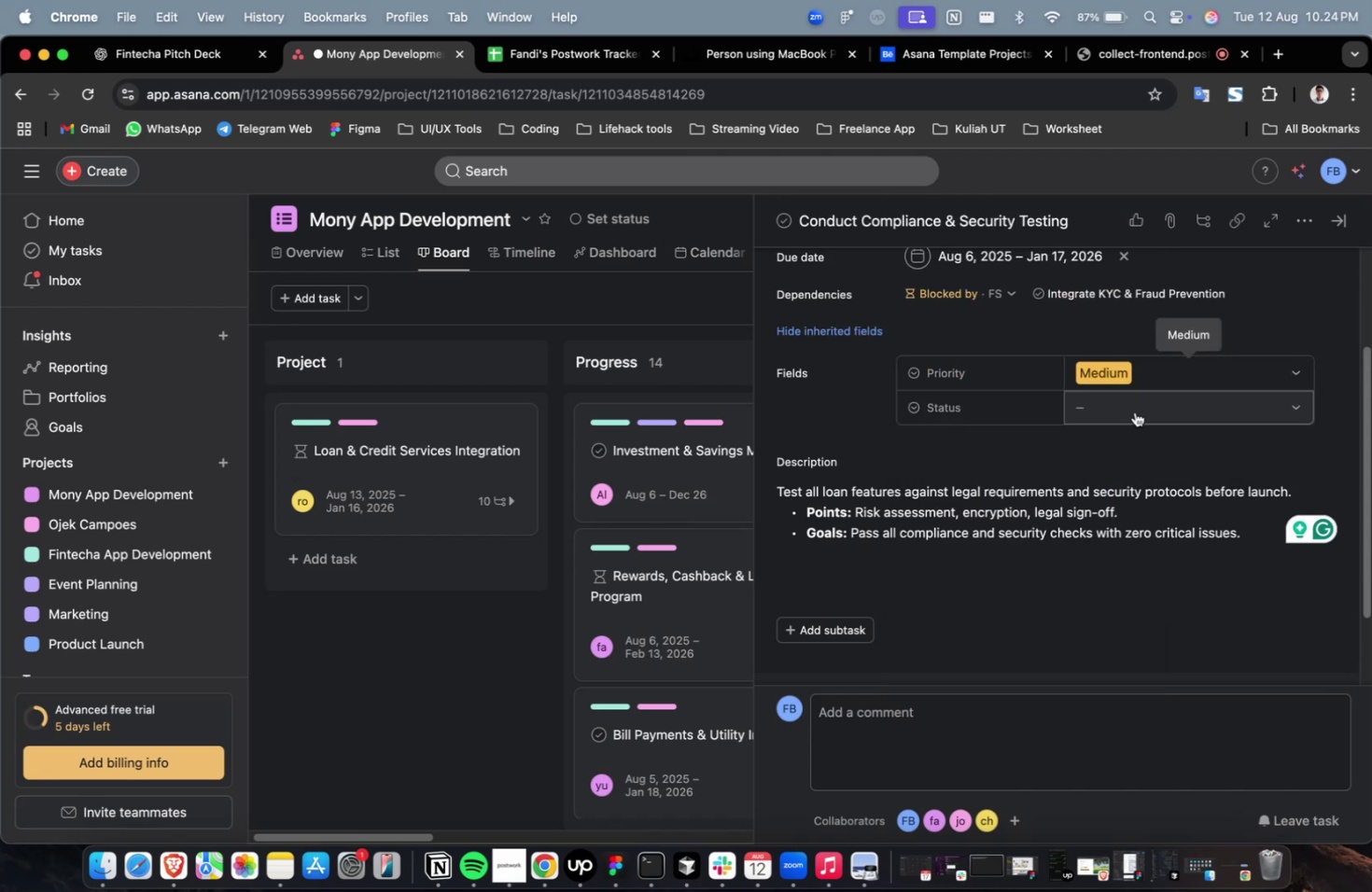 
triple_click([1134, 411])
 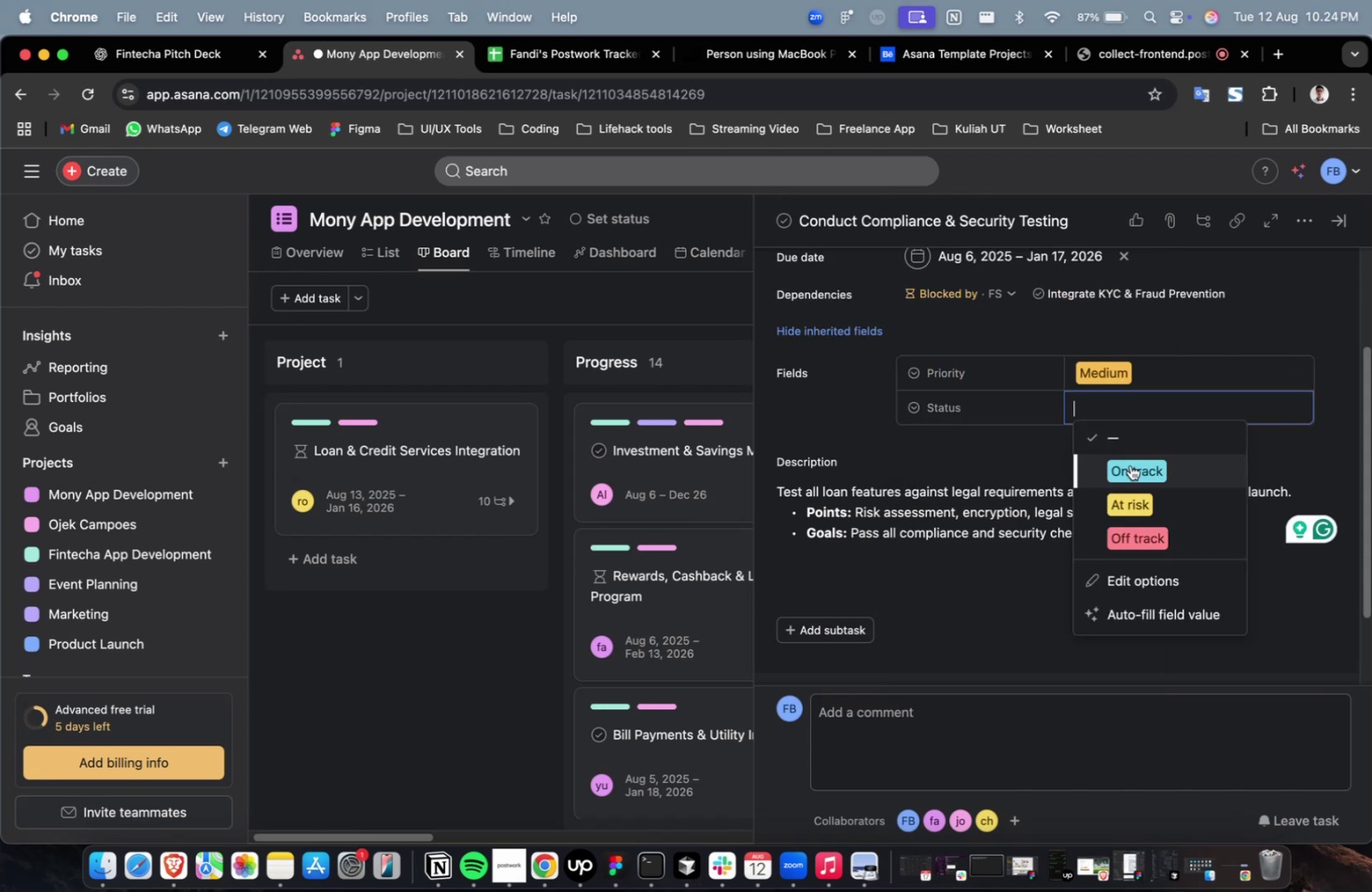 
triple_click([1129, 465])
 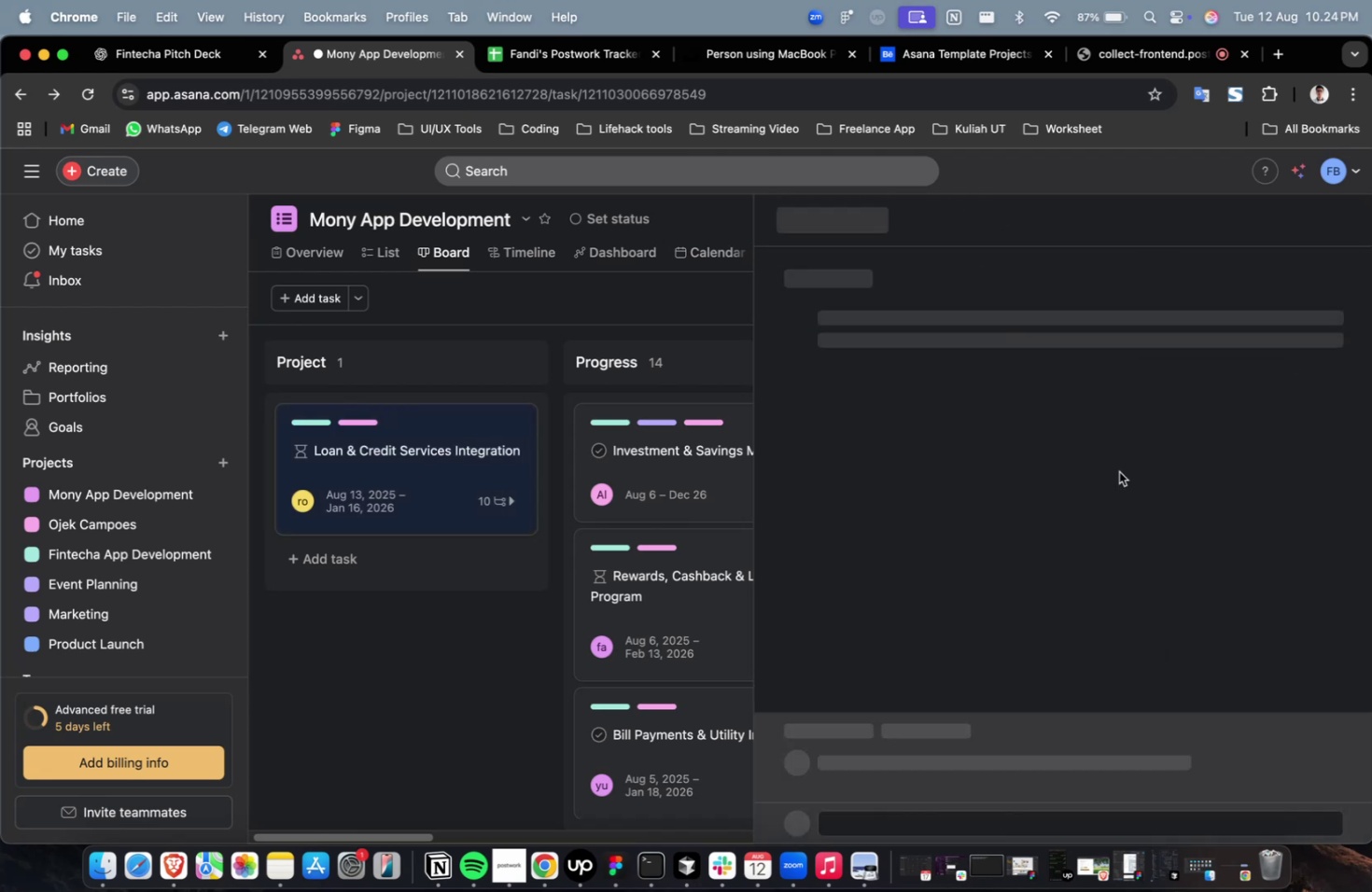 
scroll: coordinate [1122, 471], scroll_direction: down, amount: 38.0
 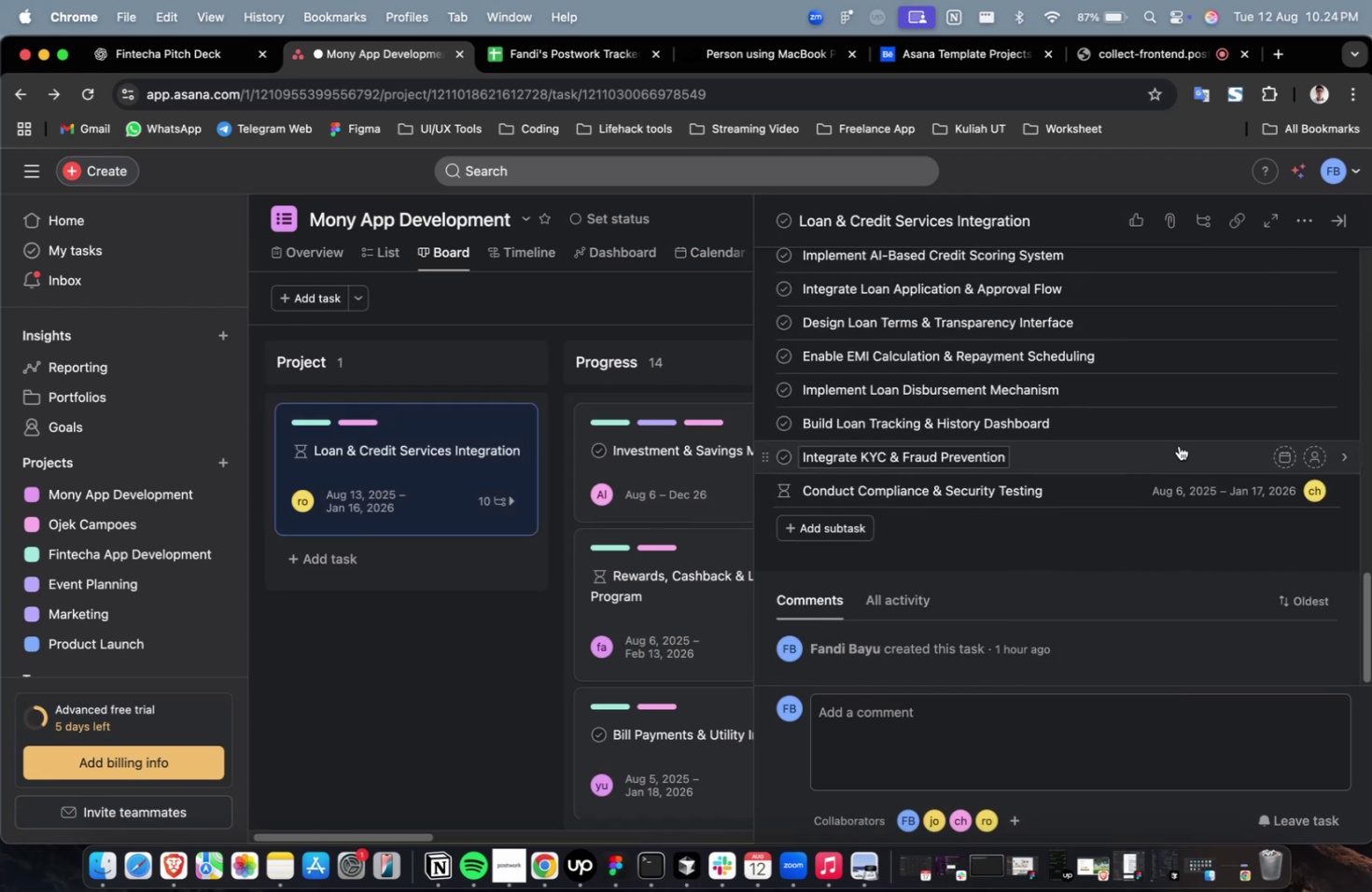 
left_click([1178, 445])
 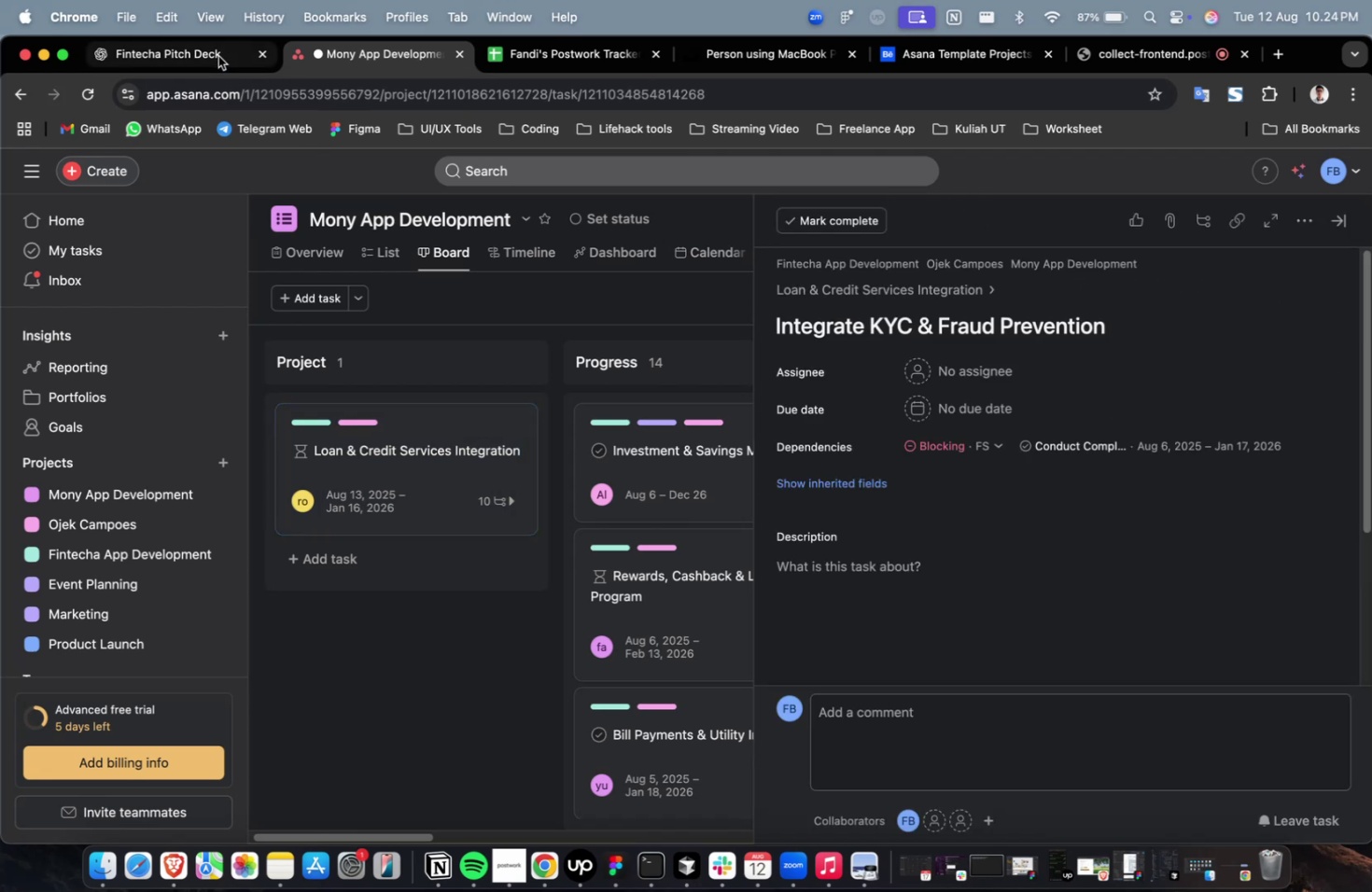 
left_click([216, 55])
 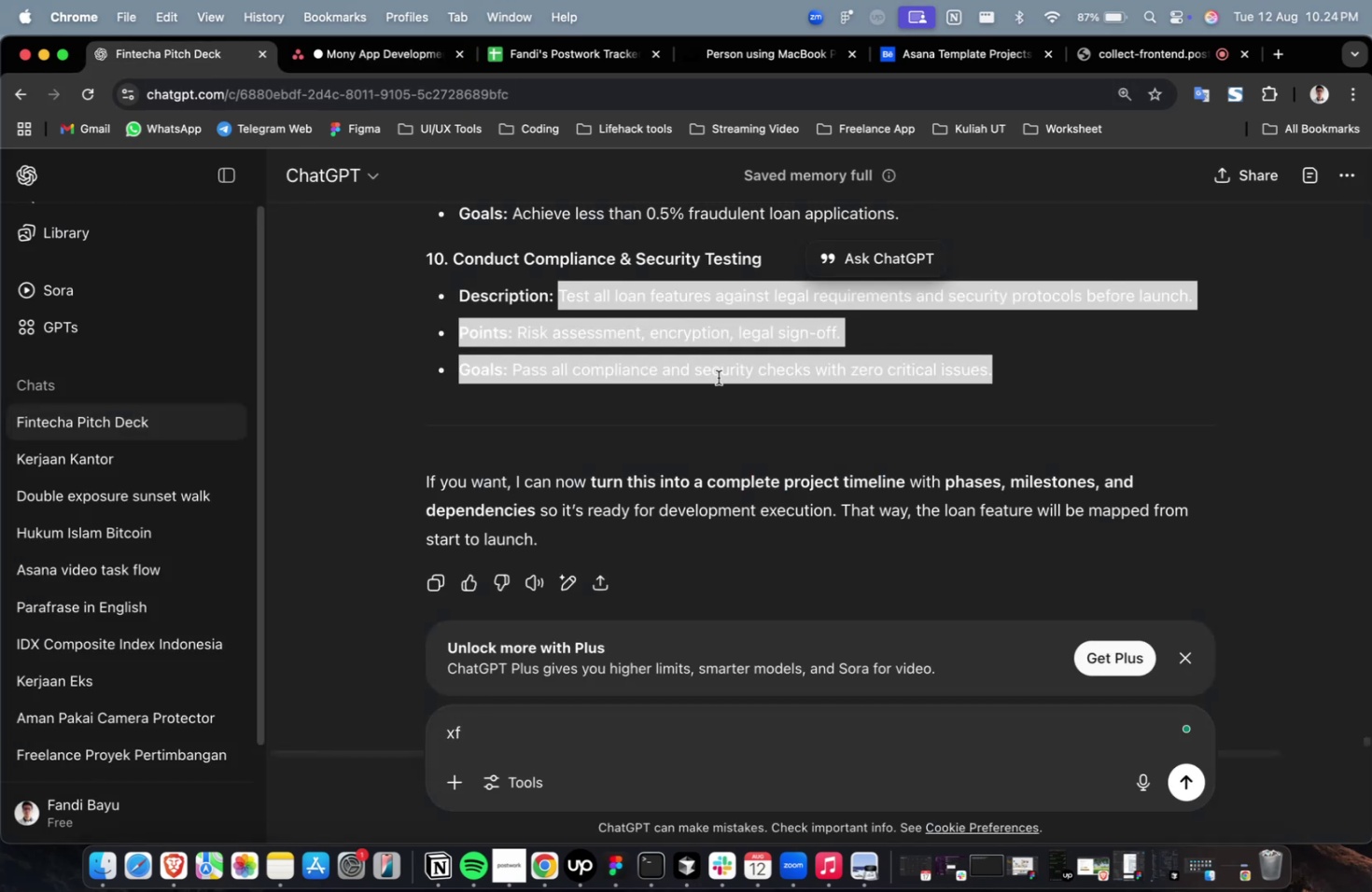 
scroll: coordinate [832, 399], scroll_direction: up, amount: 8.0
 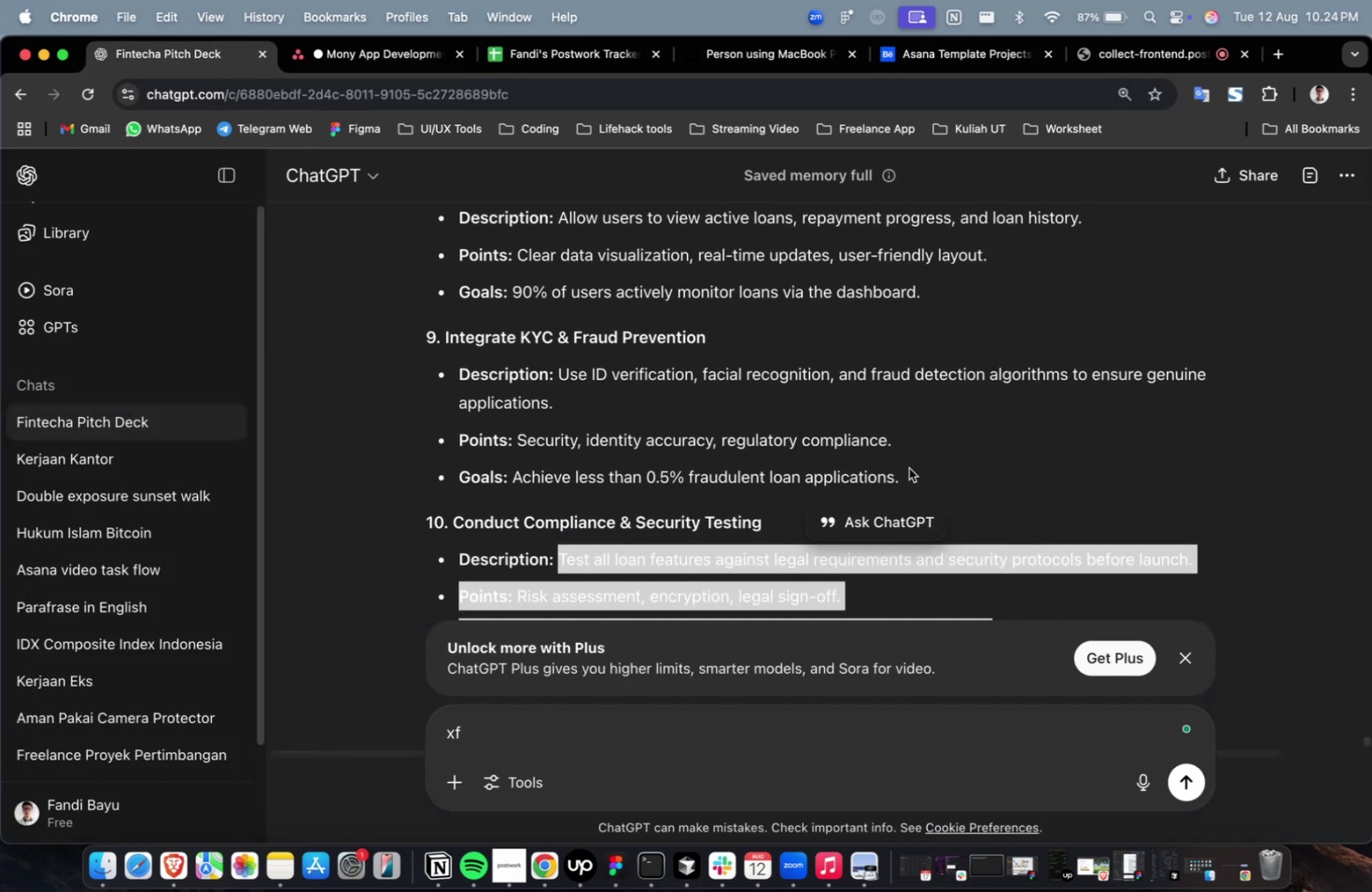 
left_click_drag(start_coordinate=[908, 468], to_coordinate=[562, 374])
 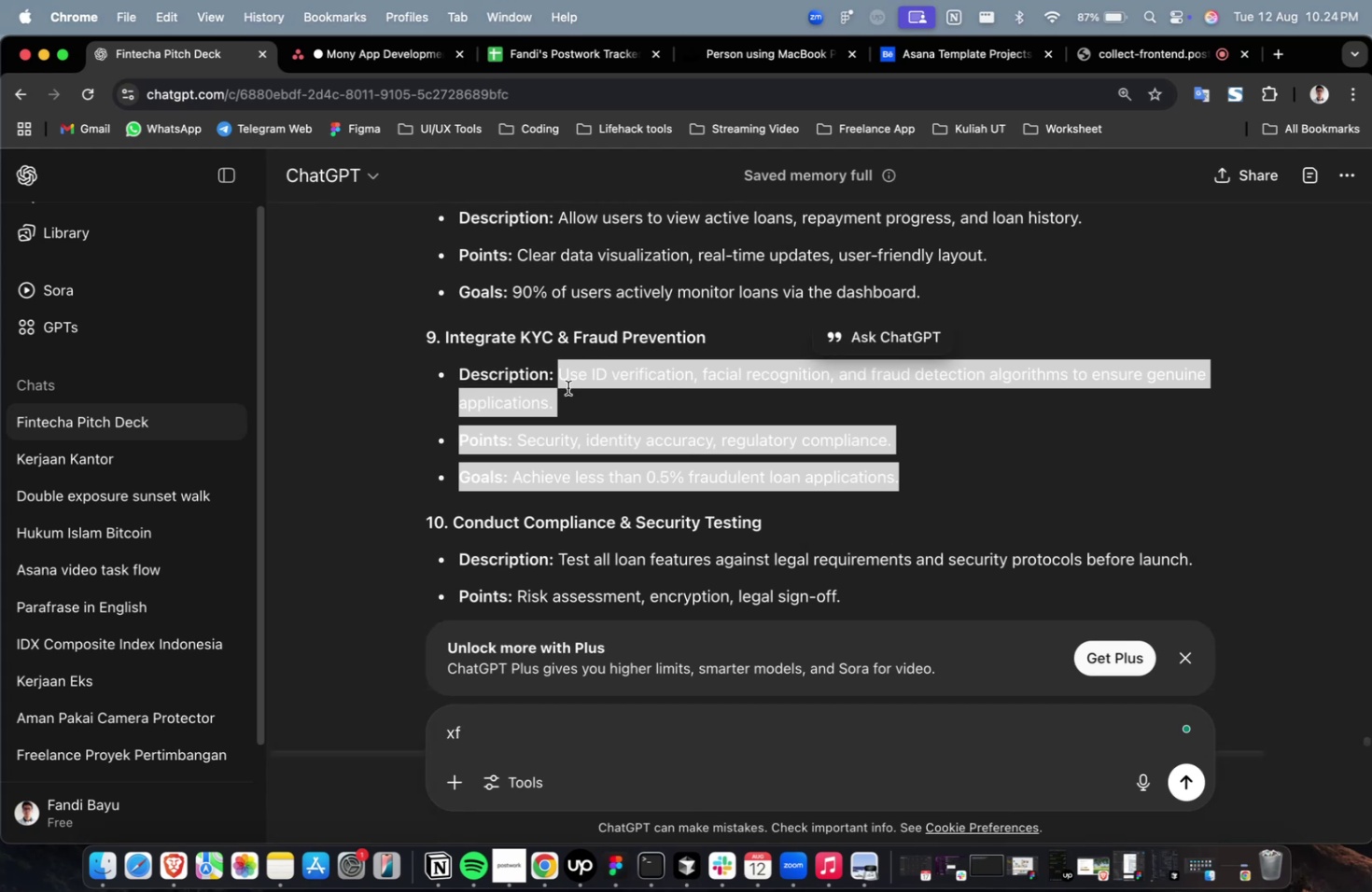 
key(Meta+C)
 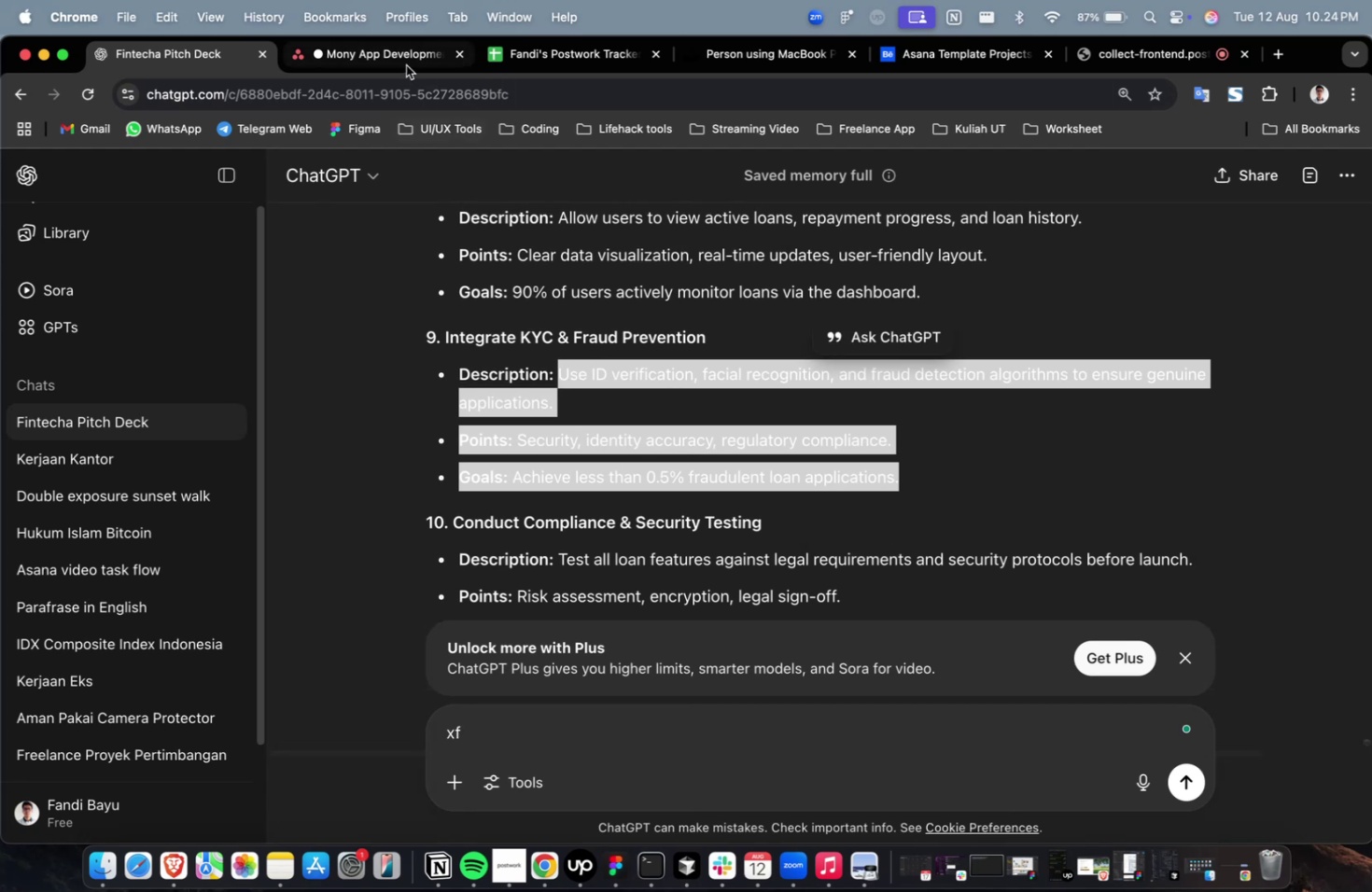 
left_click([404, 63])
 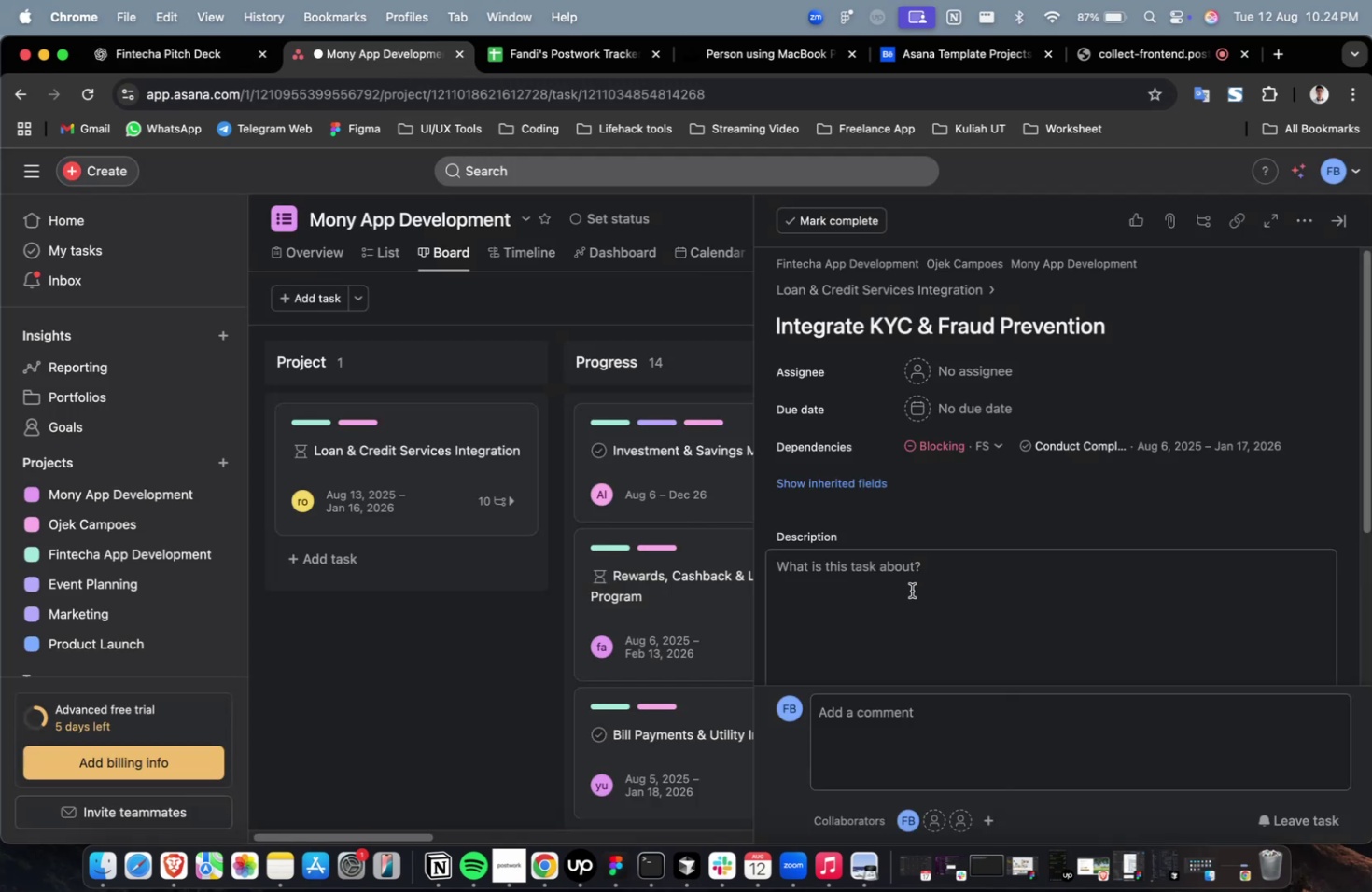 
double_click([911, 590])
 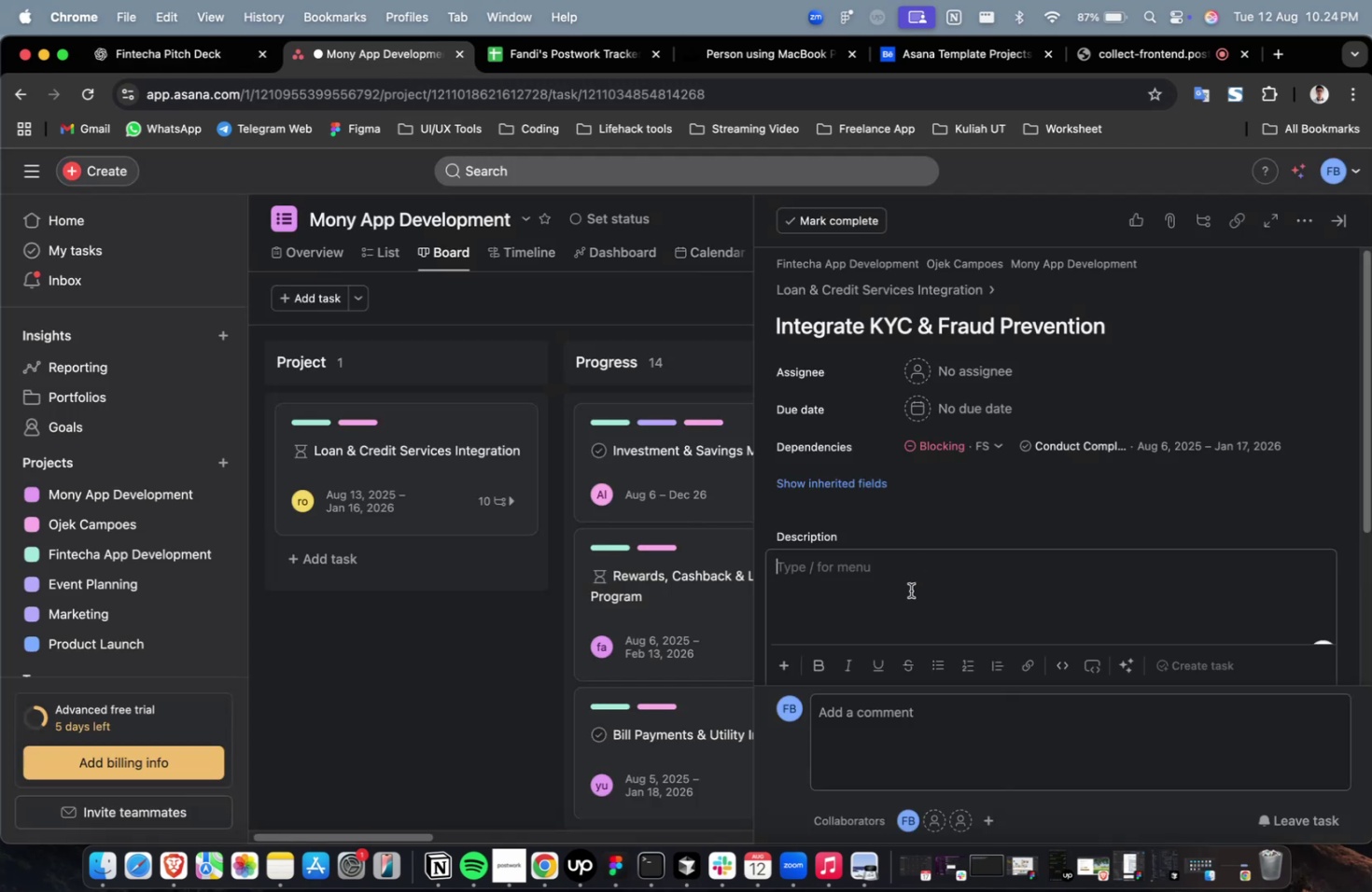 
key(Meta+CommandLeft)
 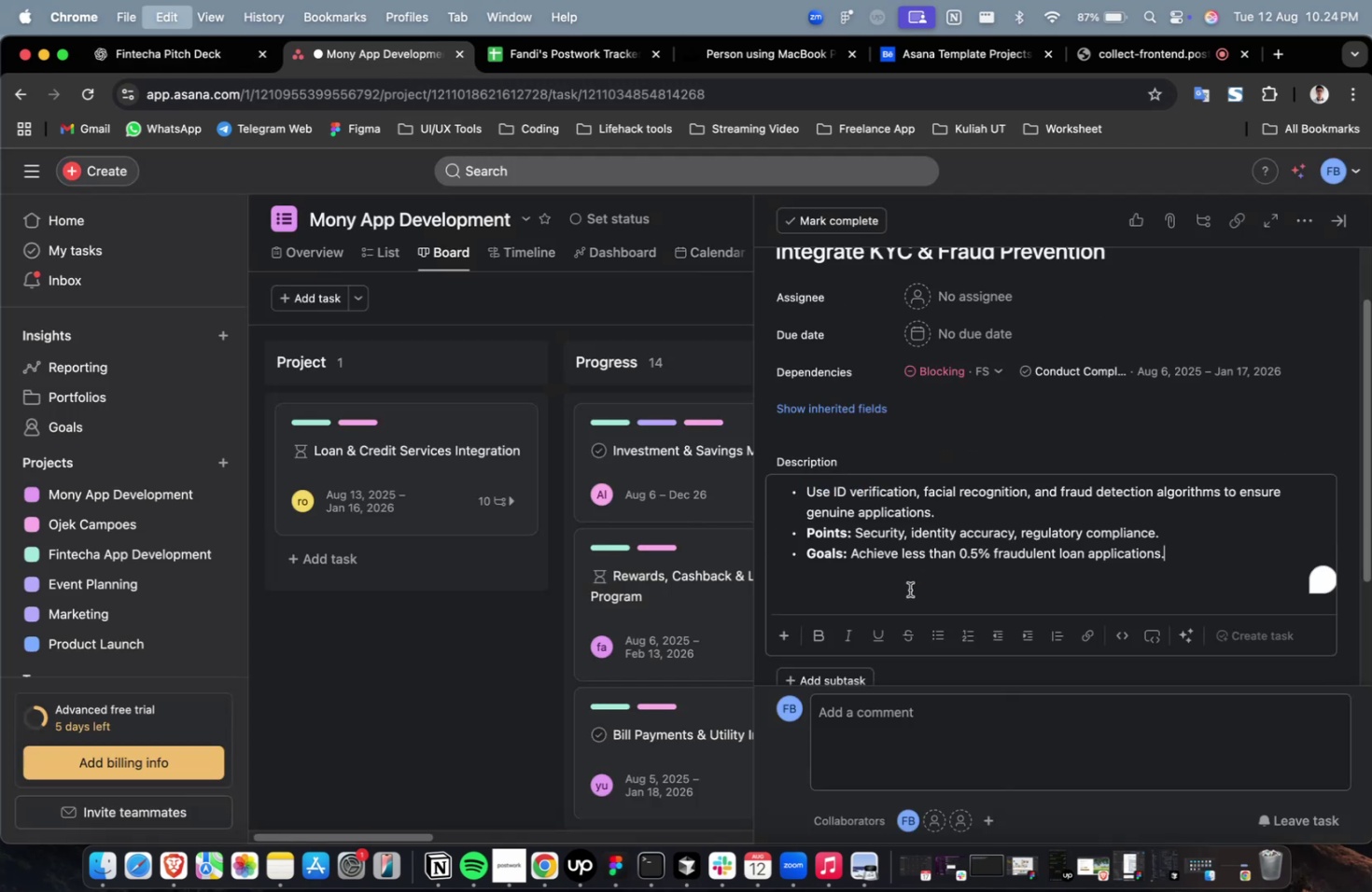 
key(Meta+V)
 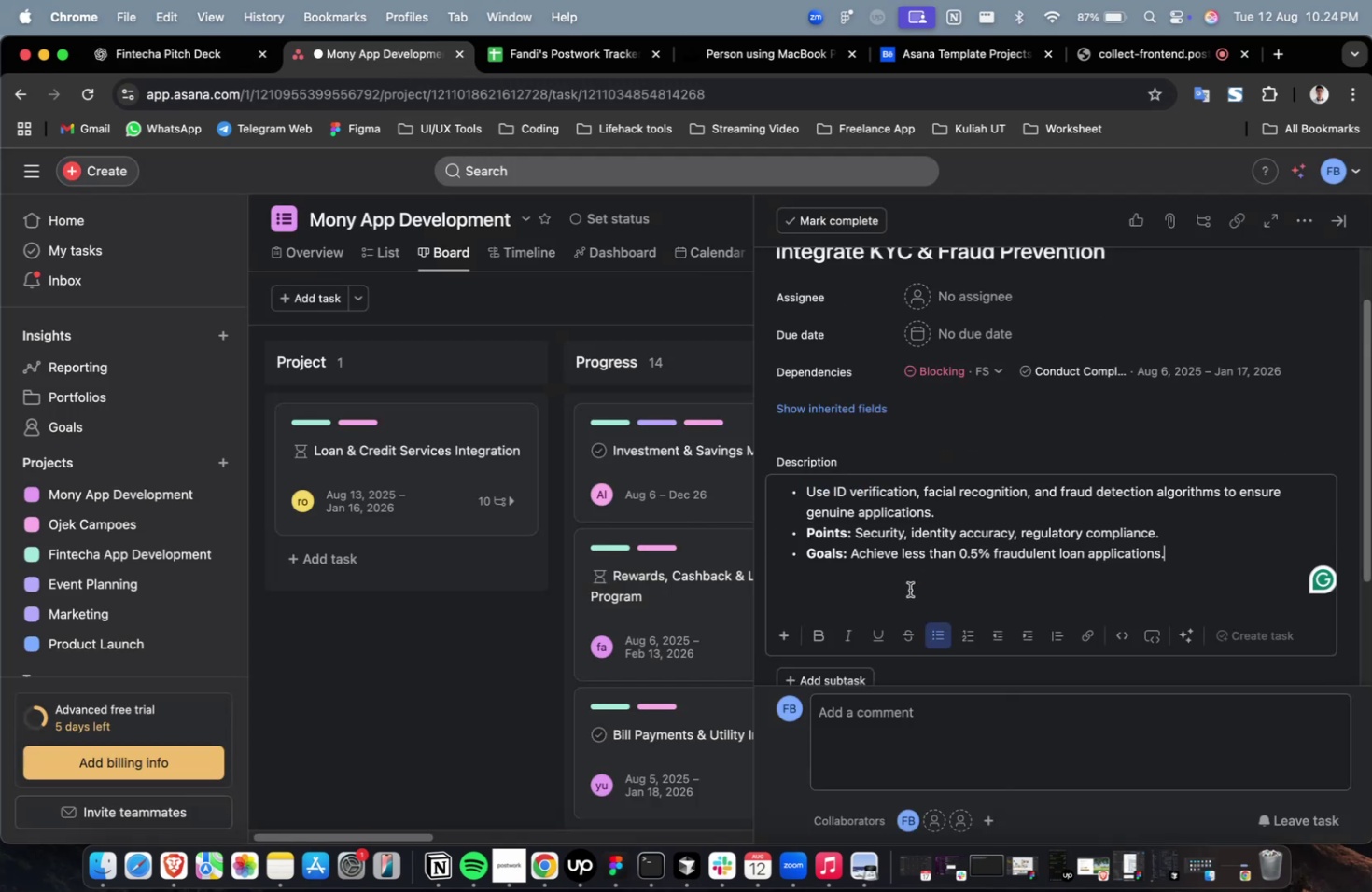 
scroll: coordinate [909, 589], scroll_direction: up, amount: 9.0
 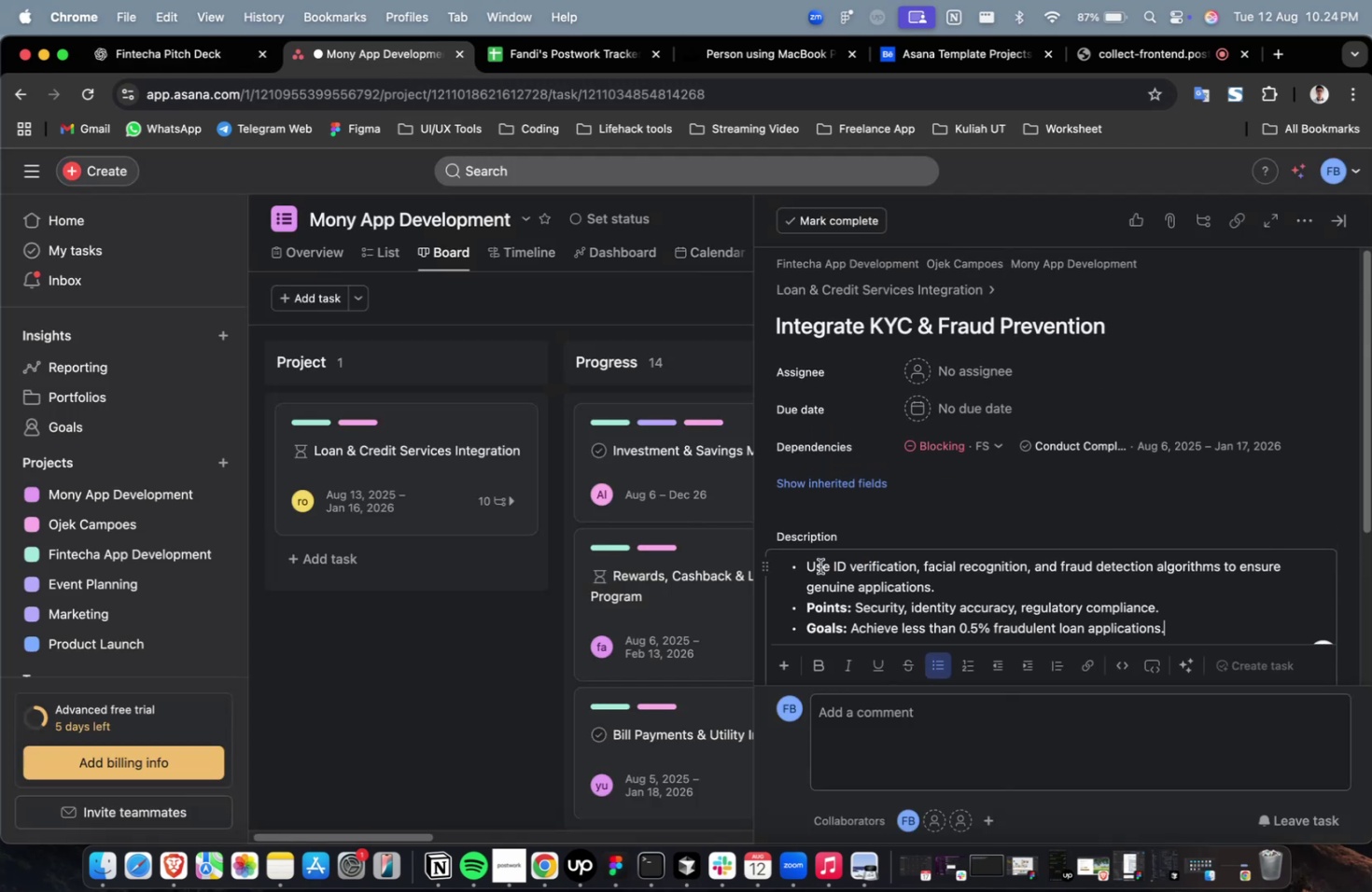 
left_click([819, 565])
 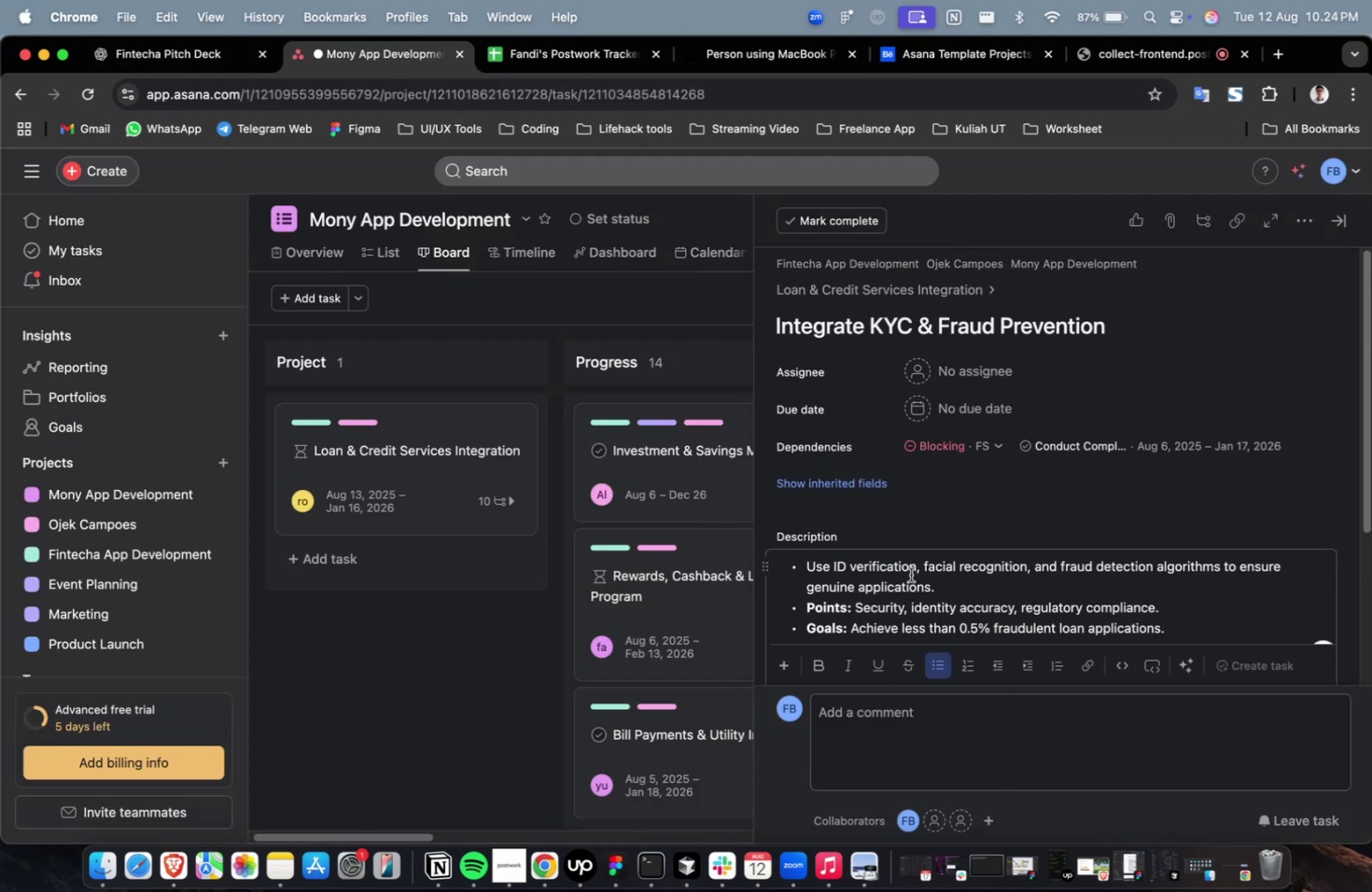 
key(ArrowLeft)
 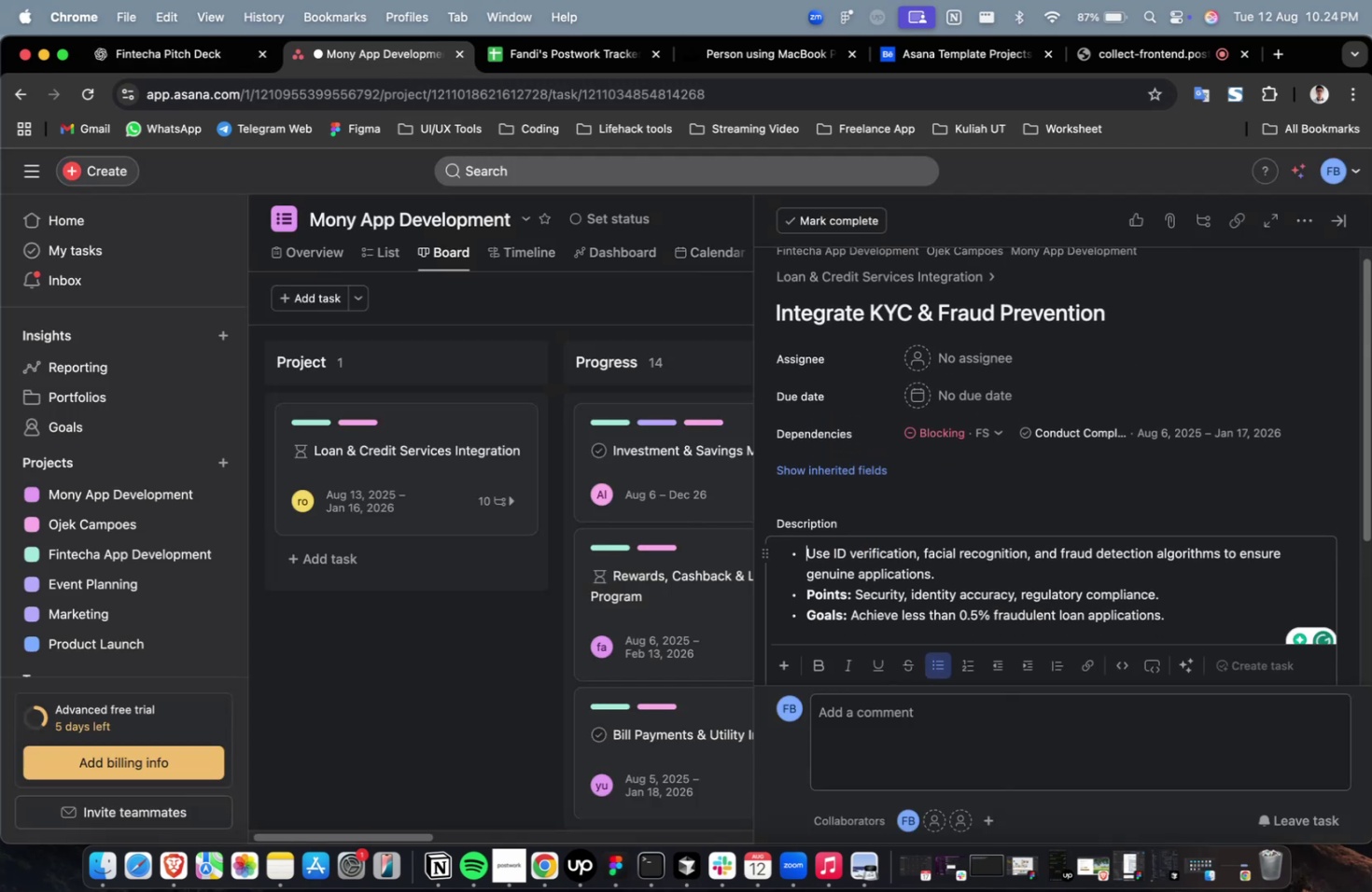 
key(ArrowLeft)
 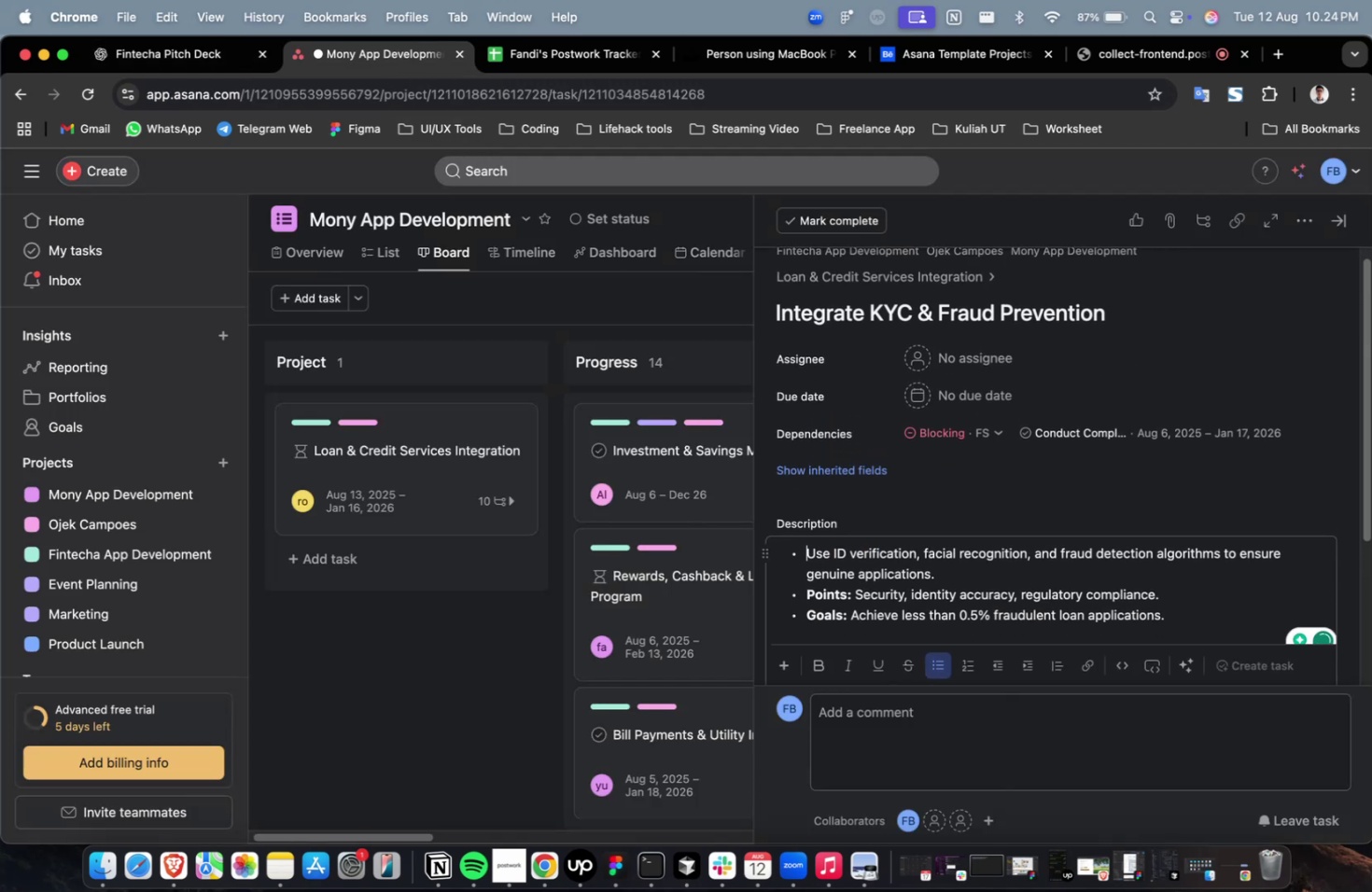 
key(Backspace)
 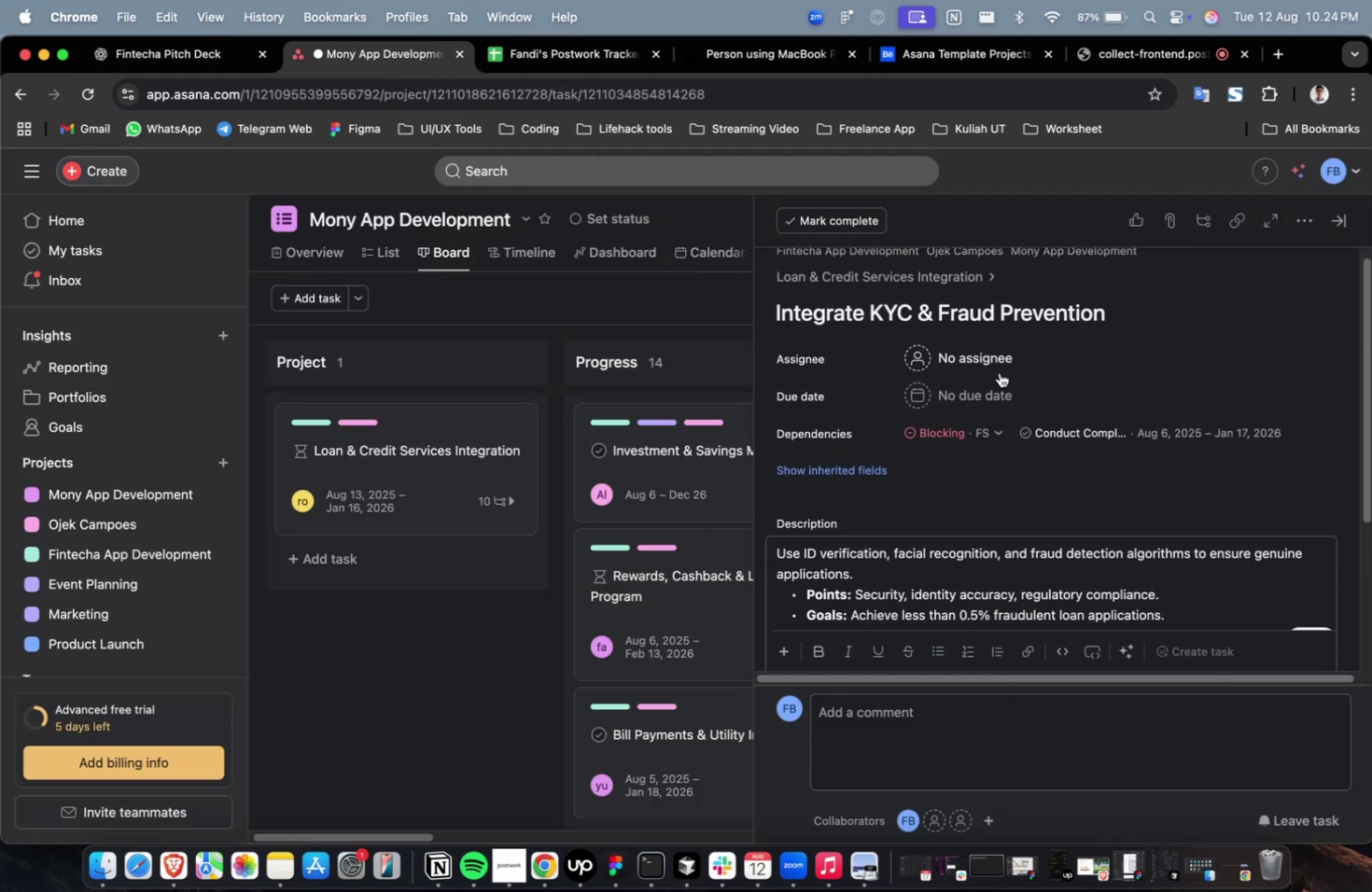 
left_click([992, 355])
 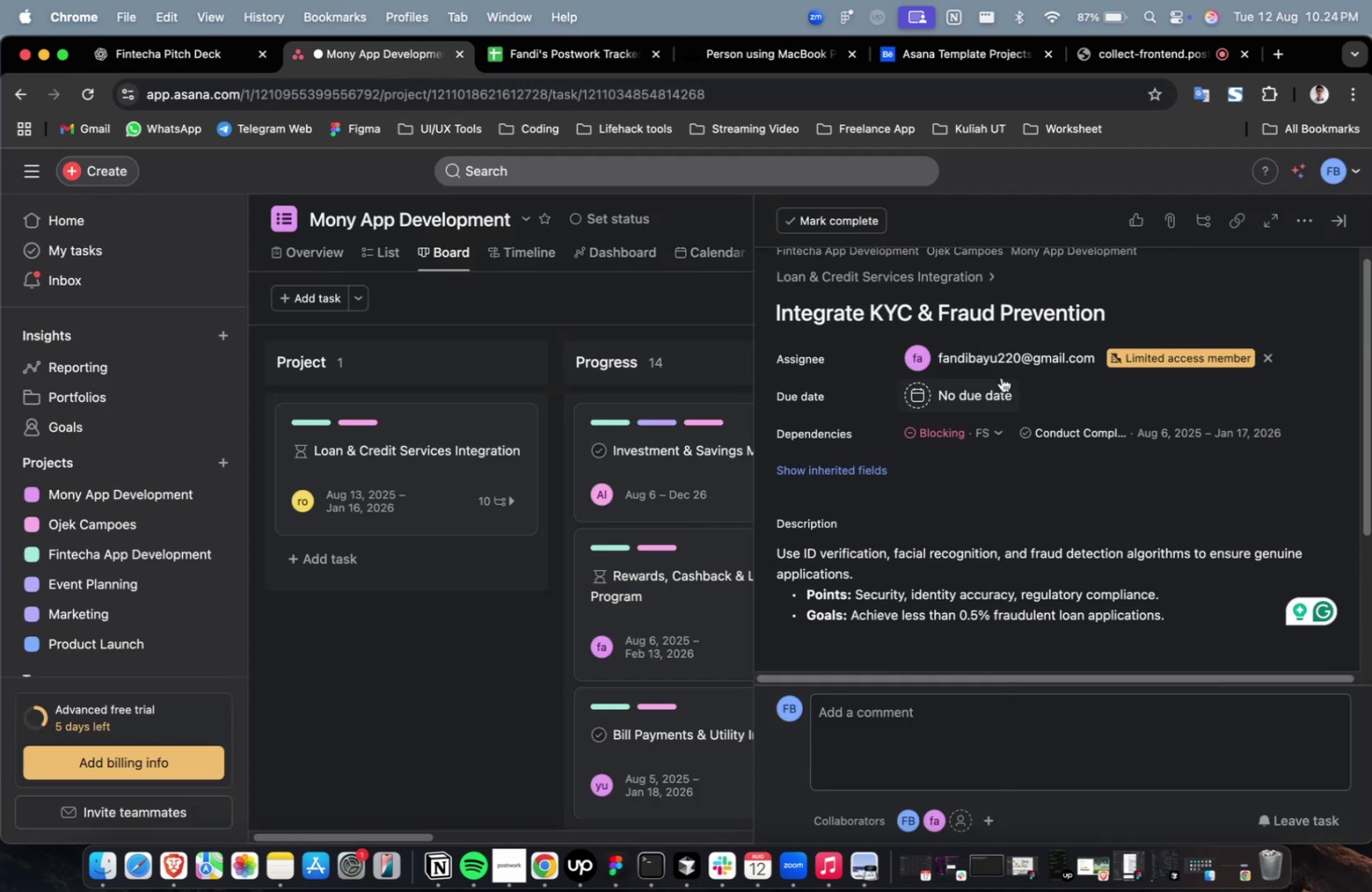 
double_click([998, 357])
 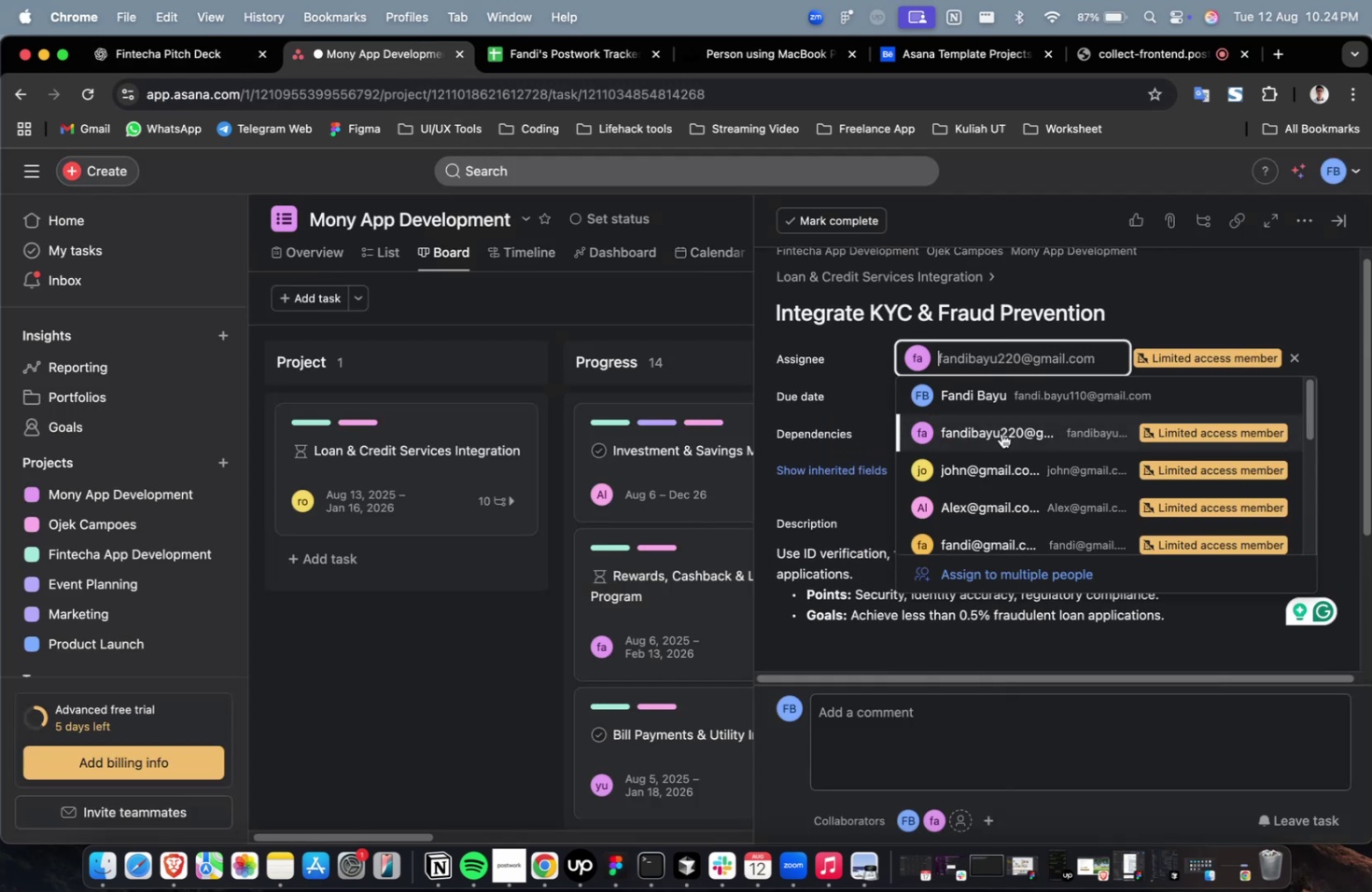 
scroll: coordinate [1001, 440], scroll_direction: down, amount: 9.0
 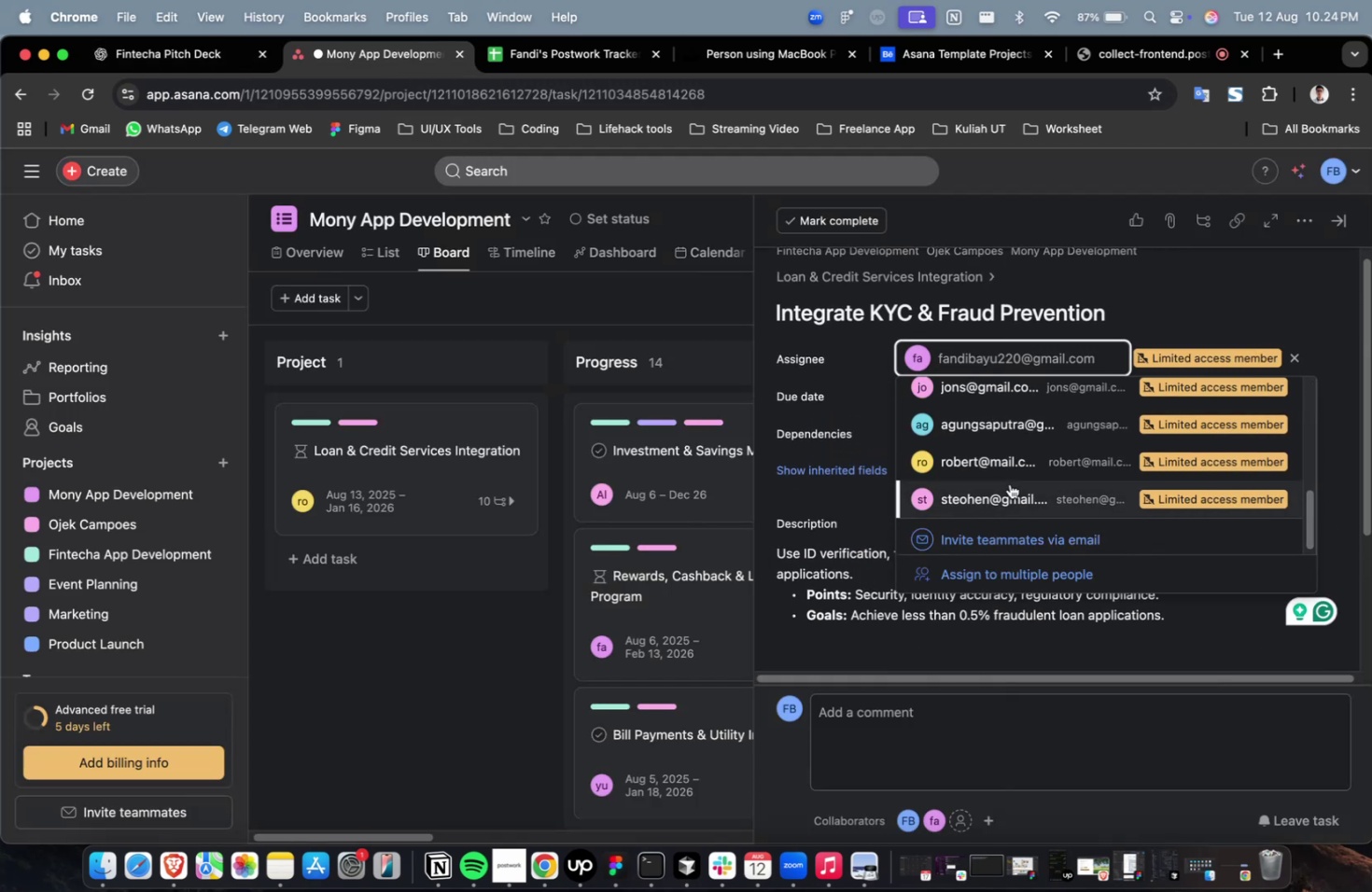 
left_click([1009, 483])
 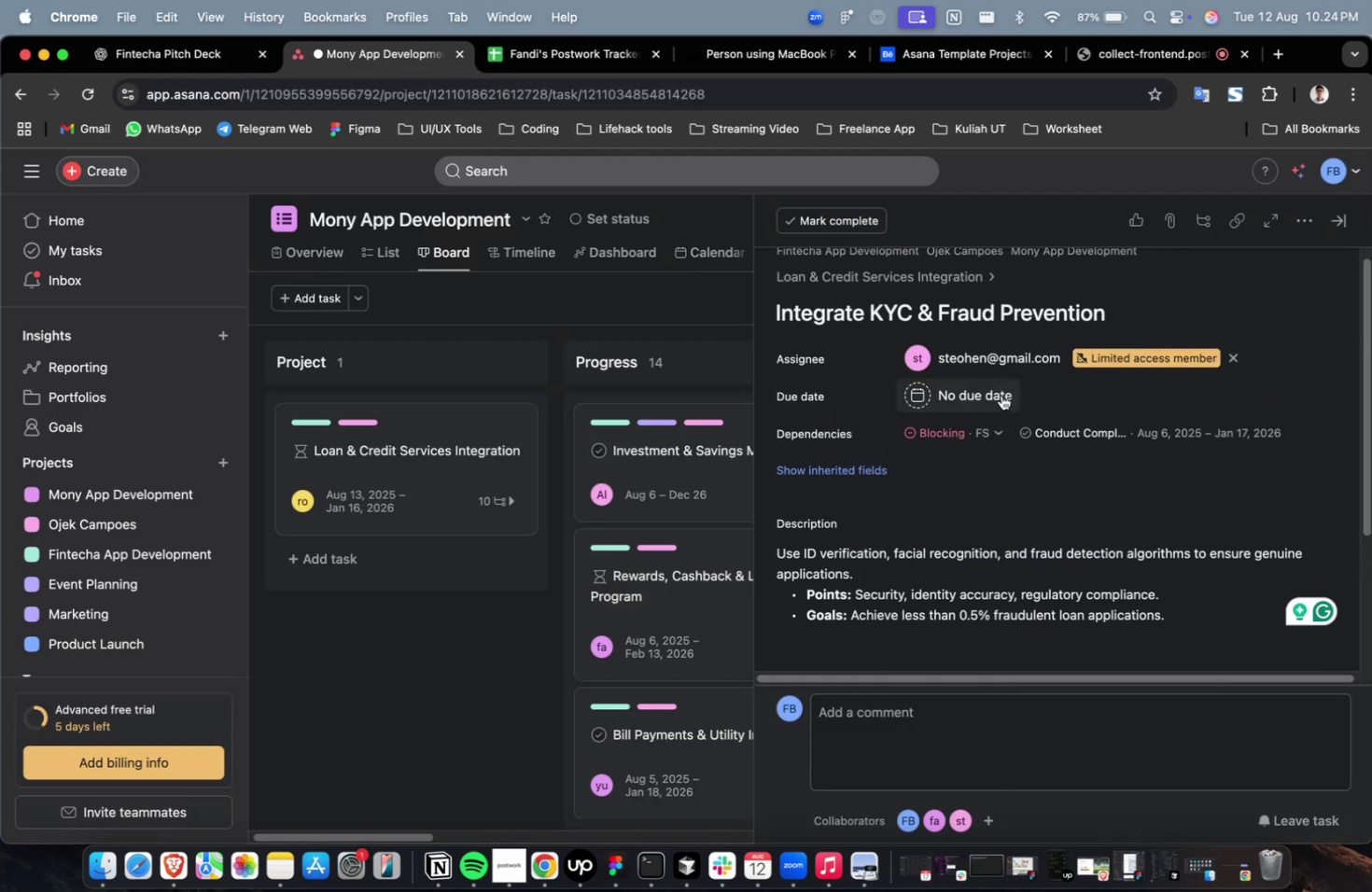 
double_click([1001, 395])
 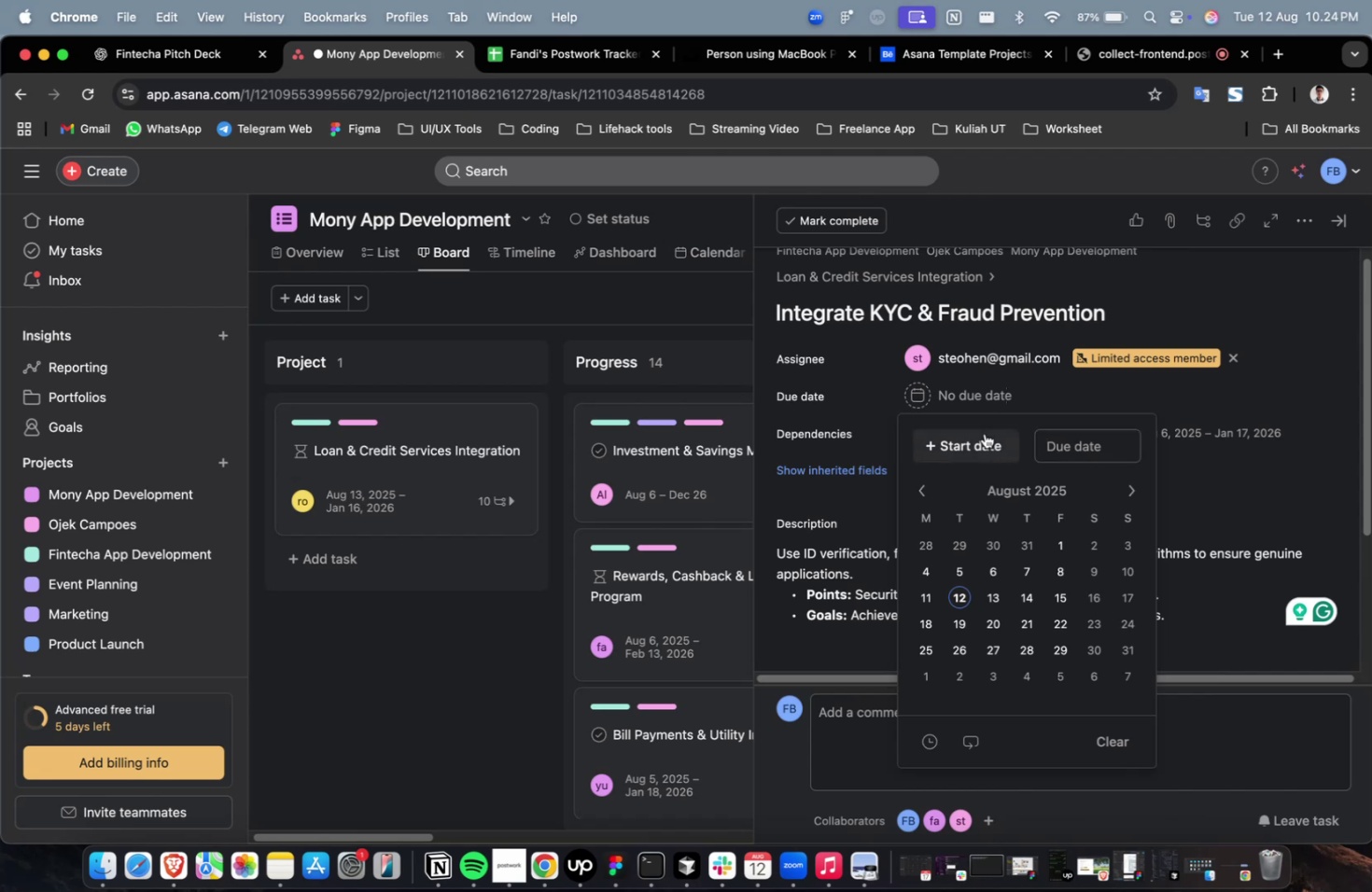 
triple_click([984, 433])
 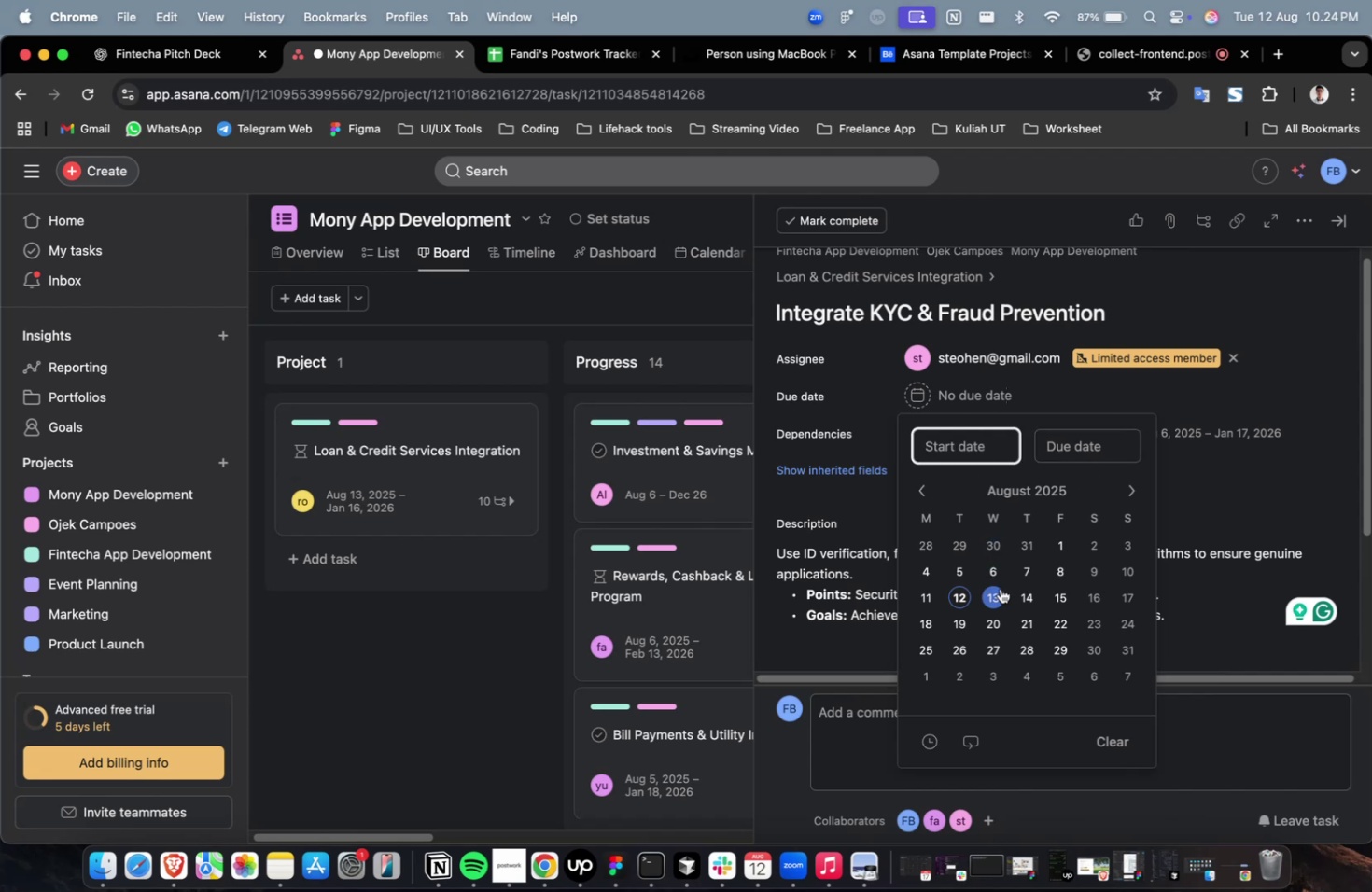 
triple_click([1000, 588])
 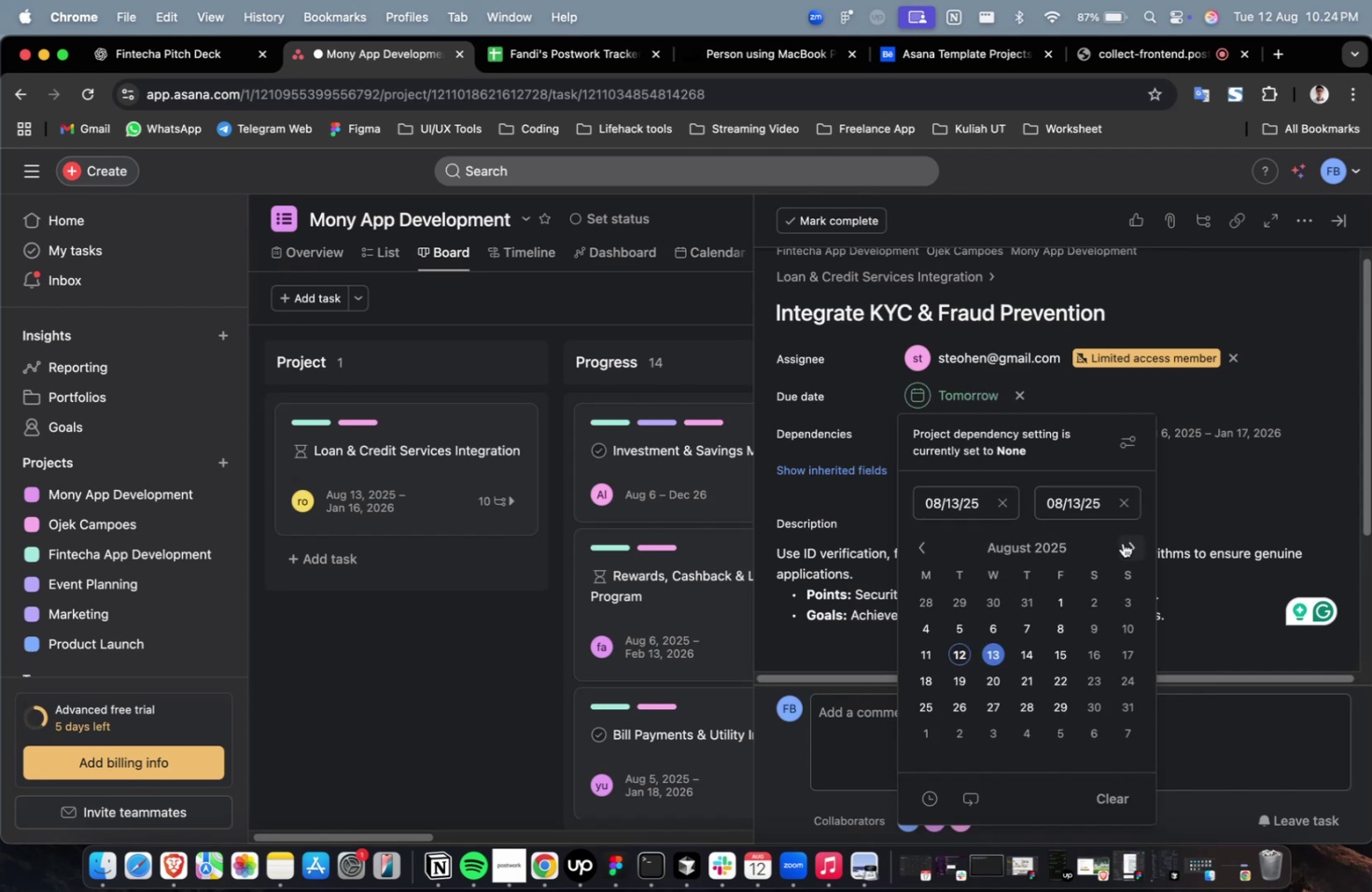 
triple_click([1122, 542])
 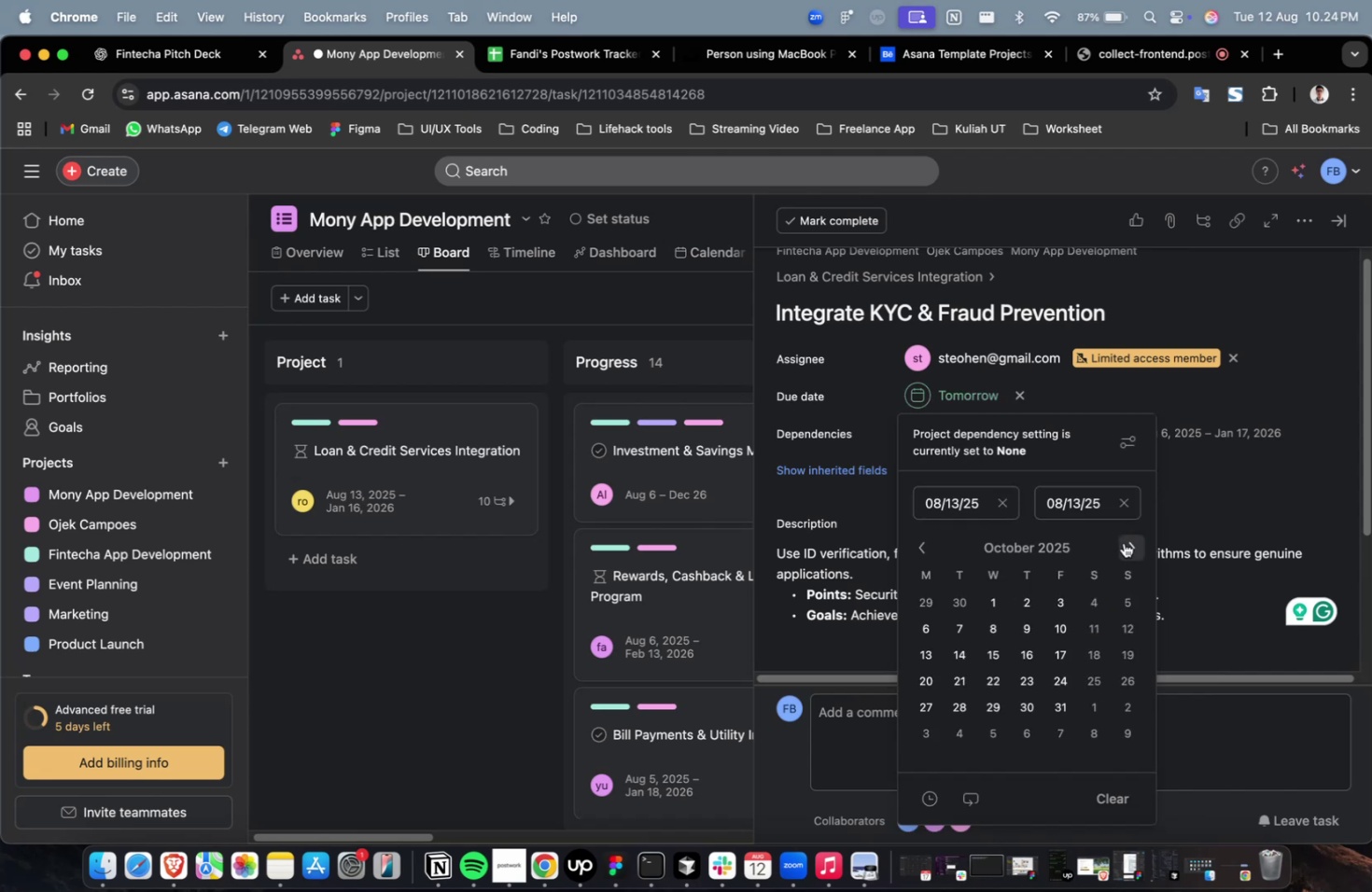 
triple_click([1122, 542])
 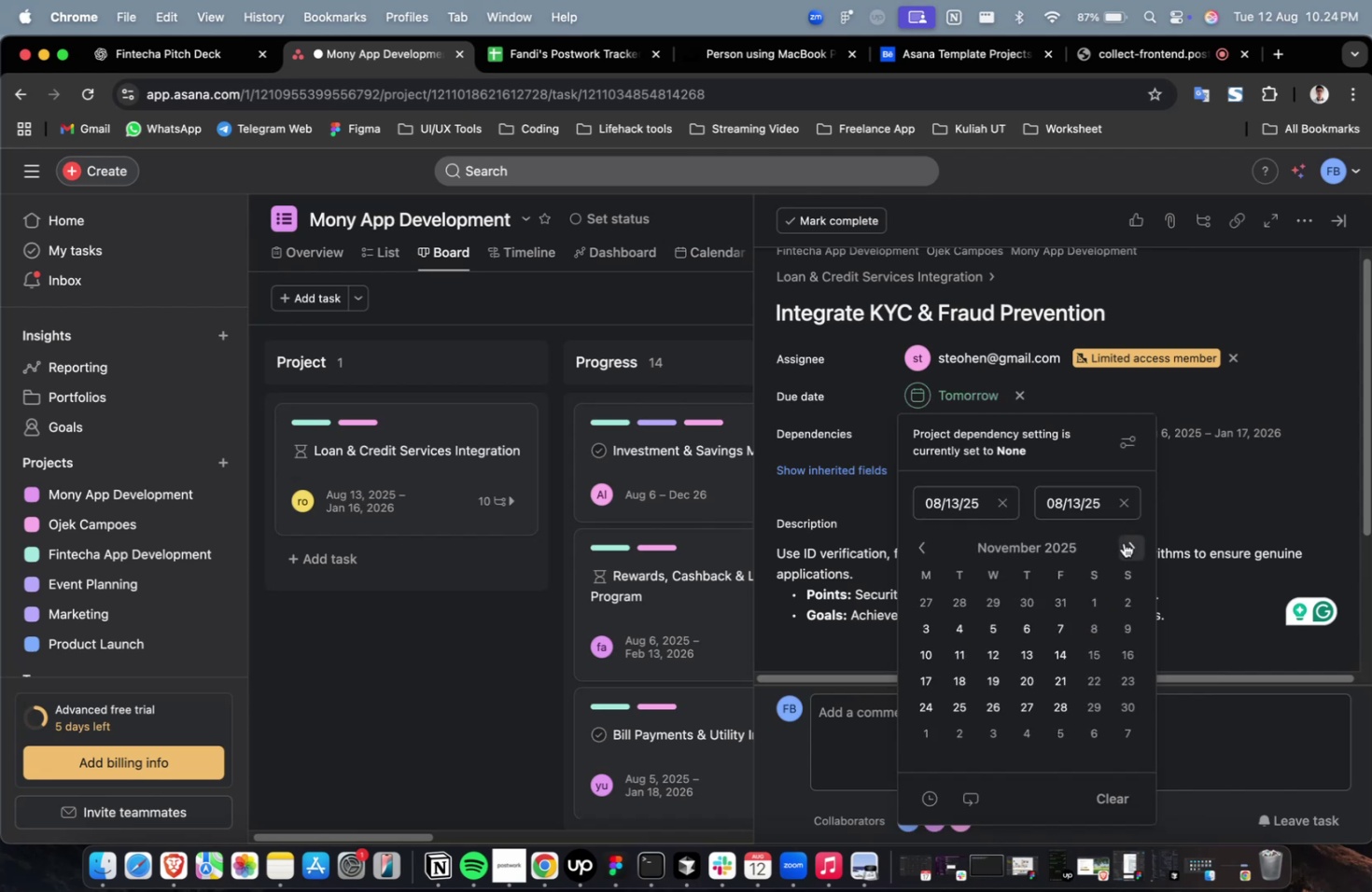 
triple_click([1123, 542])
 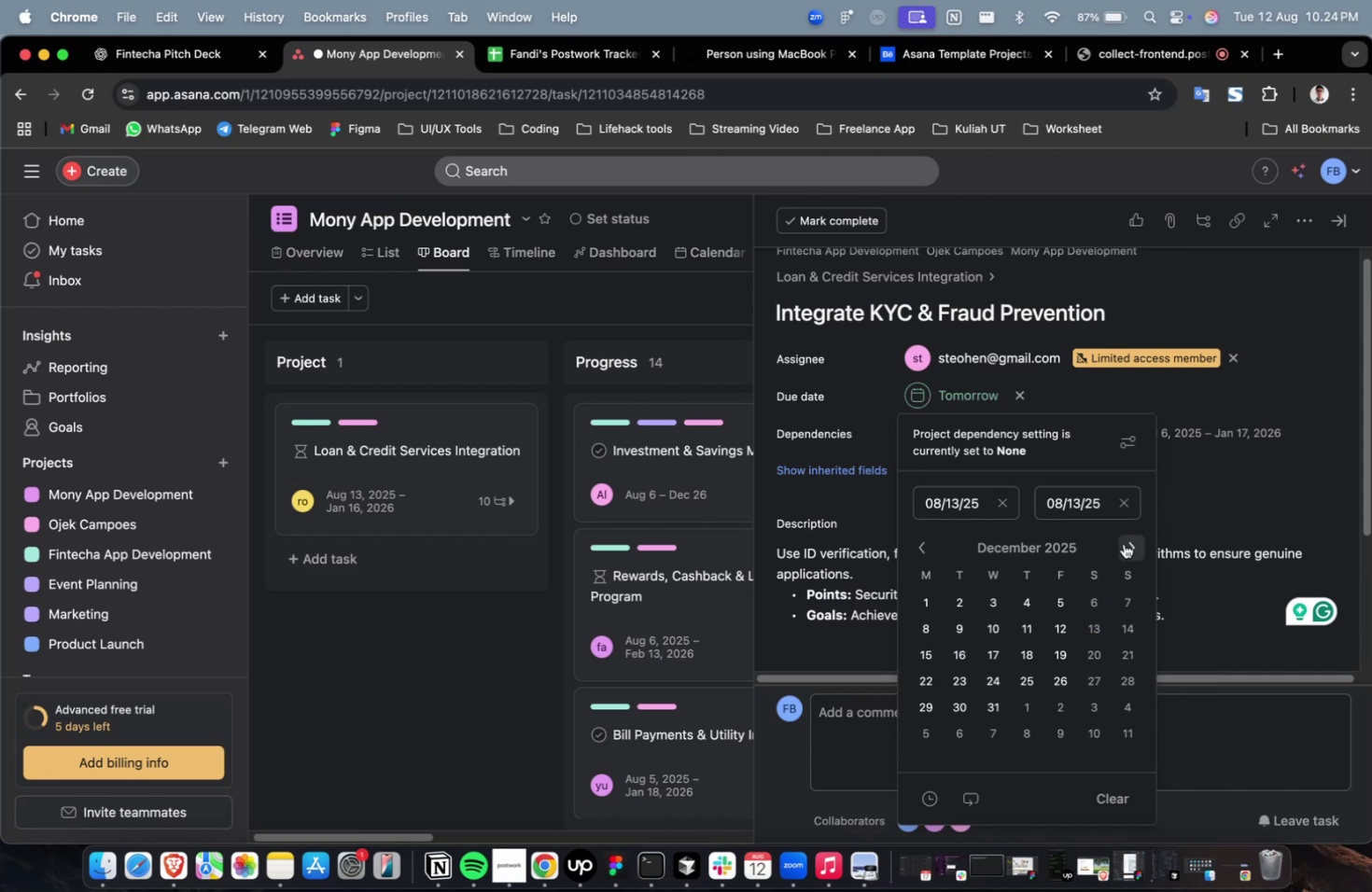 
triple_click([1123, 542])
 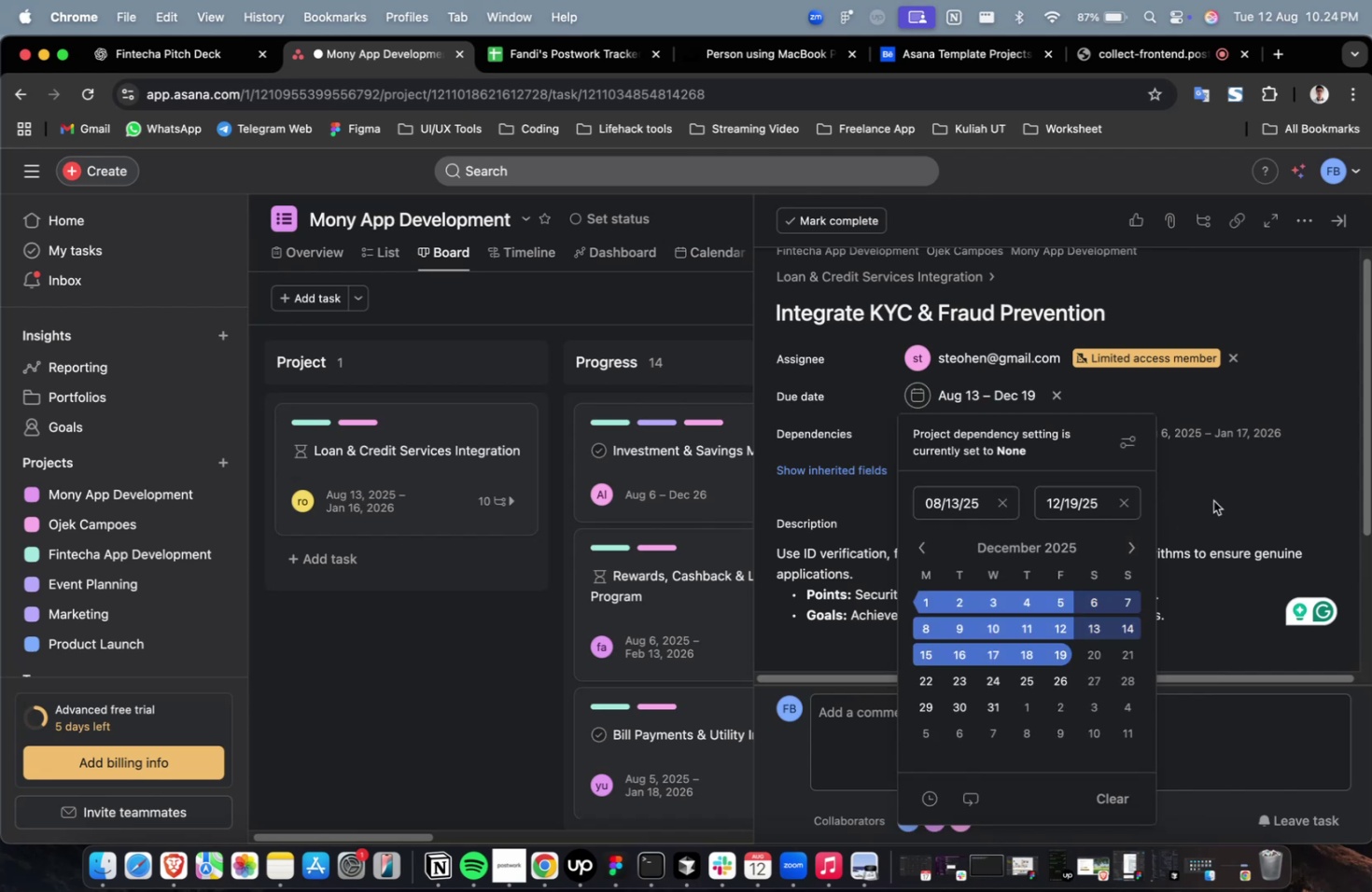 
triple_click([1243, 465])
 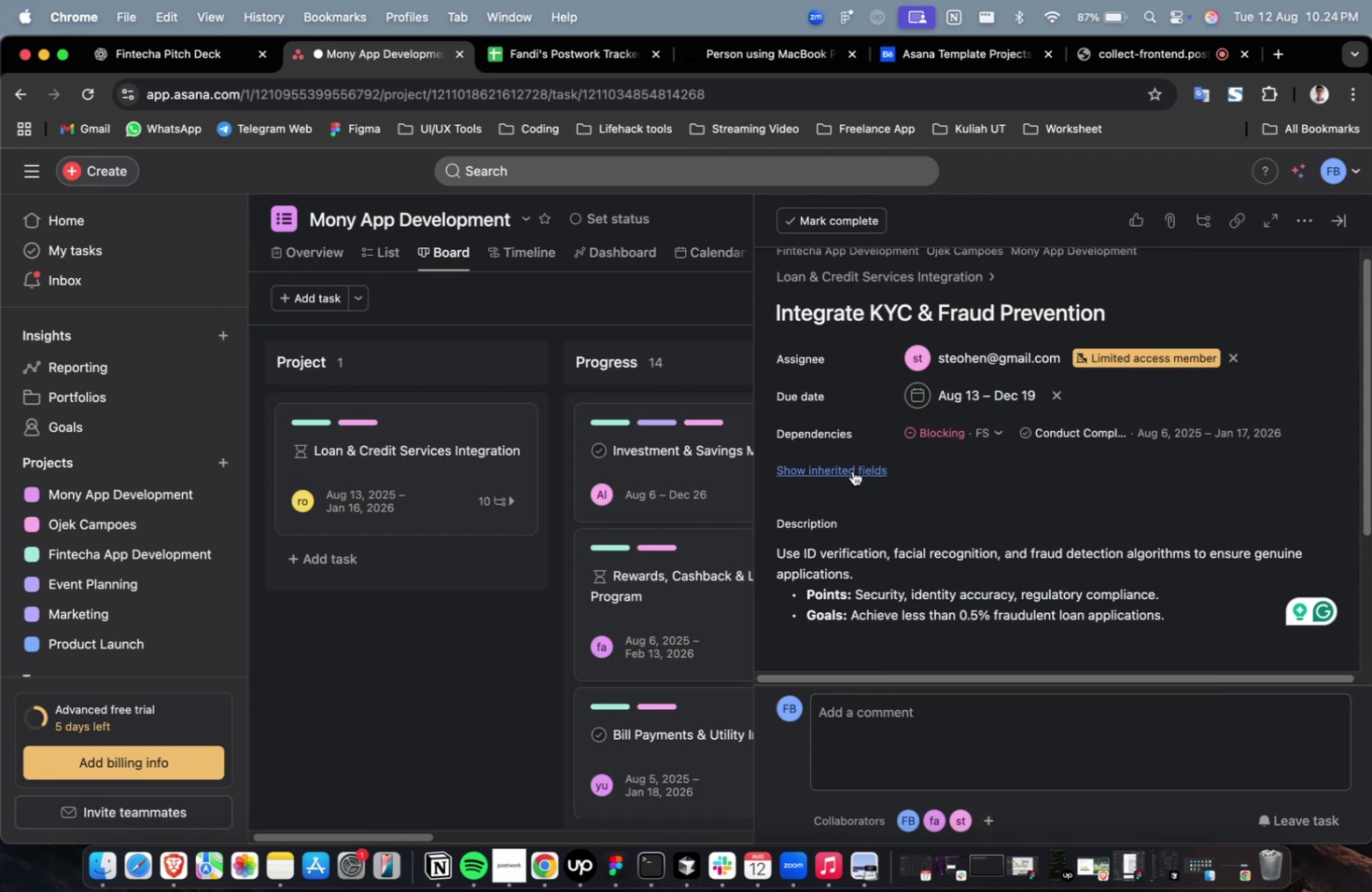 
triple_click([852, 470])
 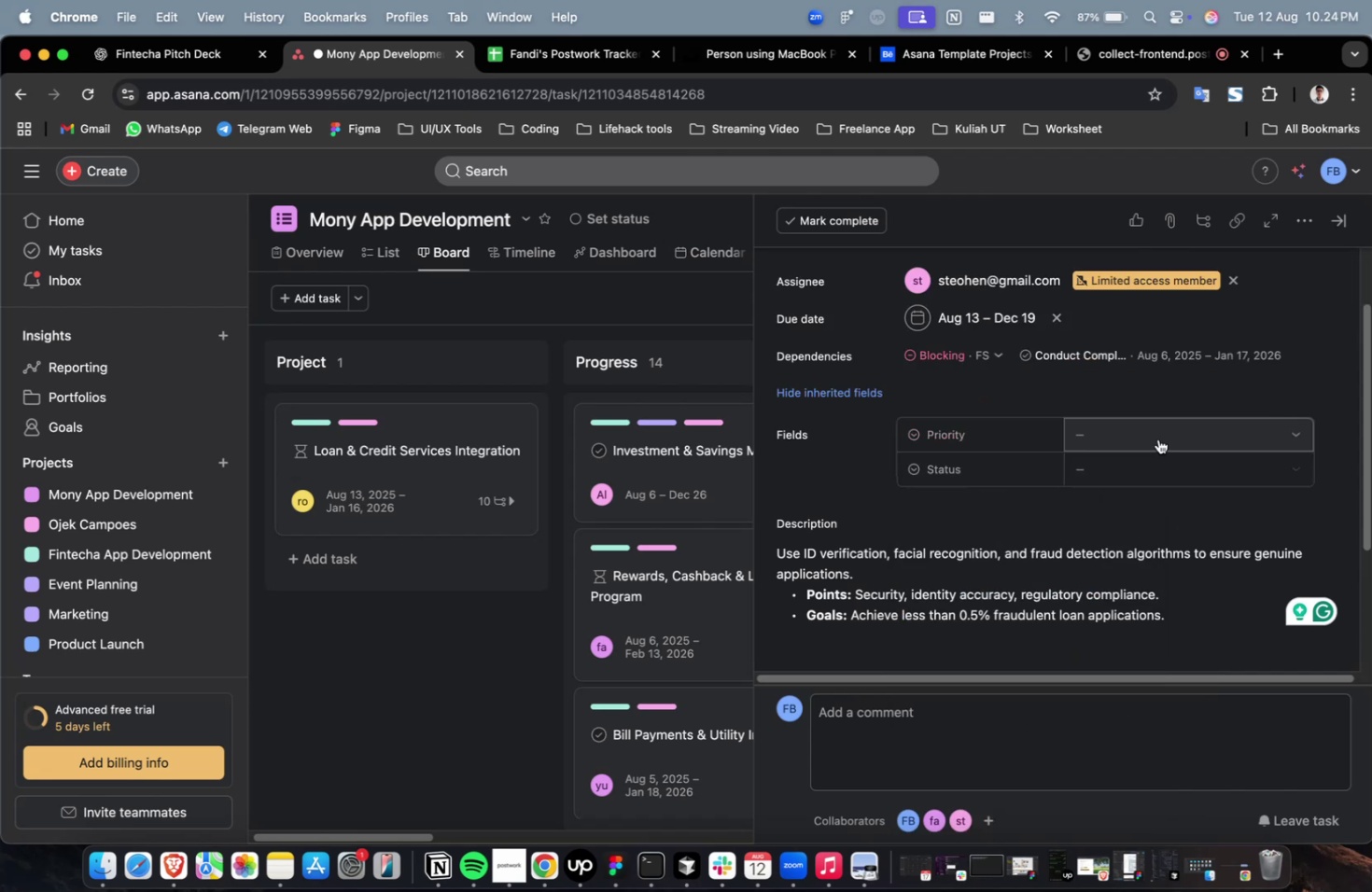 
triple_click([1157, 439])
 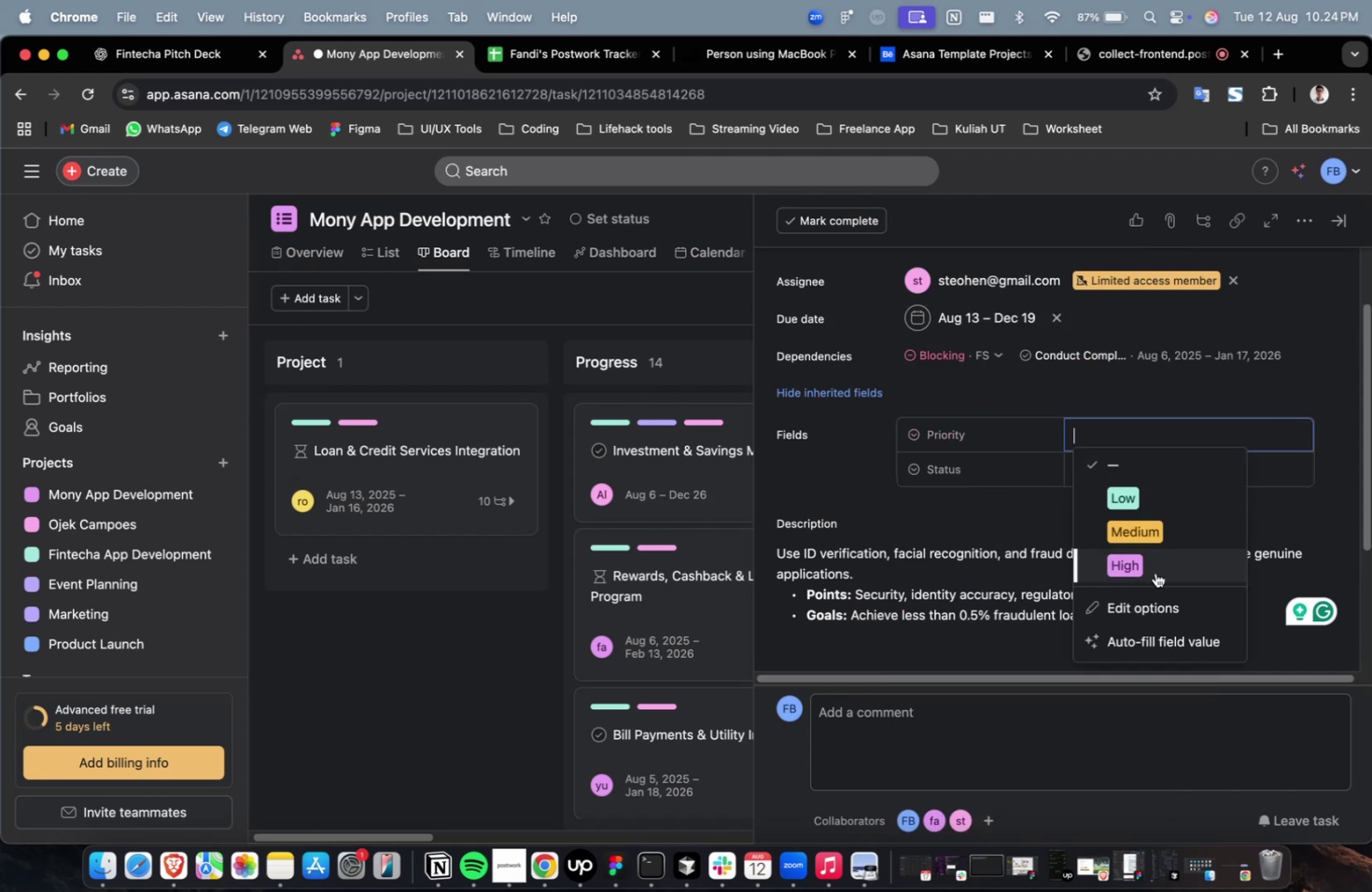 
triple_click([1155, 572])
 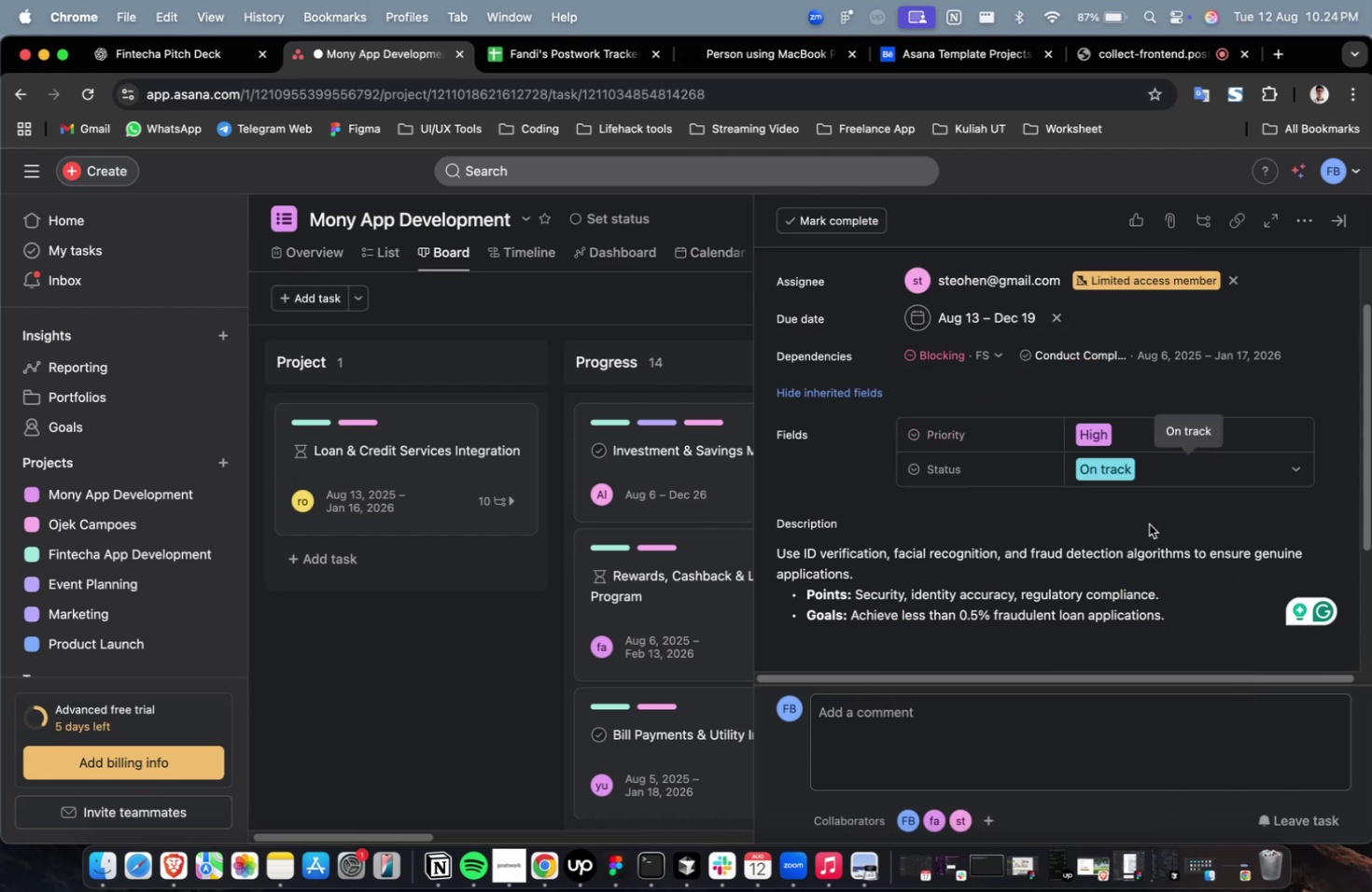 
scroll: coordinate [1148, 523], scroll_direction: down, amount: 28.0
 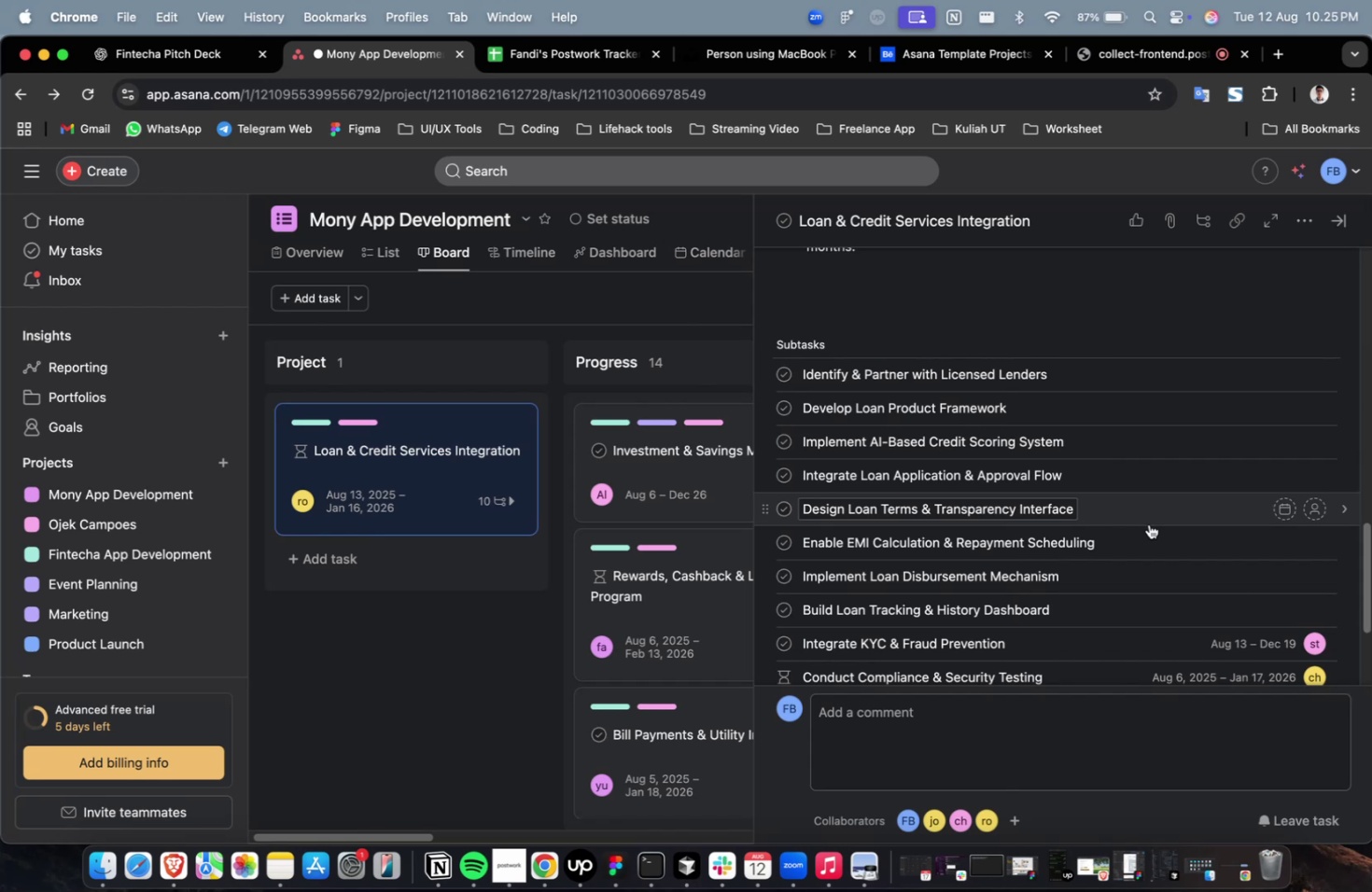 
wait(39.91)
 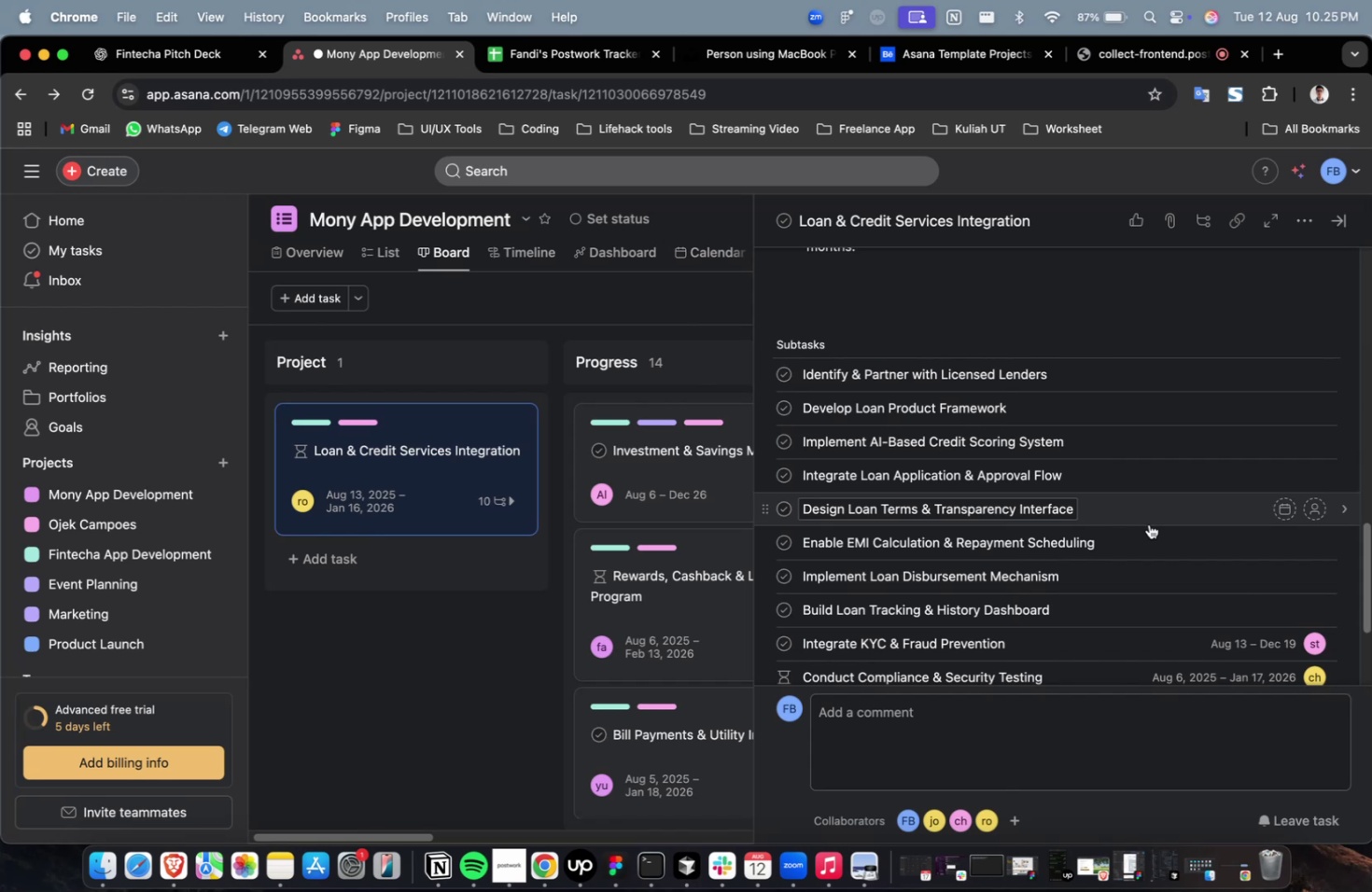 
left_click([1197, 612])
 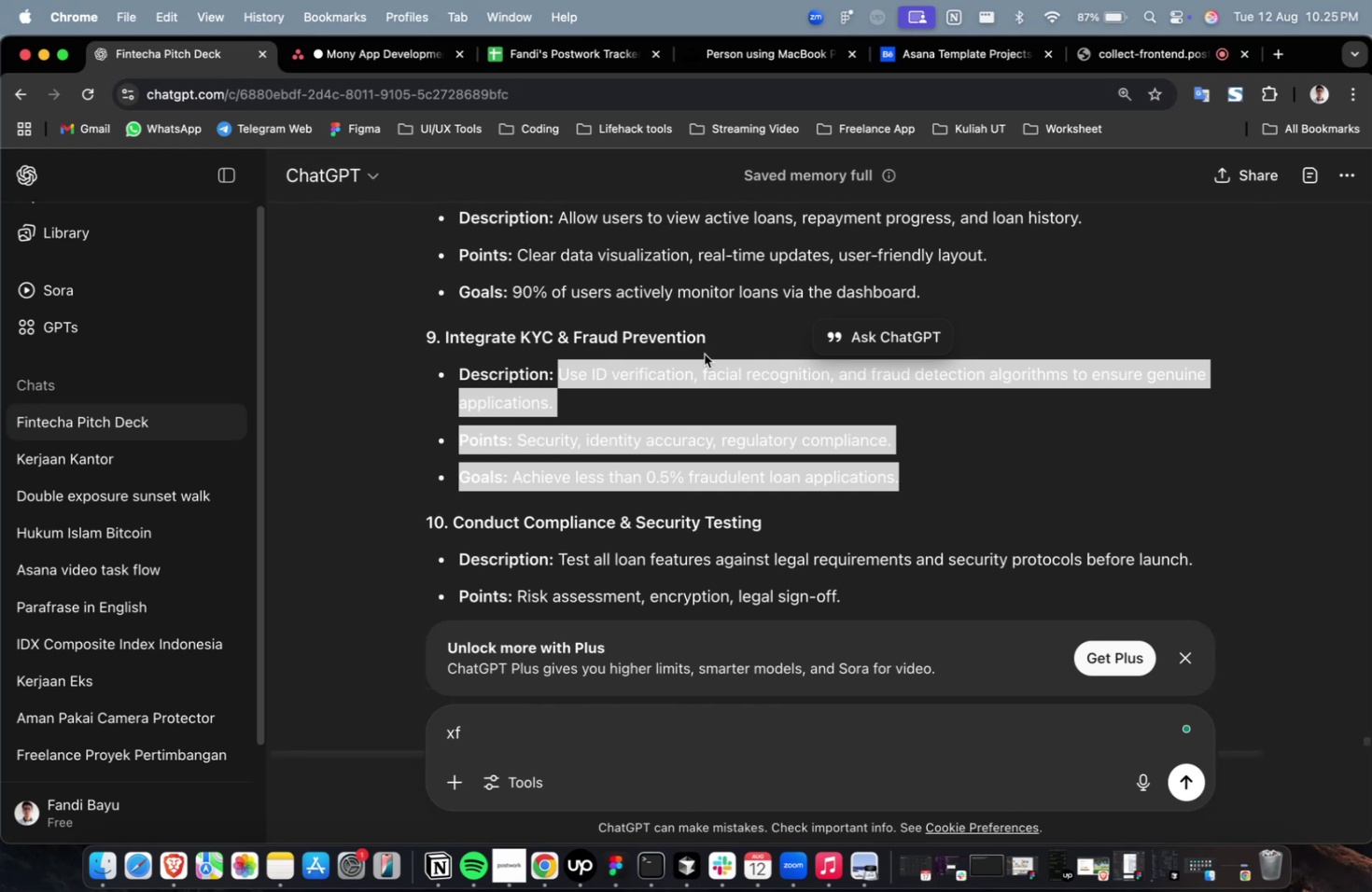 
wait(8.83)
 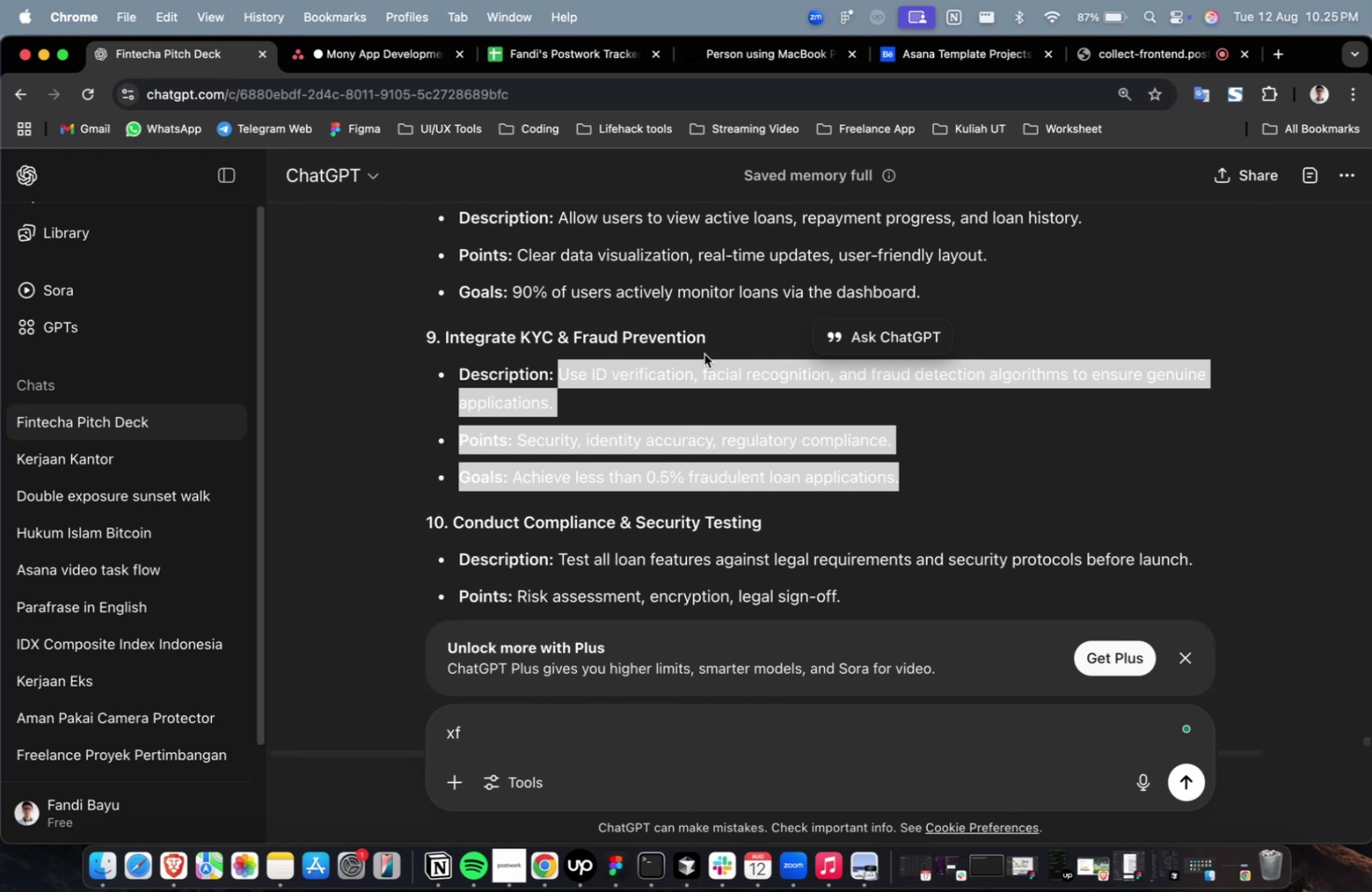 
scroll: coordinate [985, 413], scroll_direction: down, amount: 2.0
 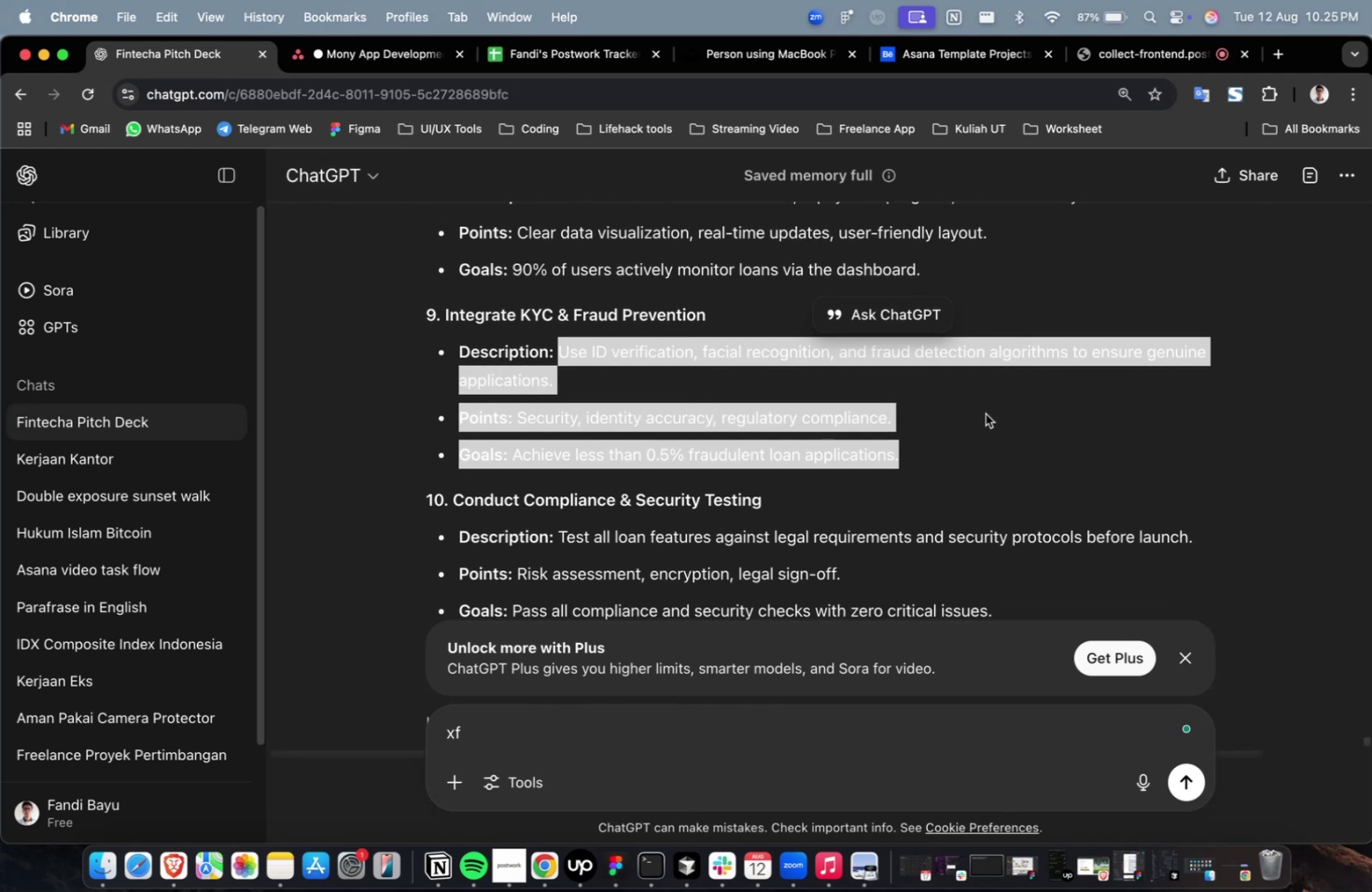 
scroll: coordinate [985, 413], scroll_direction: none, amount: 0.0
 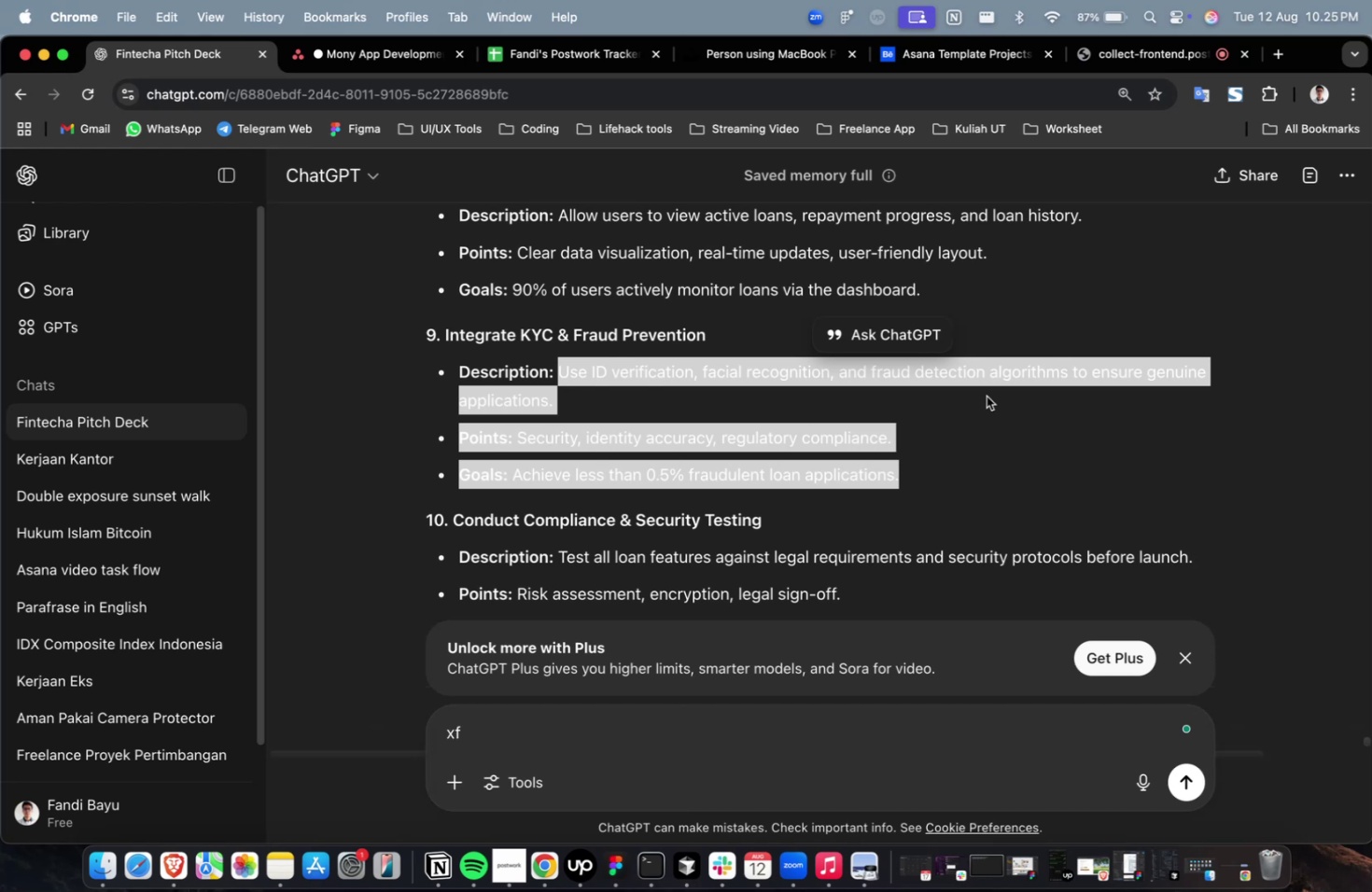 
wait(27.98)
 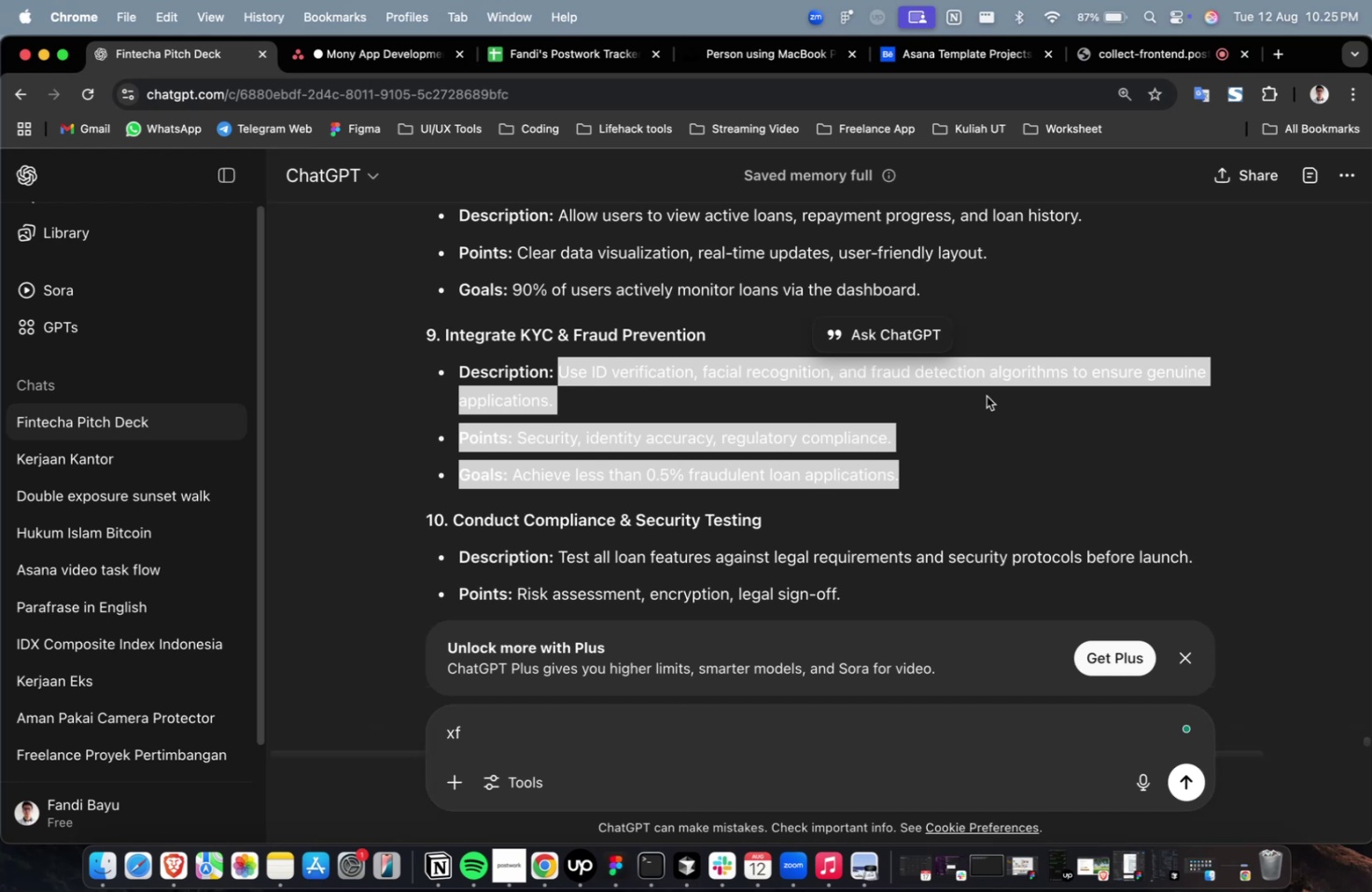 
scroll: coordinate [986, 396], scroll_direction: down, amount: 2.0
 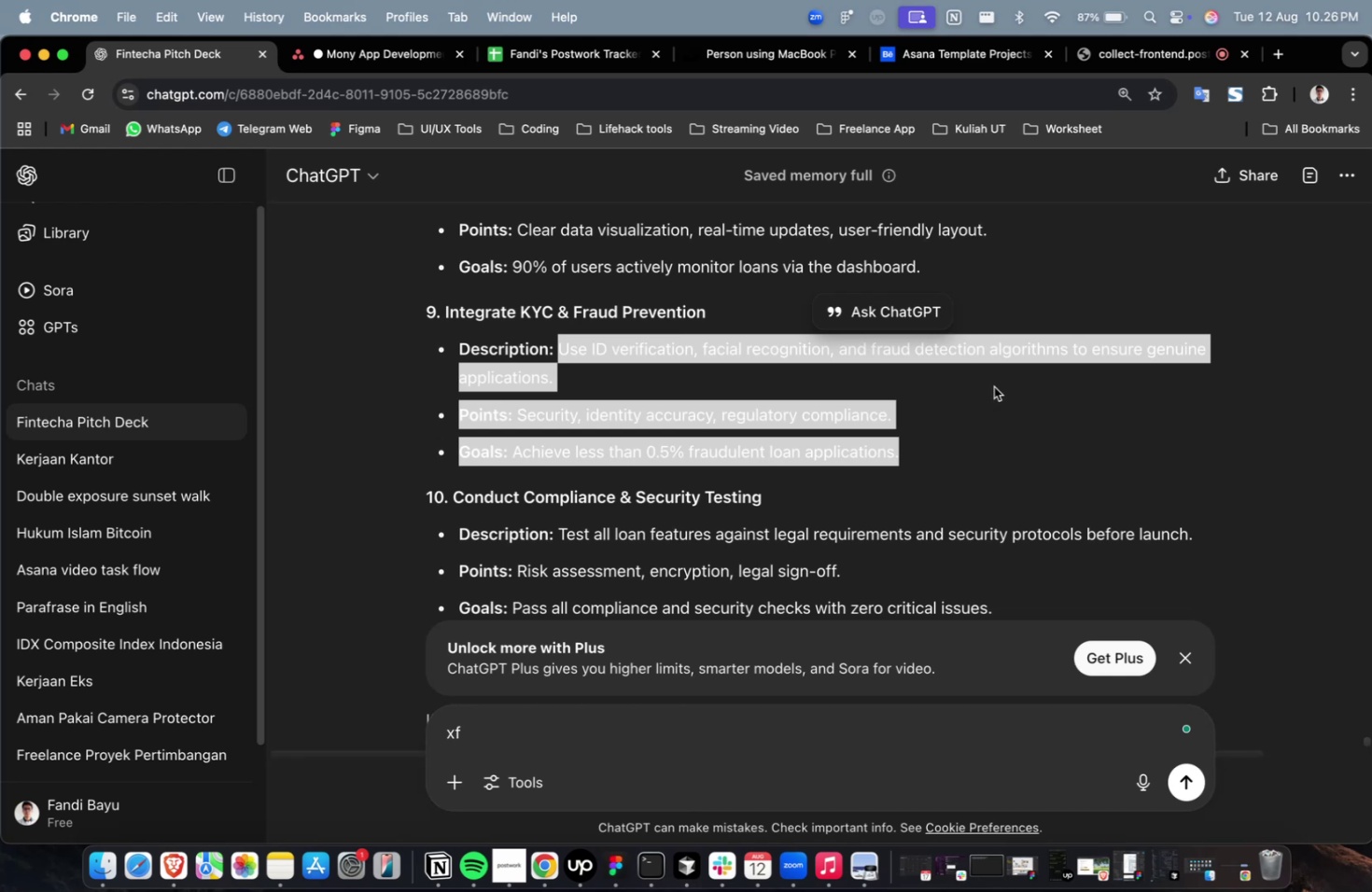 
scroll: coordinate [529, 334], scroll_direction: up, amount: 6.0
 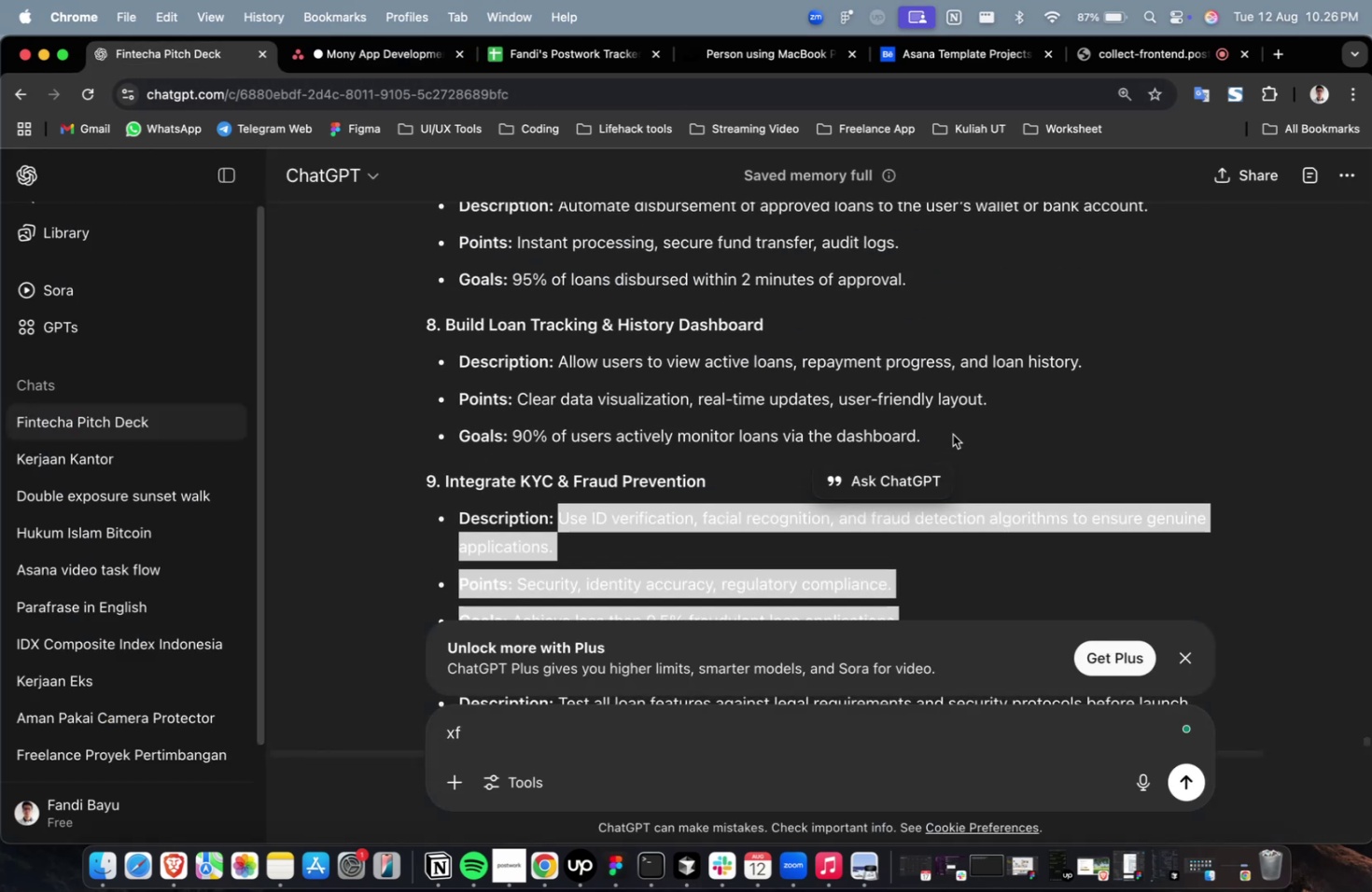 
left_click_drag(start_coordinate=[952, 433], to_coordinate=[558, 351])
 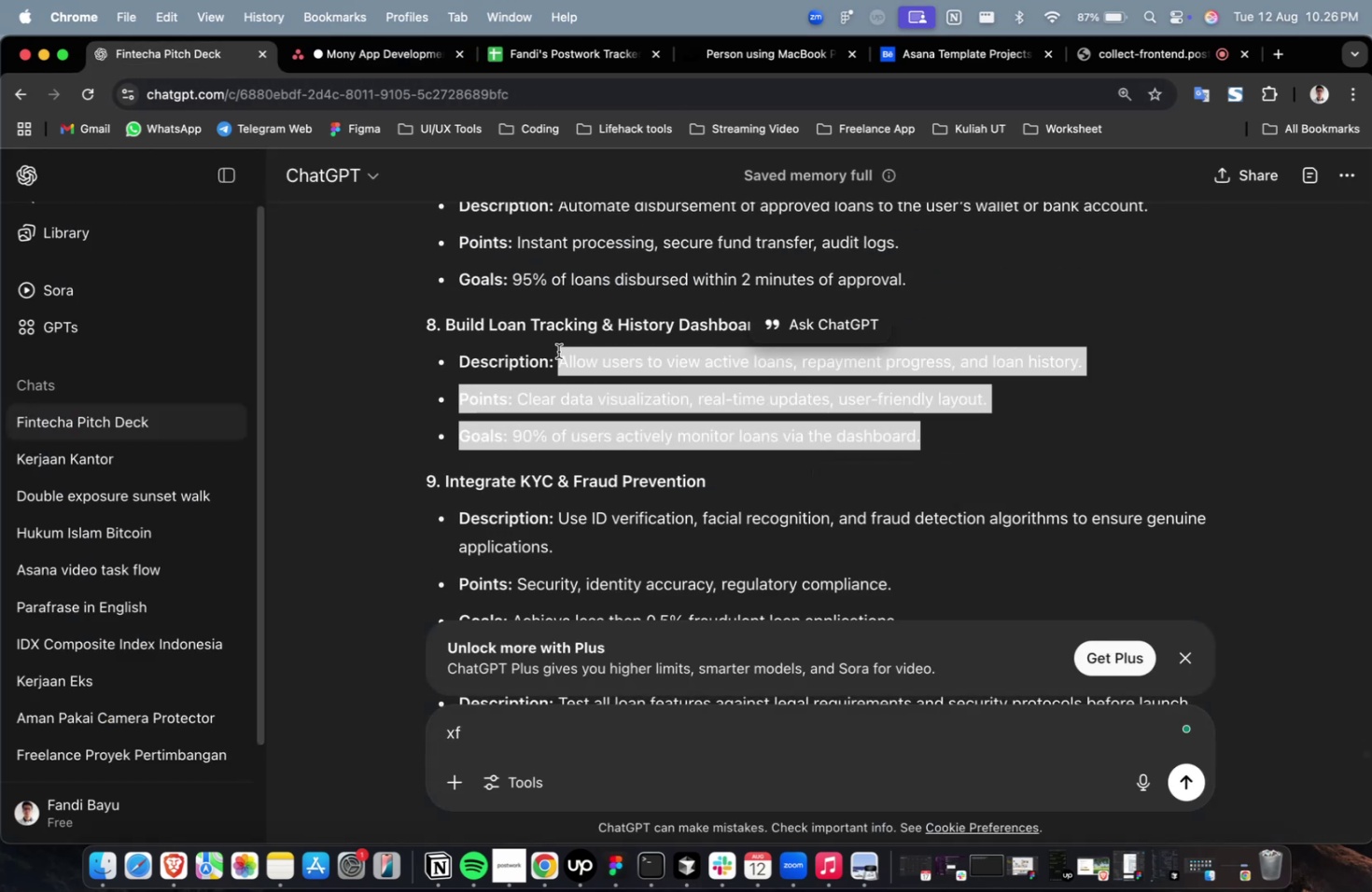 
key(Meta+C)
 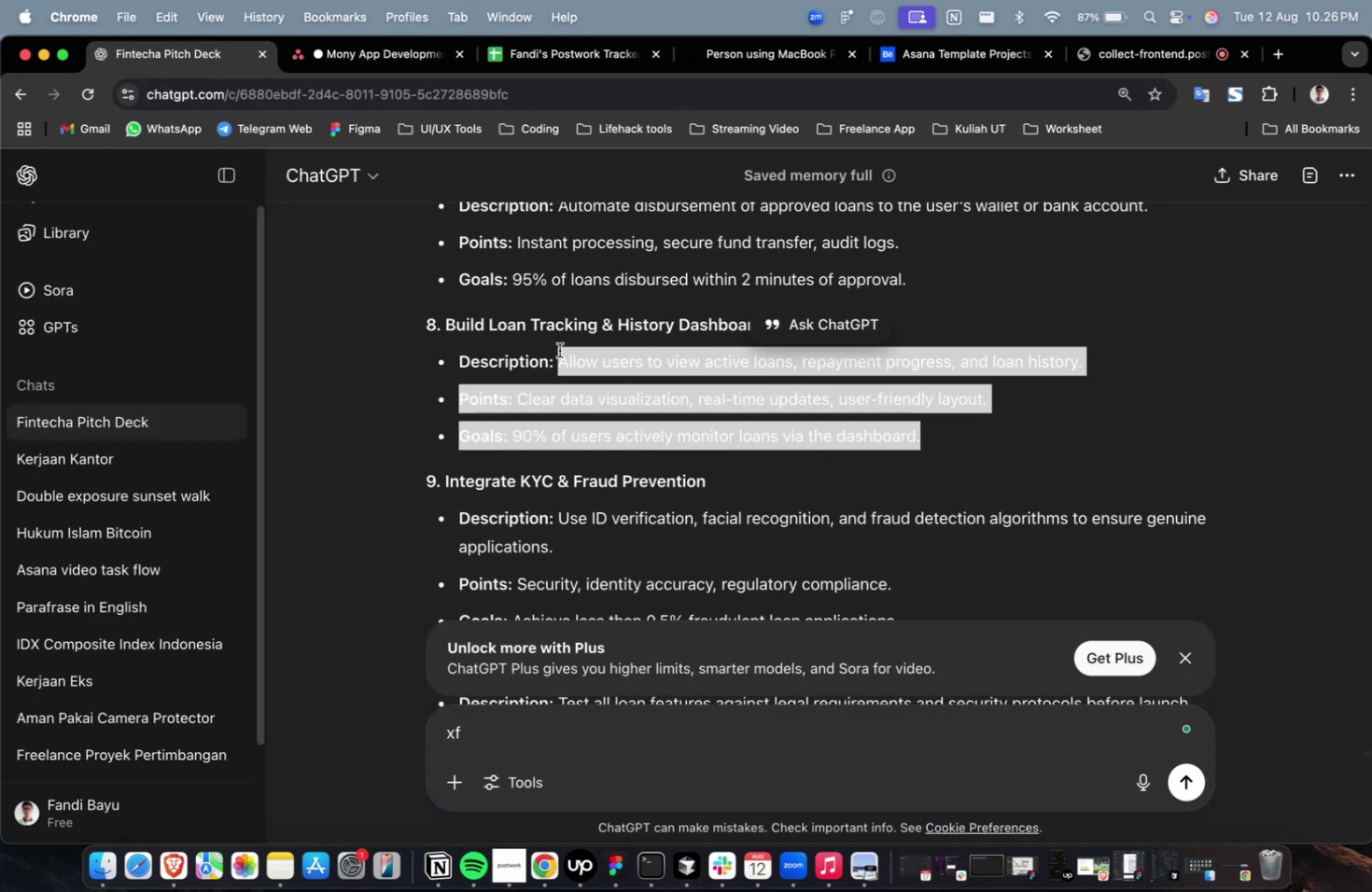 
key(Meta+C)
 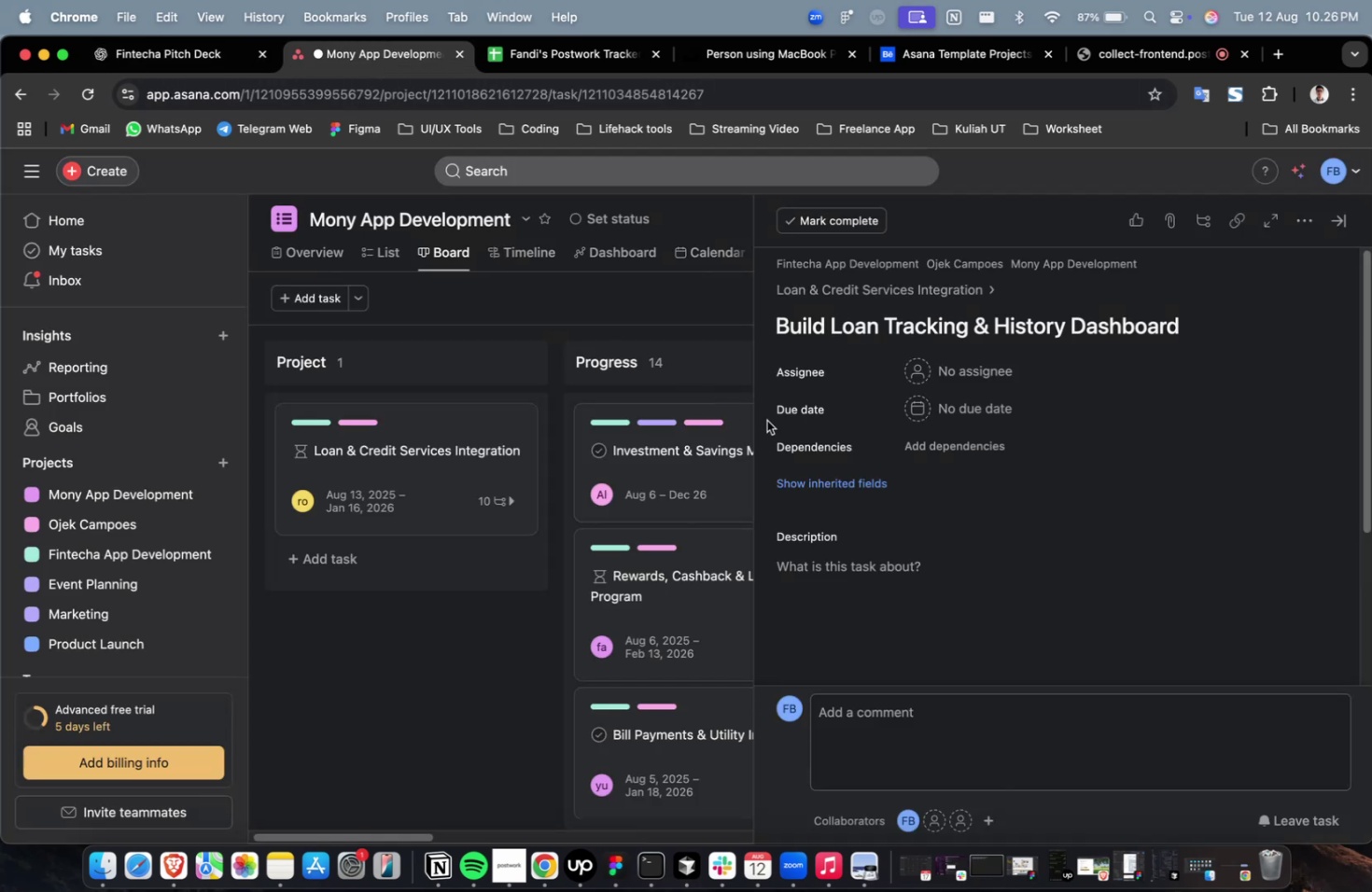 
left_click([920, 581])
 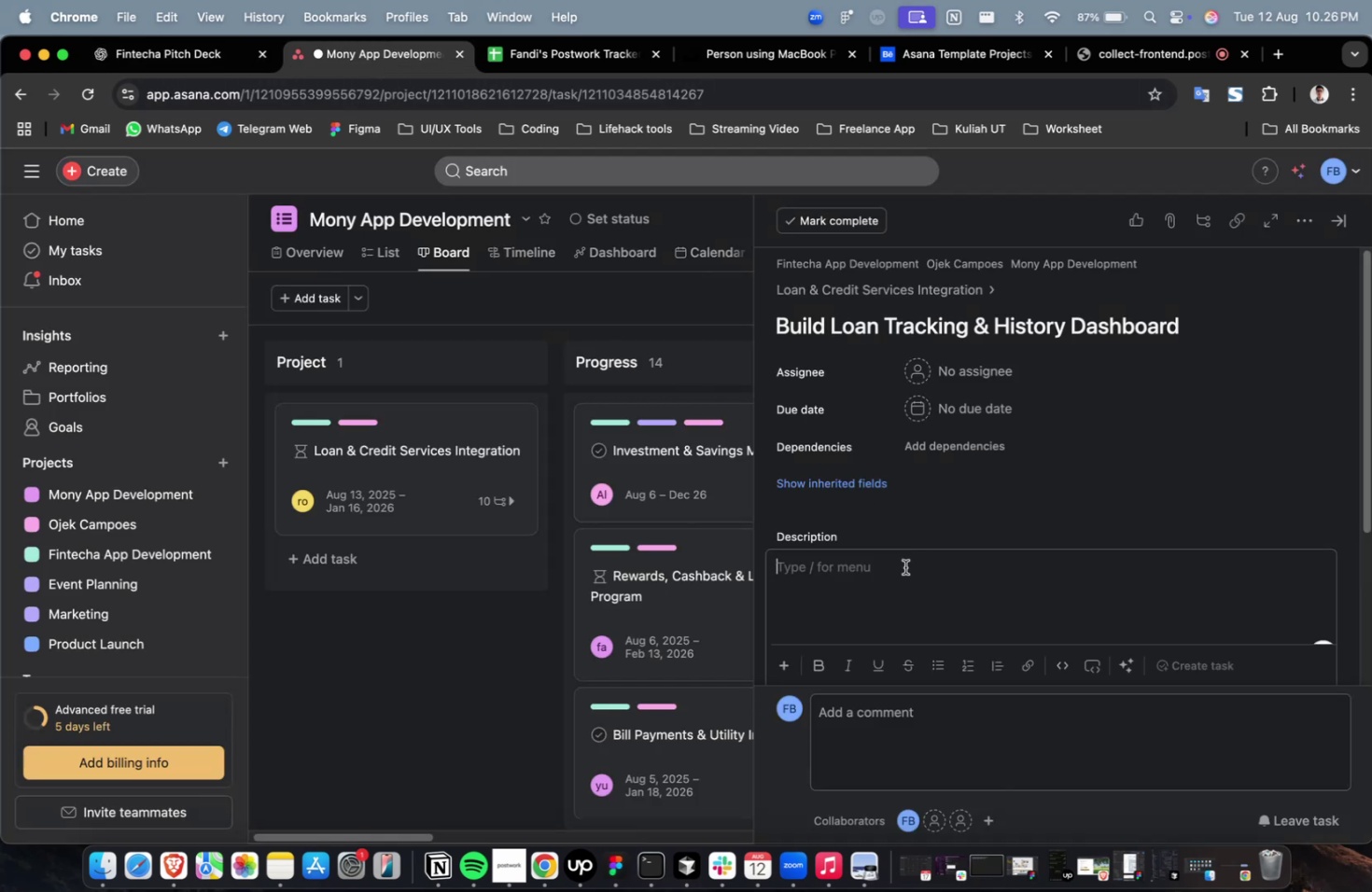 
key(Meta+V)
 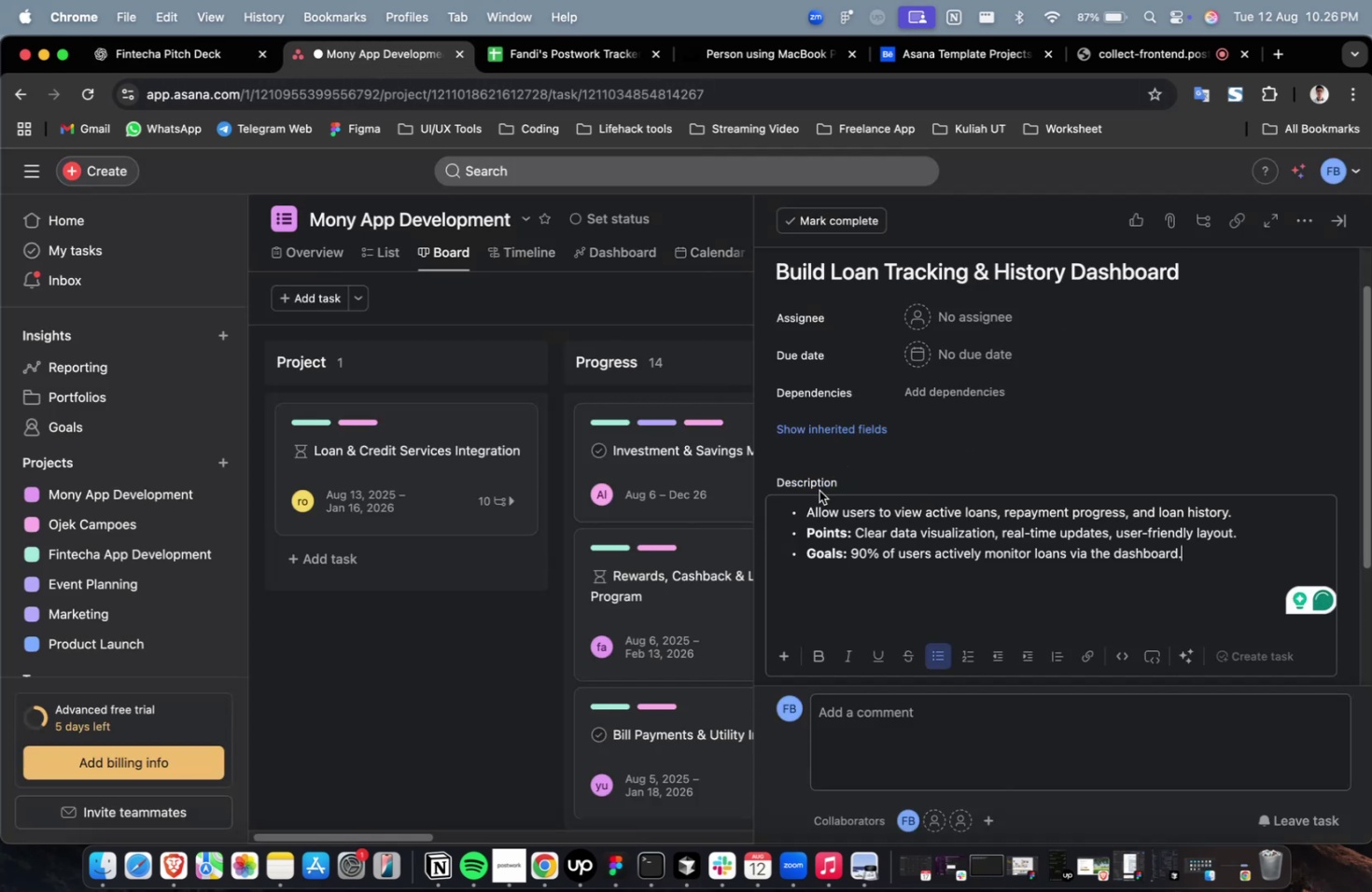 
left_click([806, 512])
 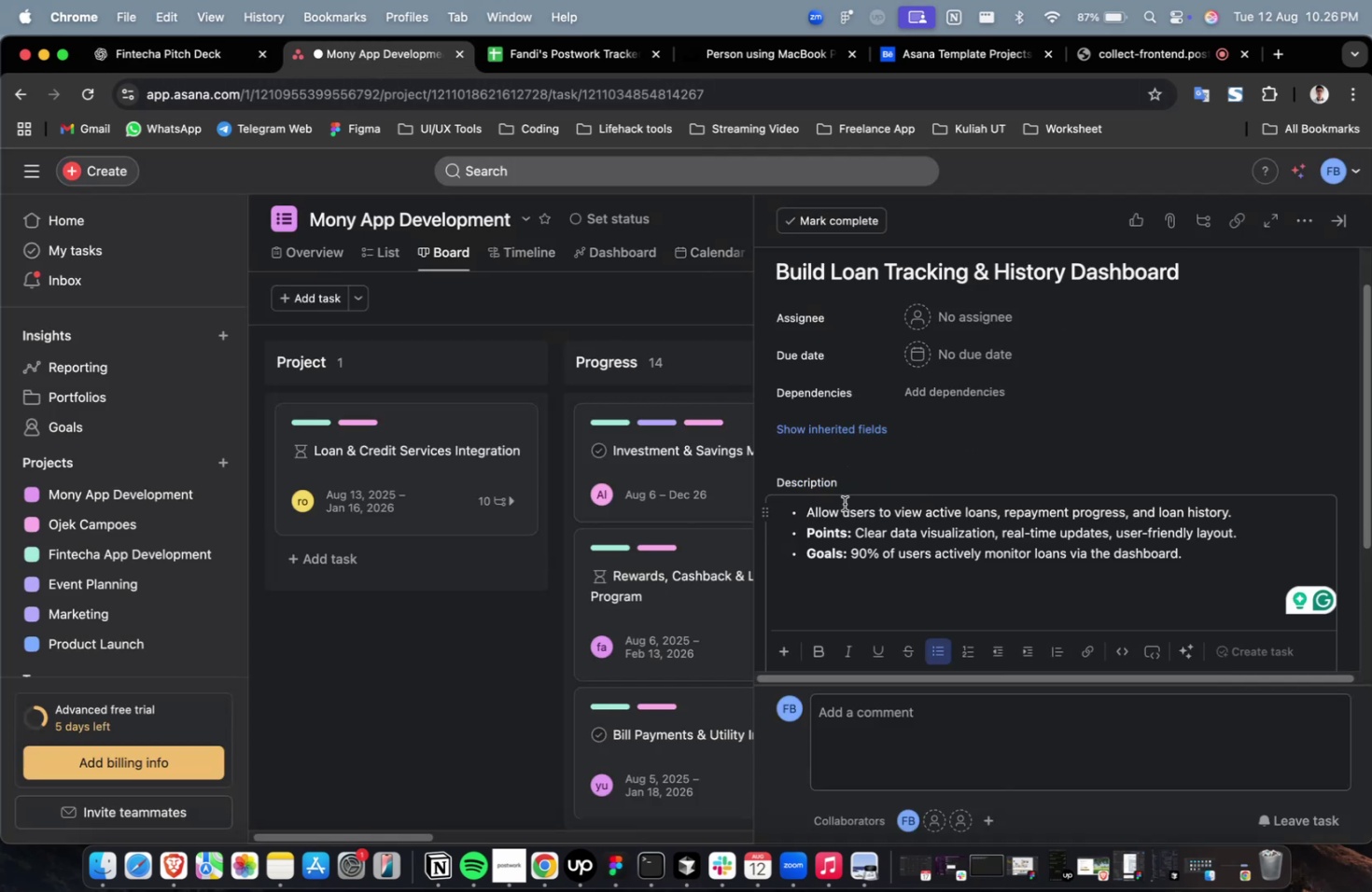 
key(Backspace)
 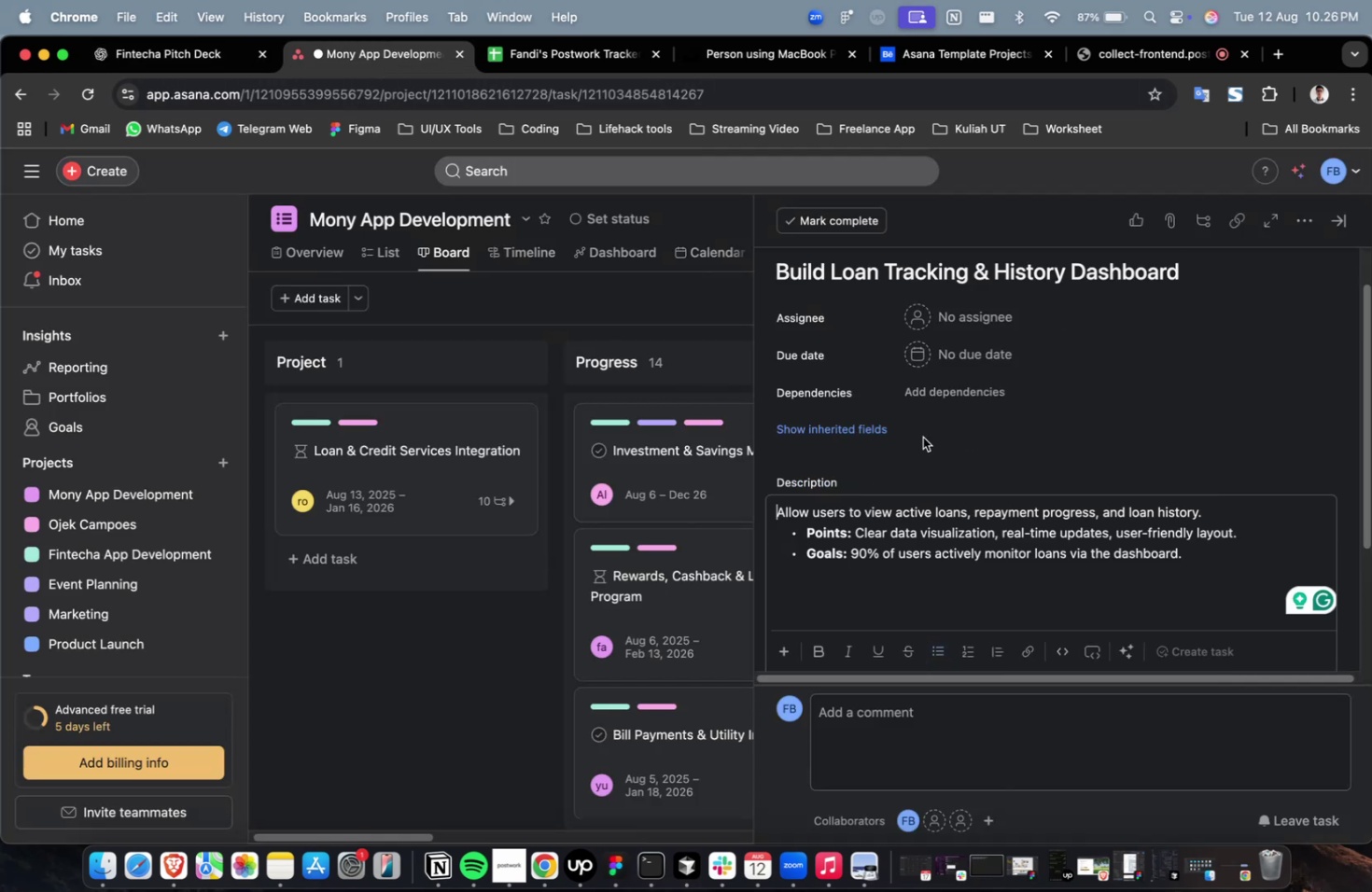 
scroll: coordinate [931, 430], scroll_direction: up, amount: 2.0
 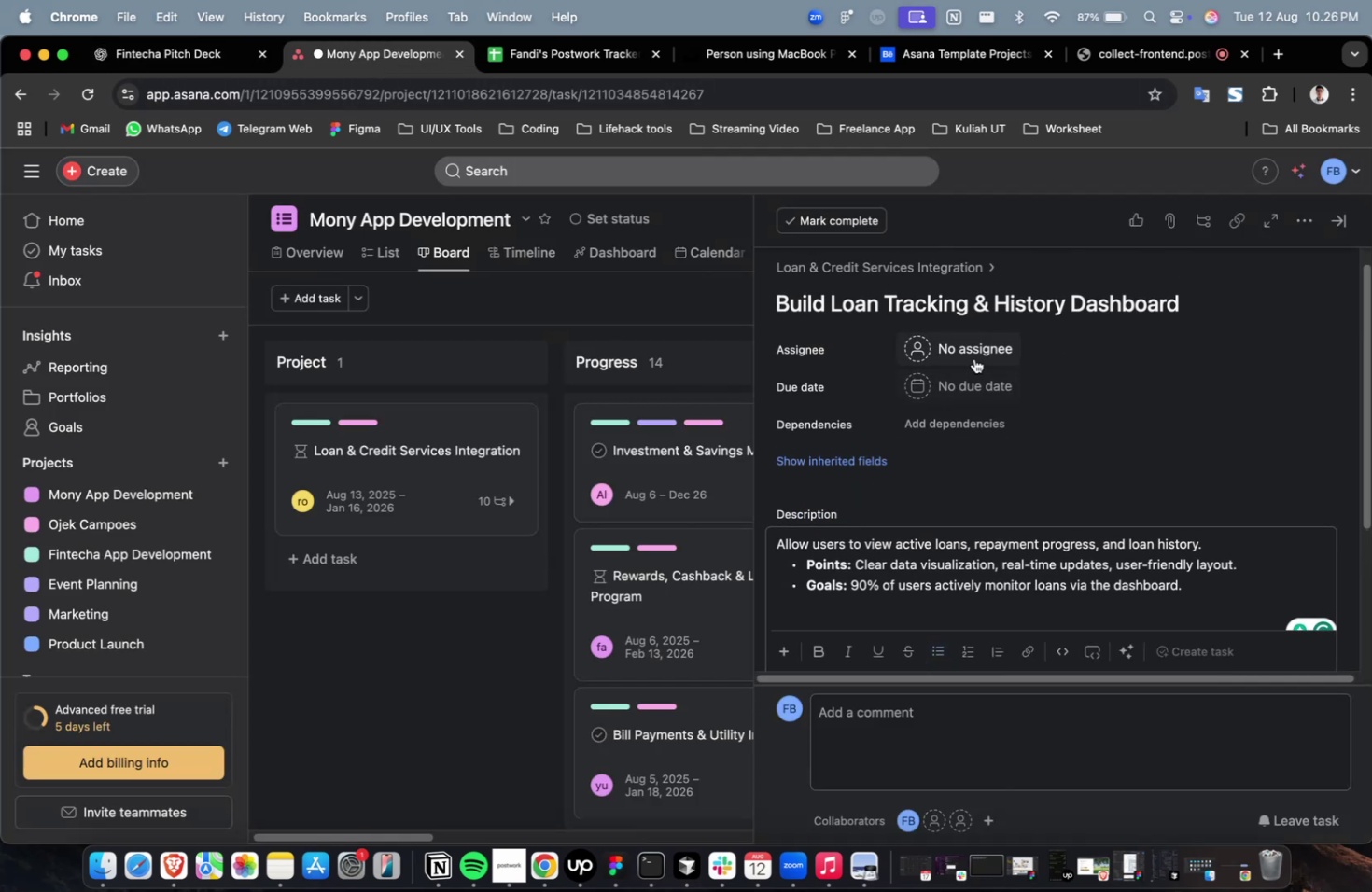 
left_click([973, 358])
 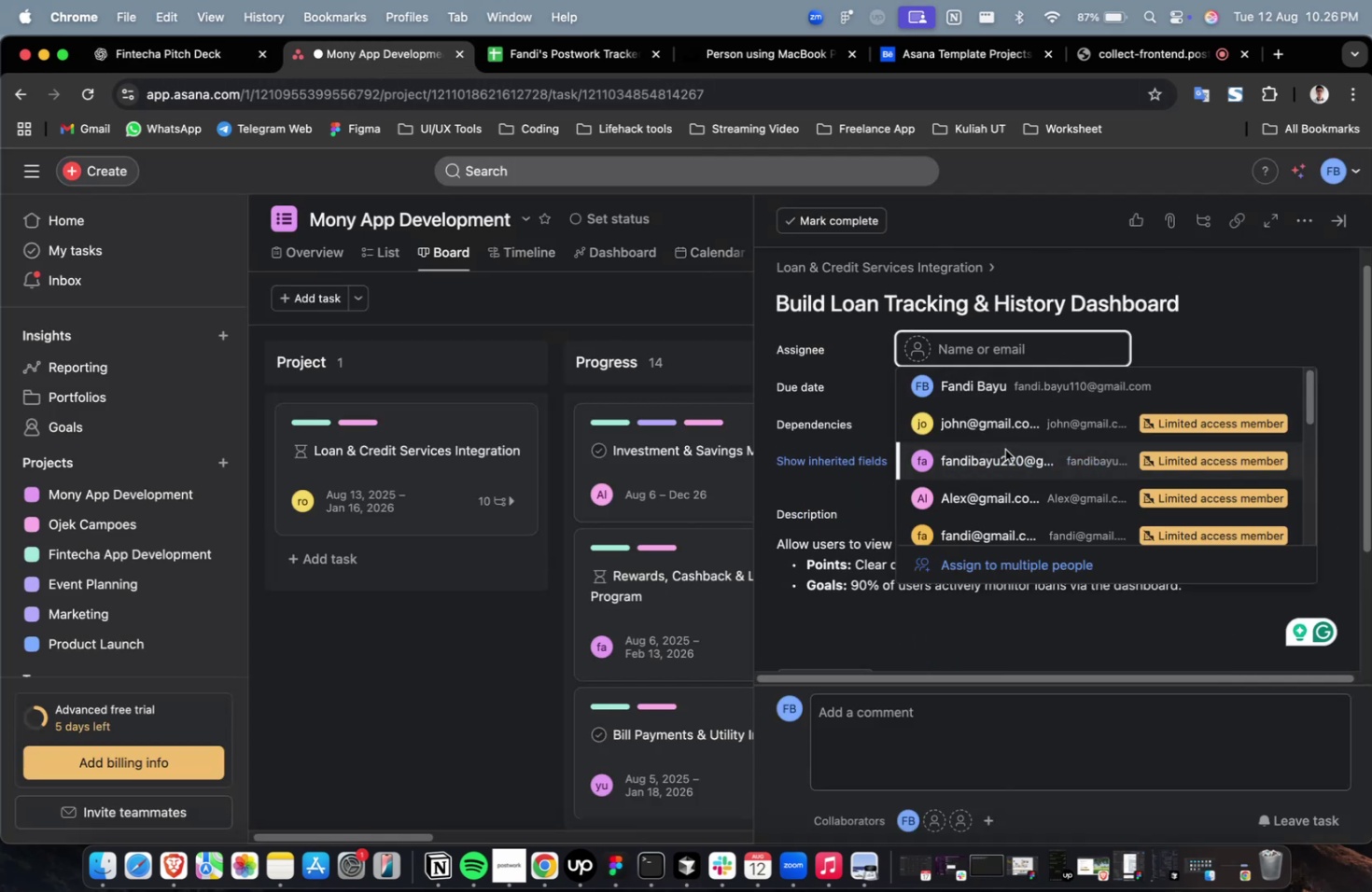 
double_click([1004, 449])
 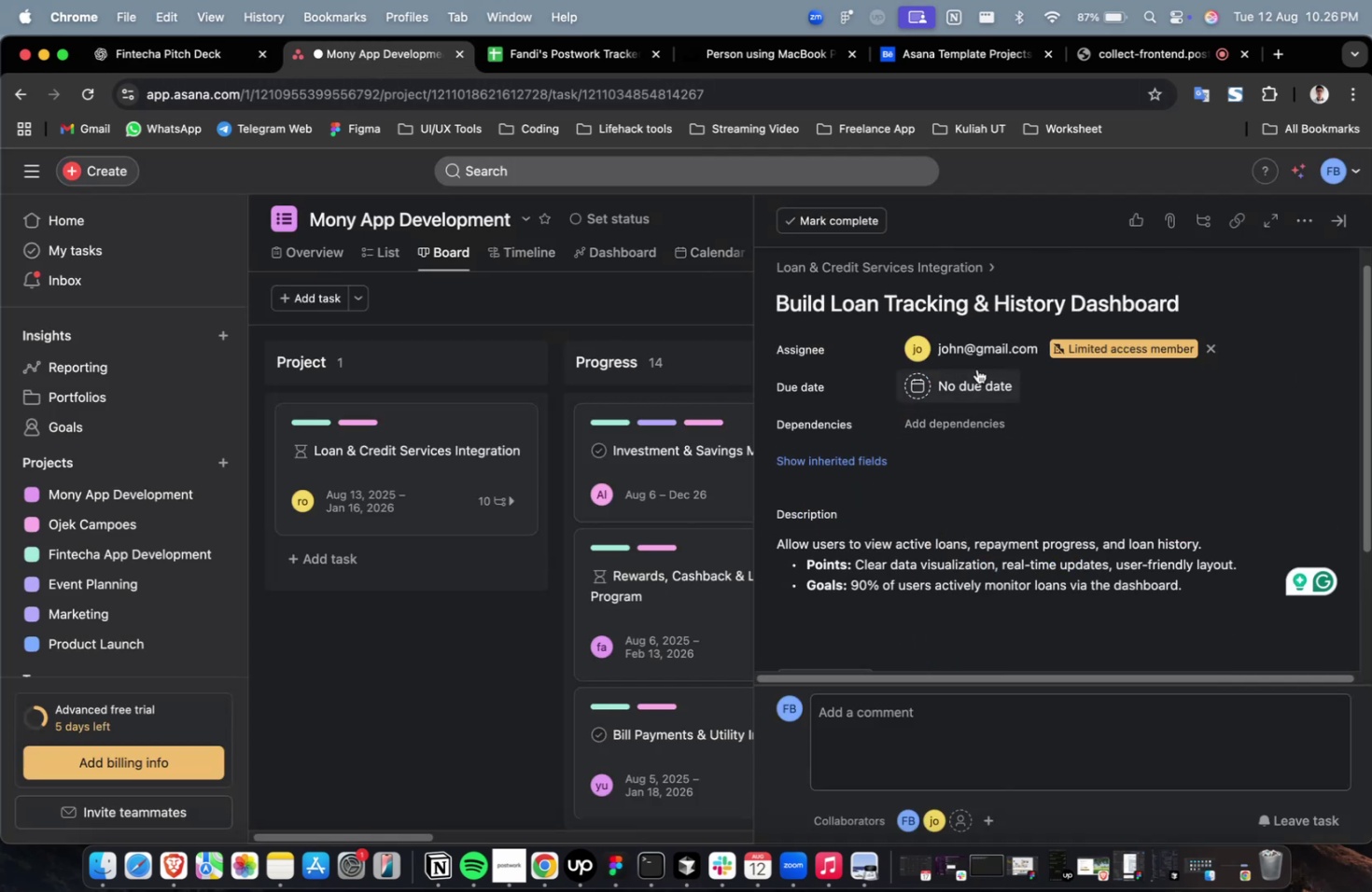 
left_click([980, 348])
 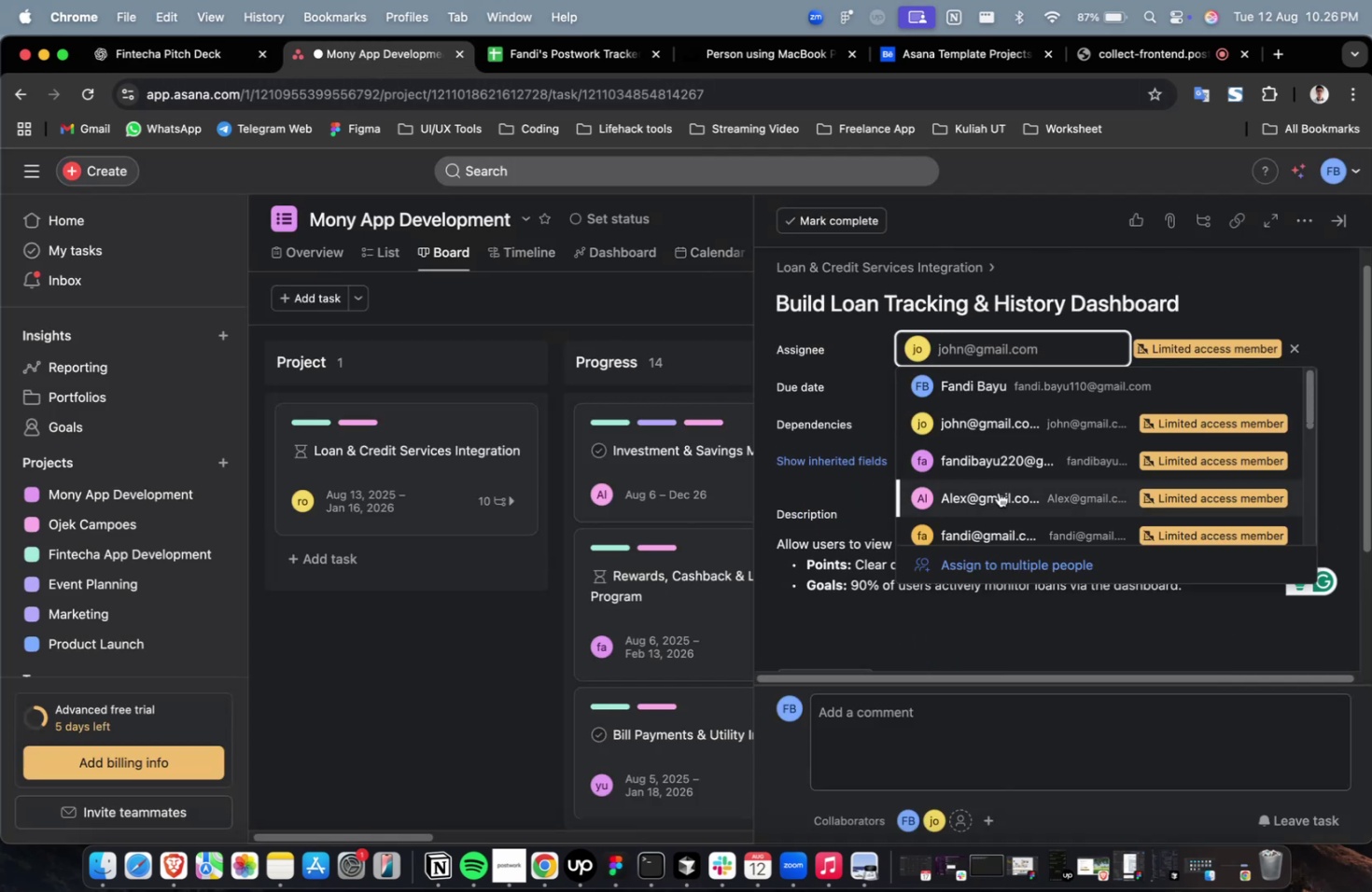 
double_click([998, 493])
 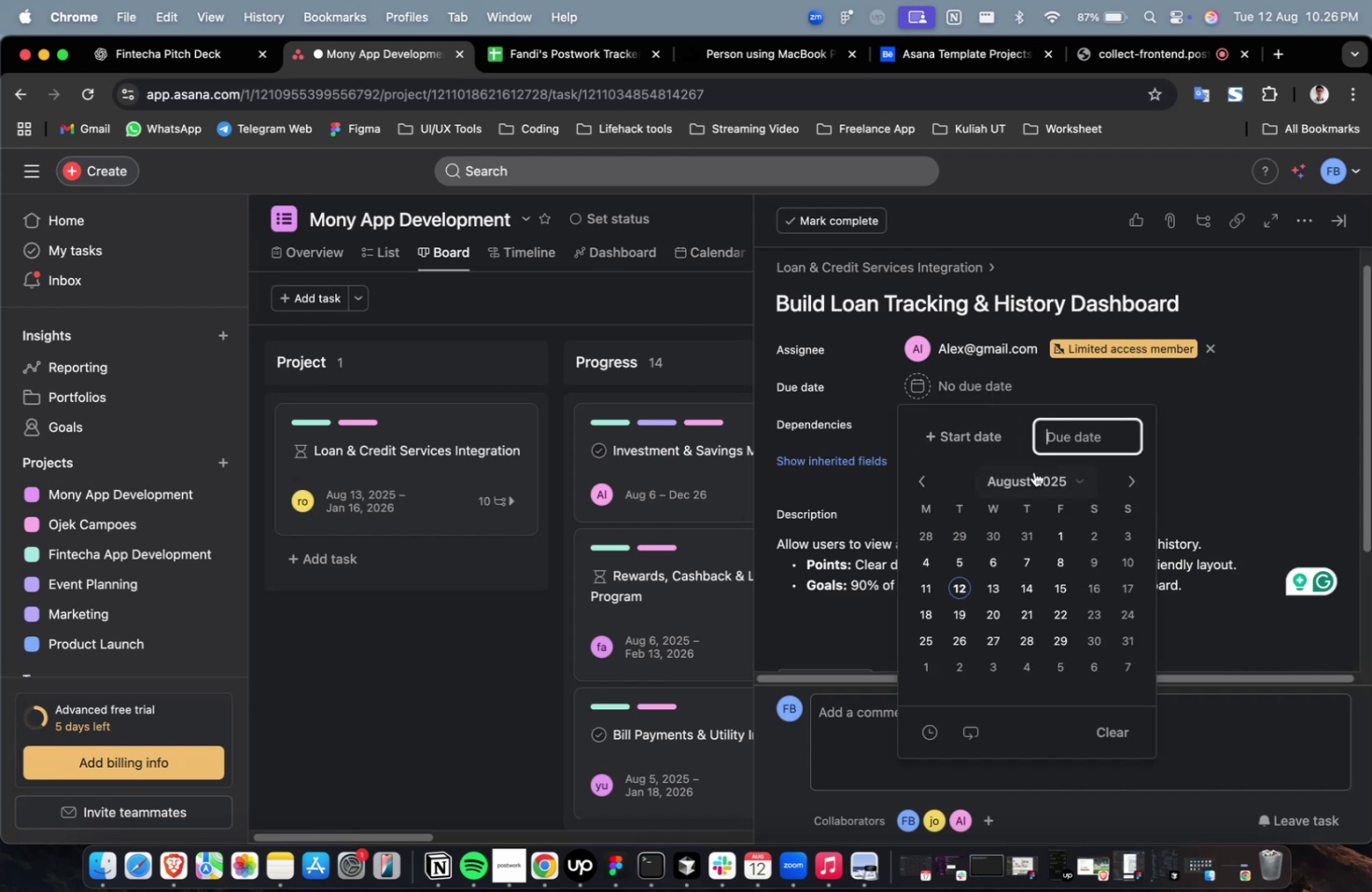 
wait(5.45)
 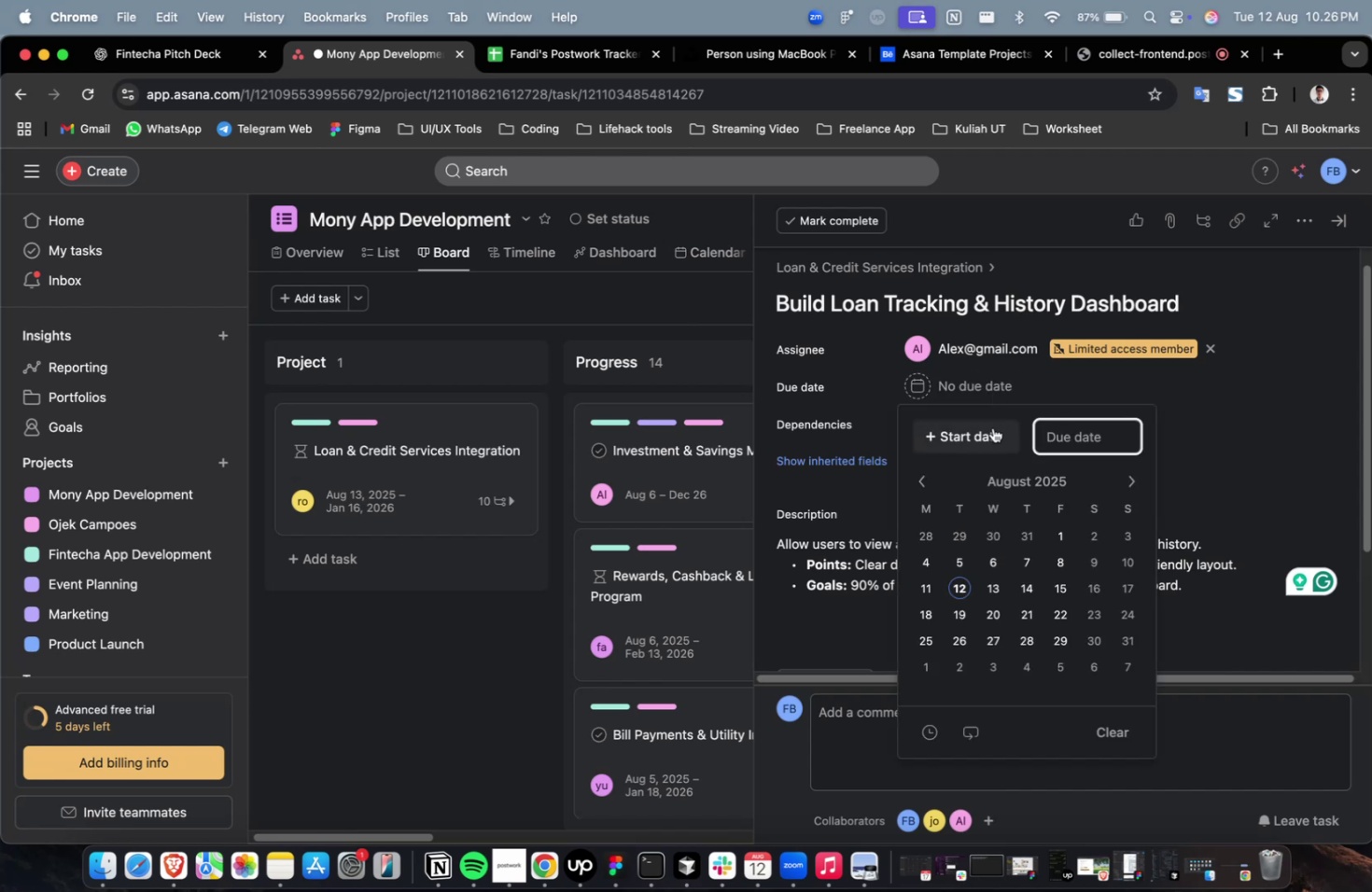 
double_click([1000, 557])
 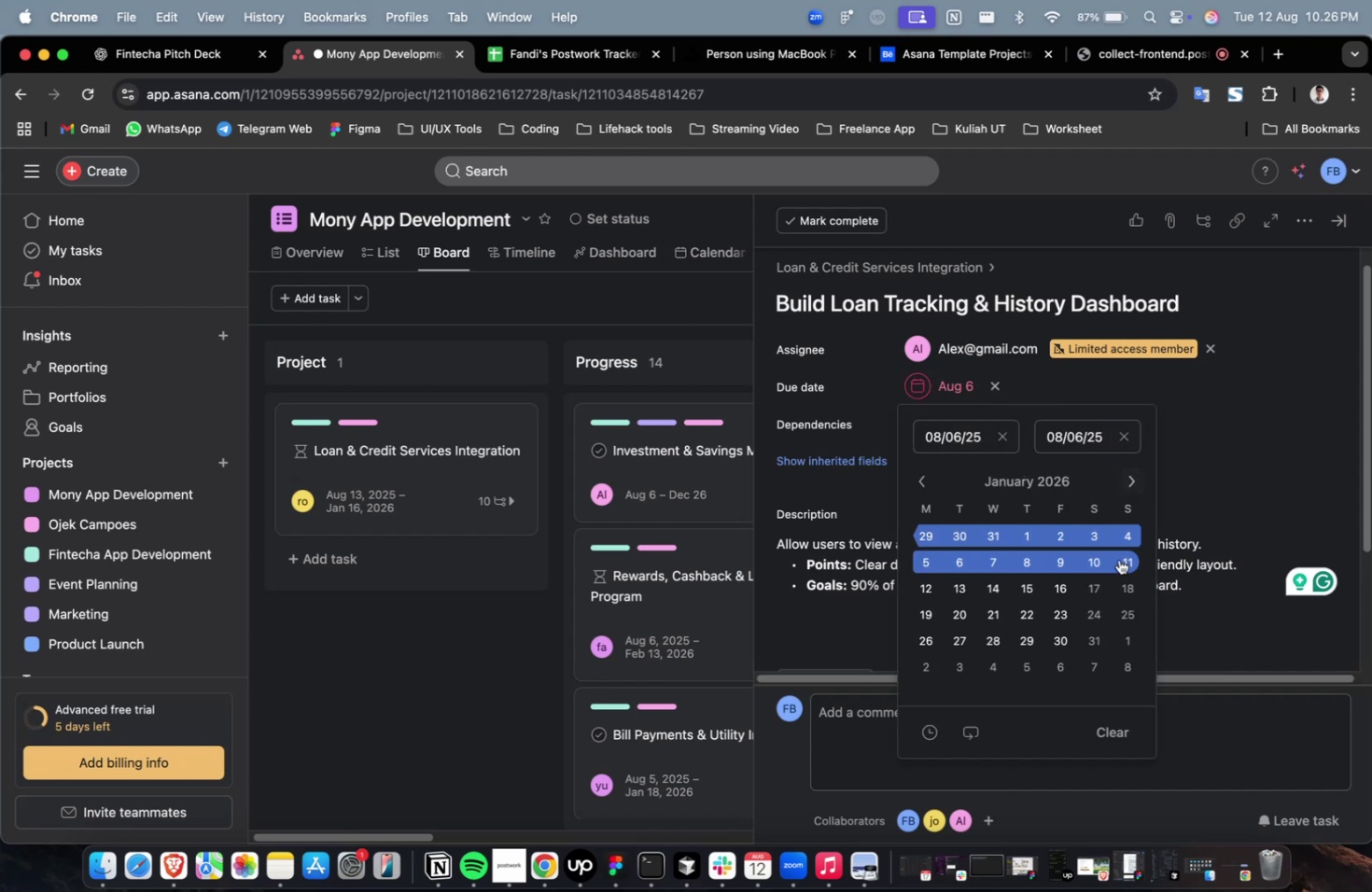 
triple_click([1119, 578])
 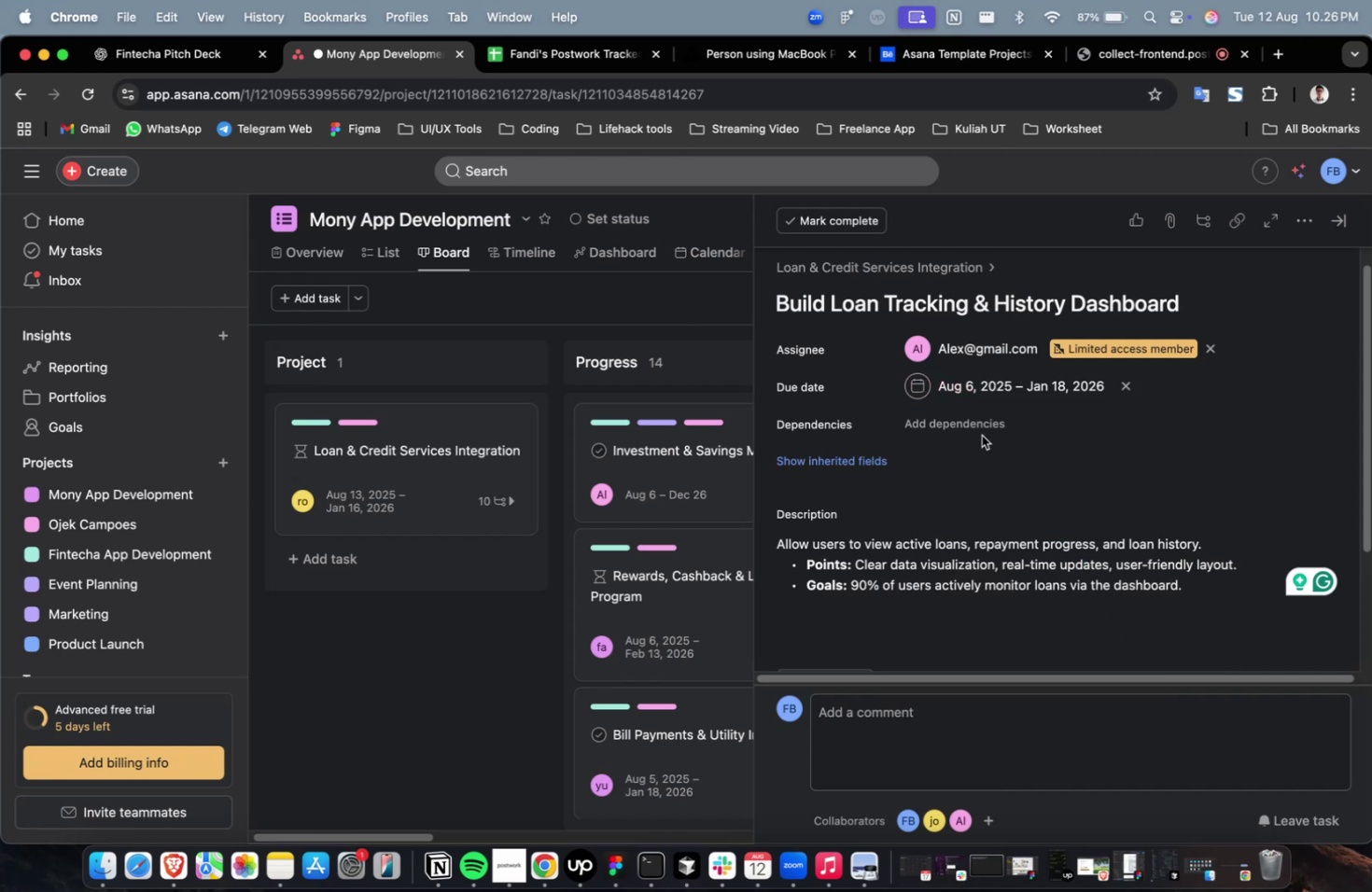 
triple_click([980, 433])
 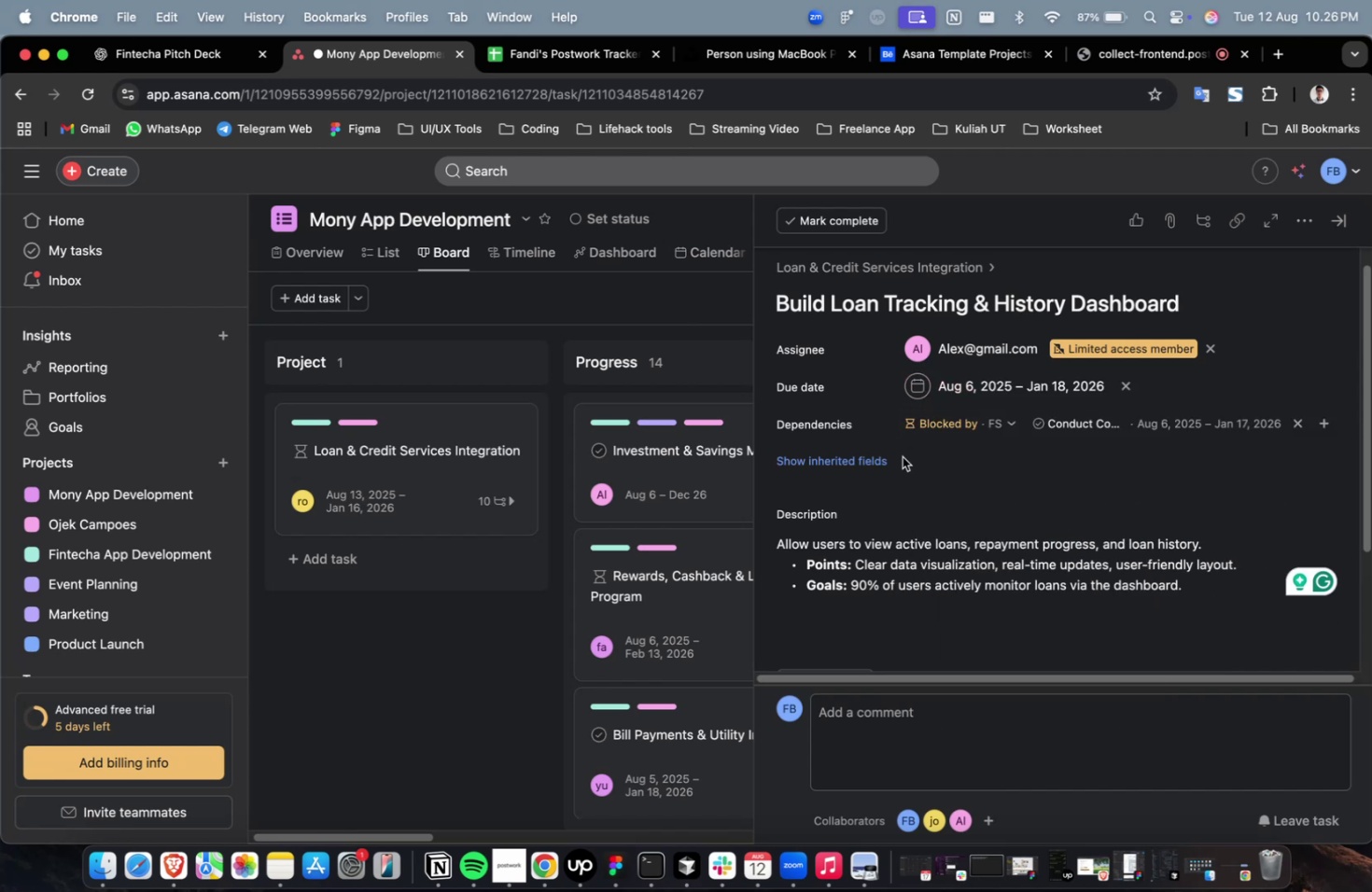 
double_click([861, 456])
 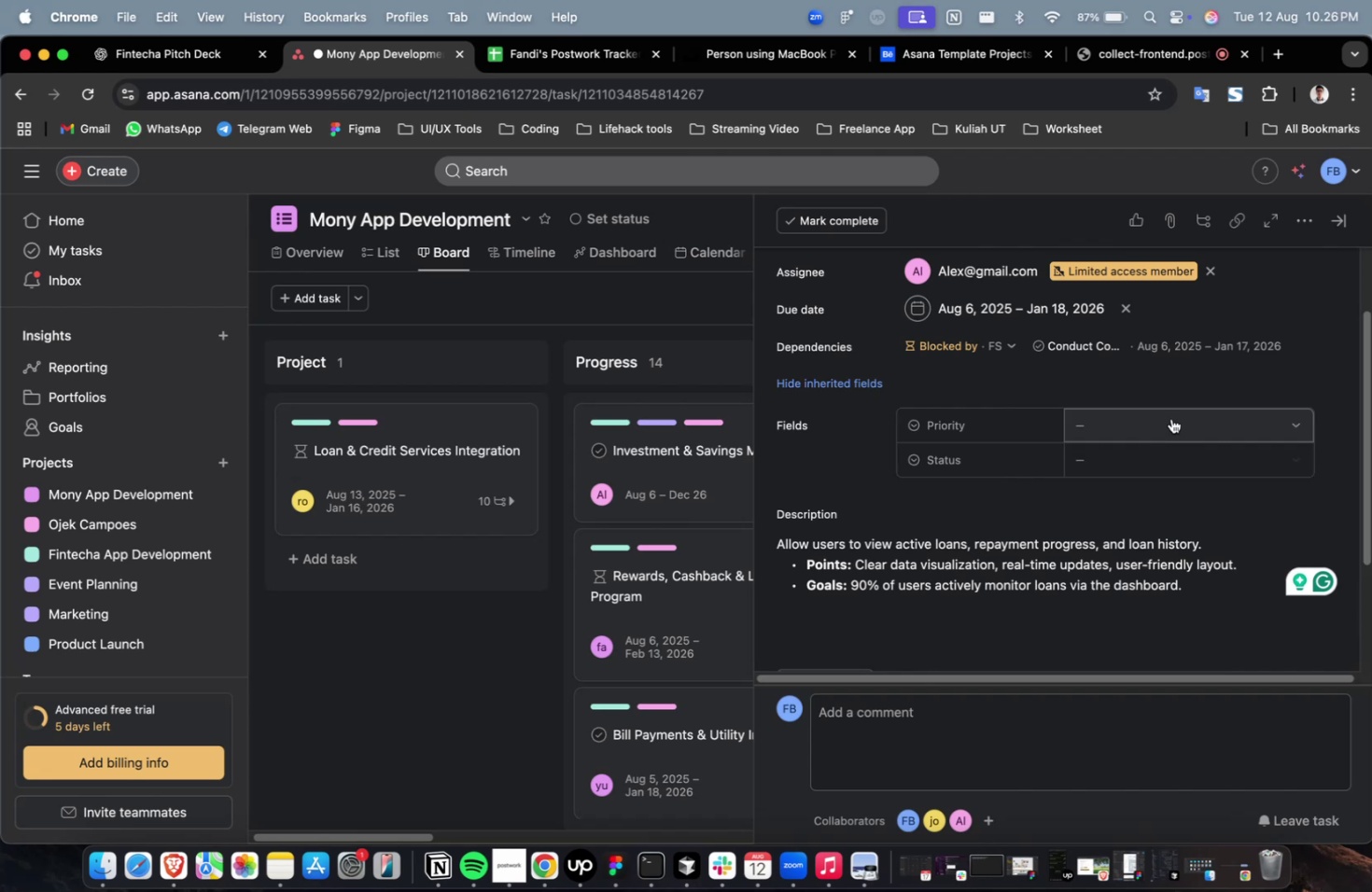 
triple_click([1170, 418])
 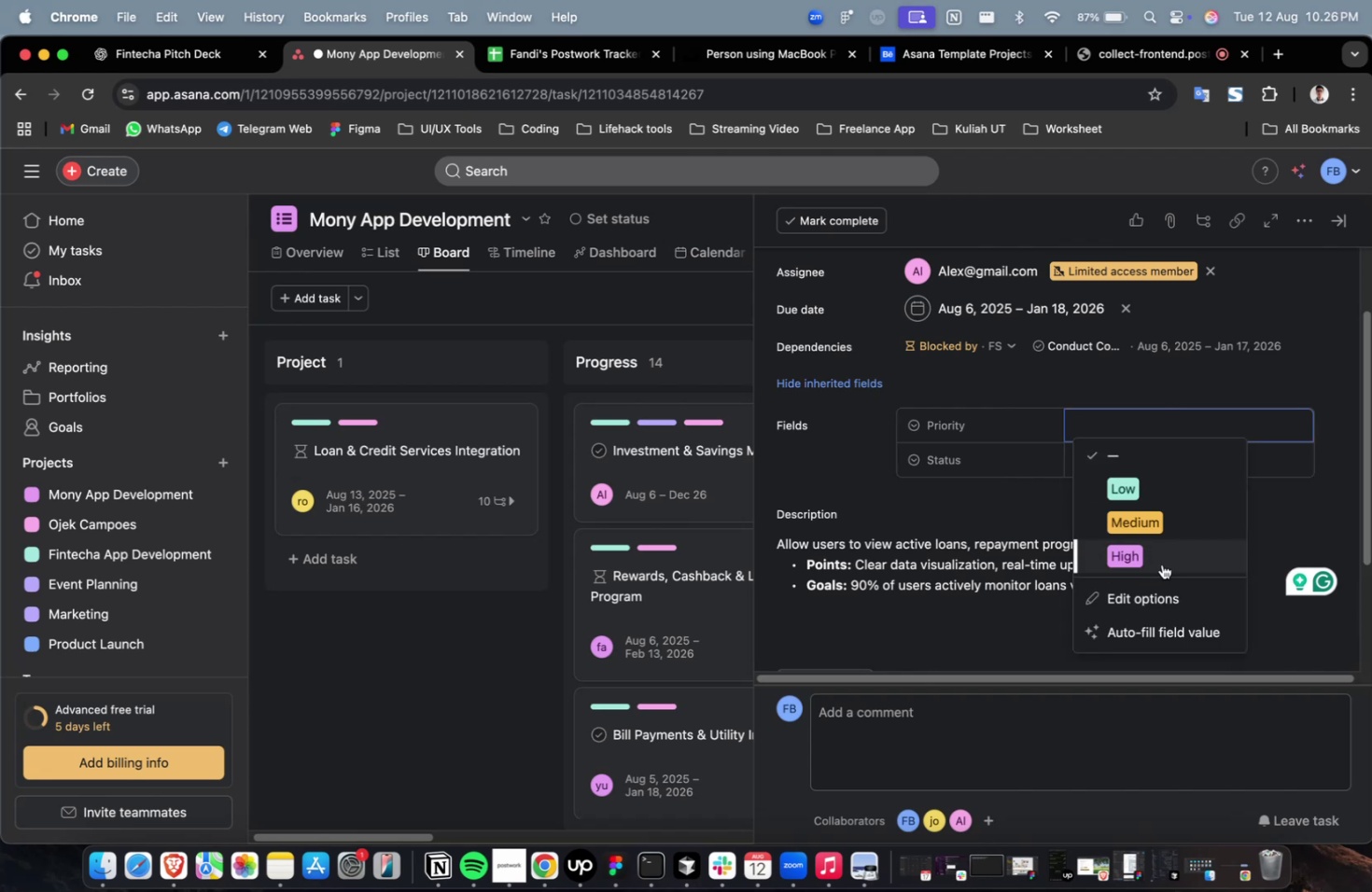 
triple_click([1161, 564])
 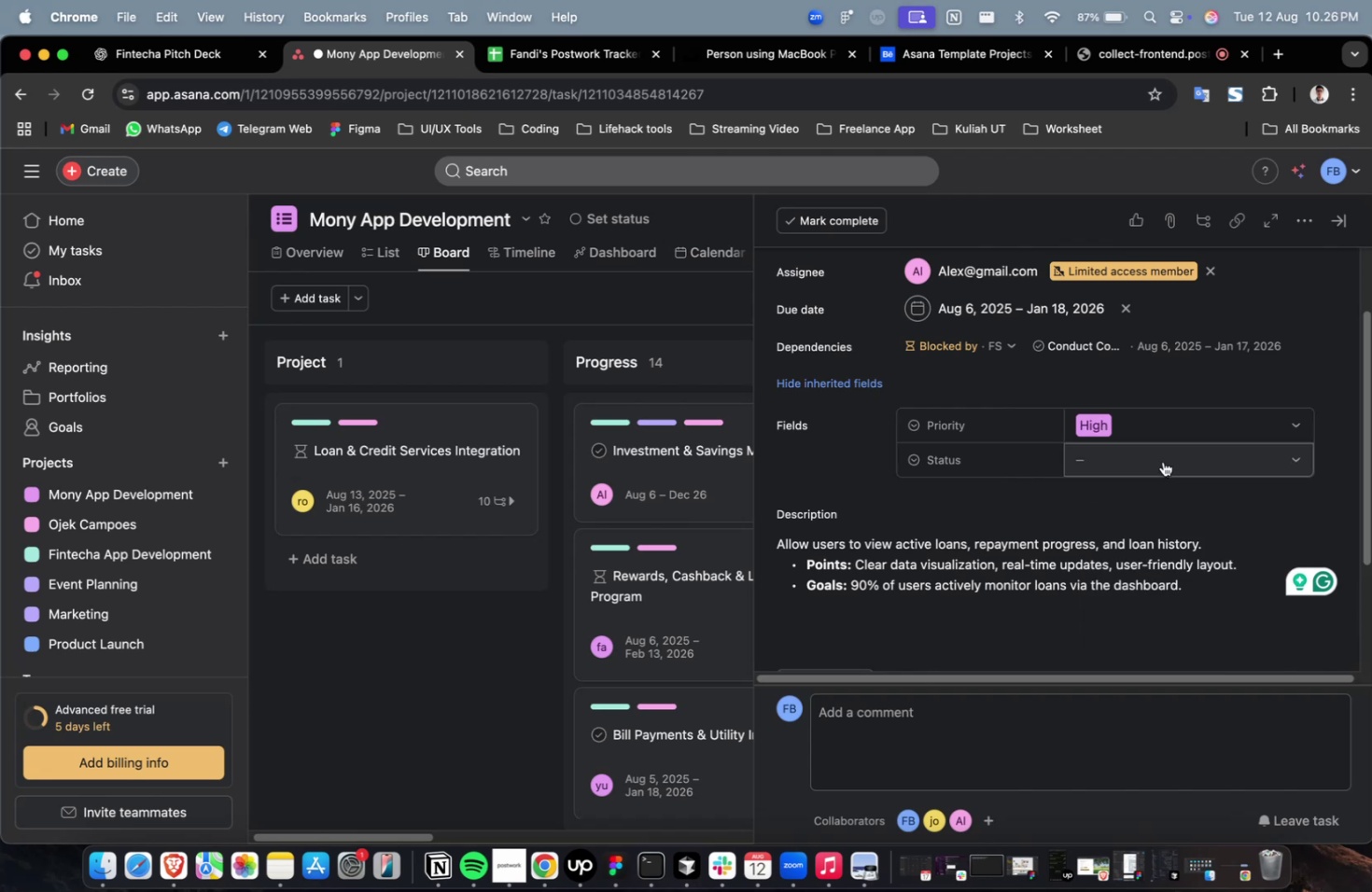 
triple_click([1162, 461])
 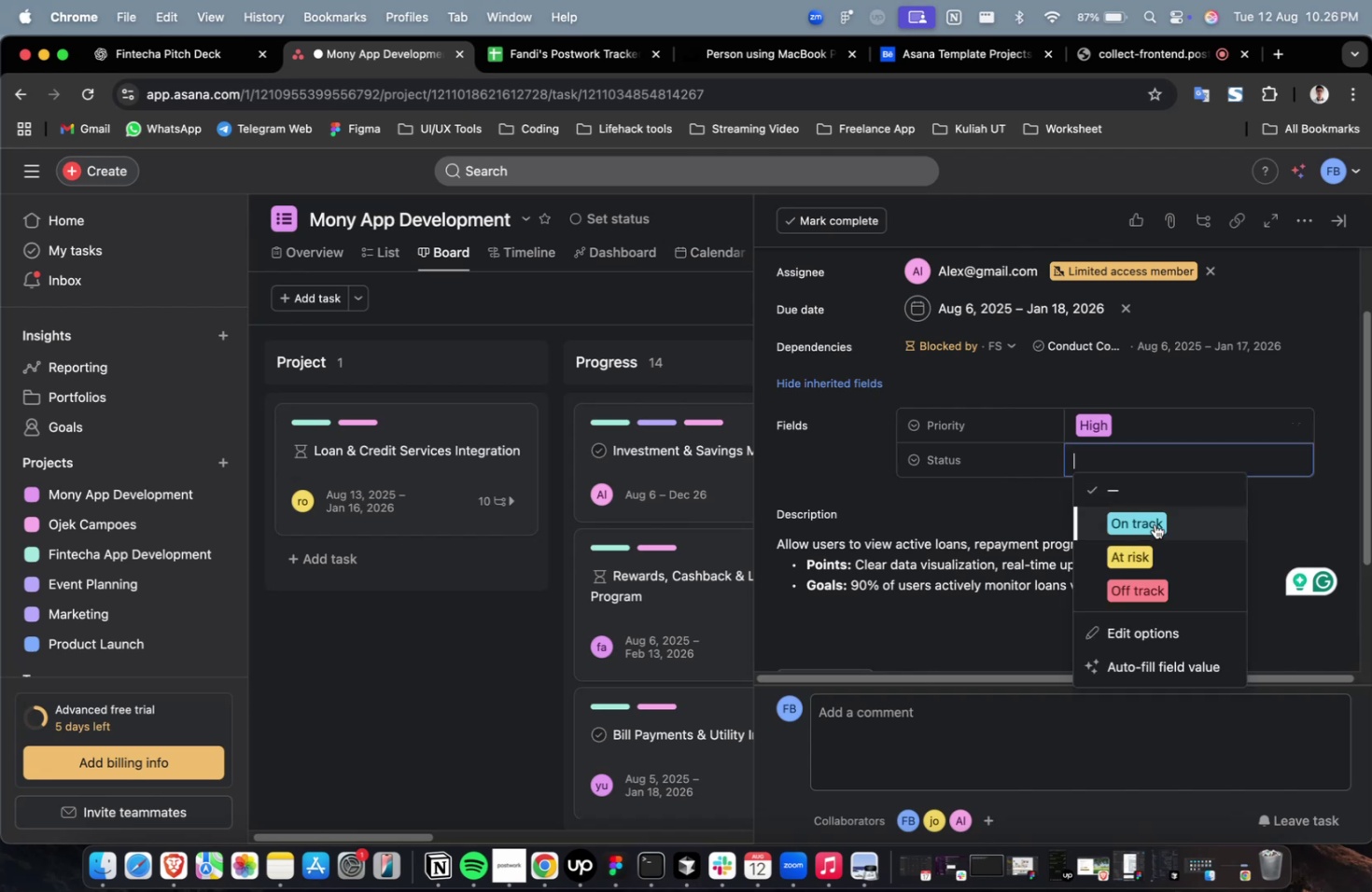 
triple_click([1154, 523])
 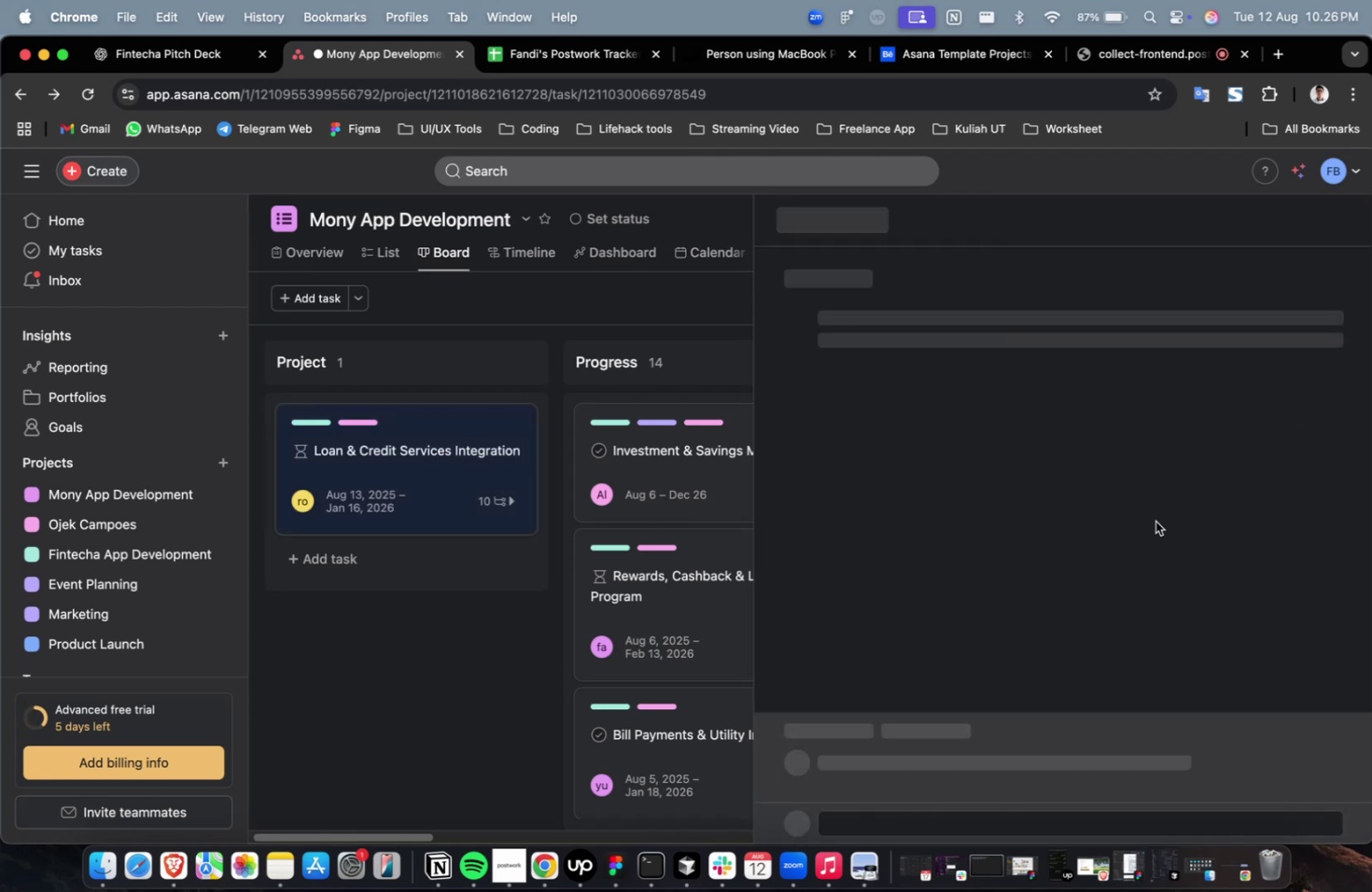 
scroll: coordinate [1154, 520], scroll_direction: down, amount: 25.0
 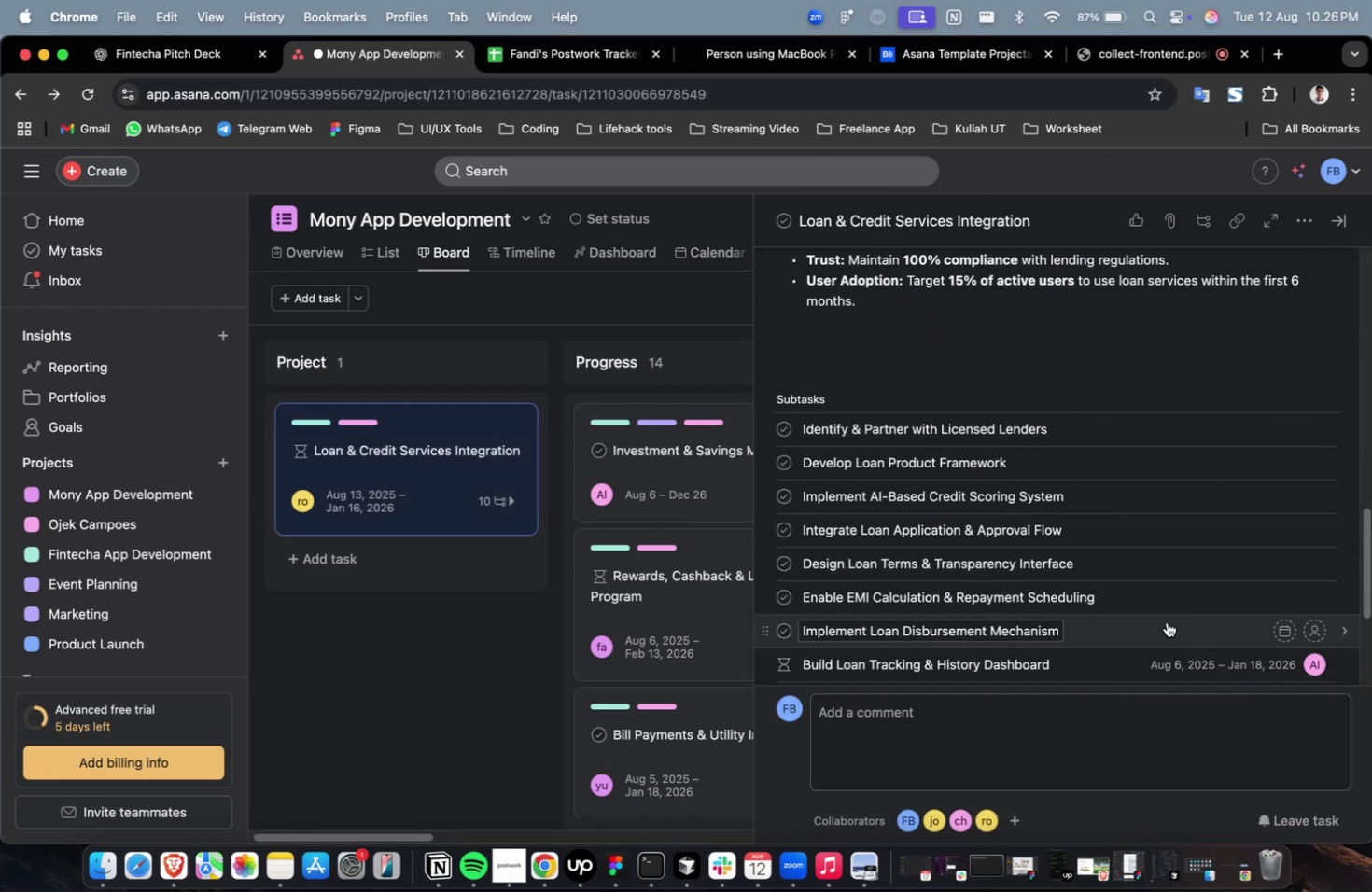 
left_click([1166, 621])
 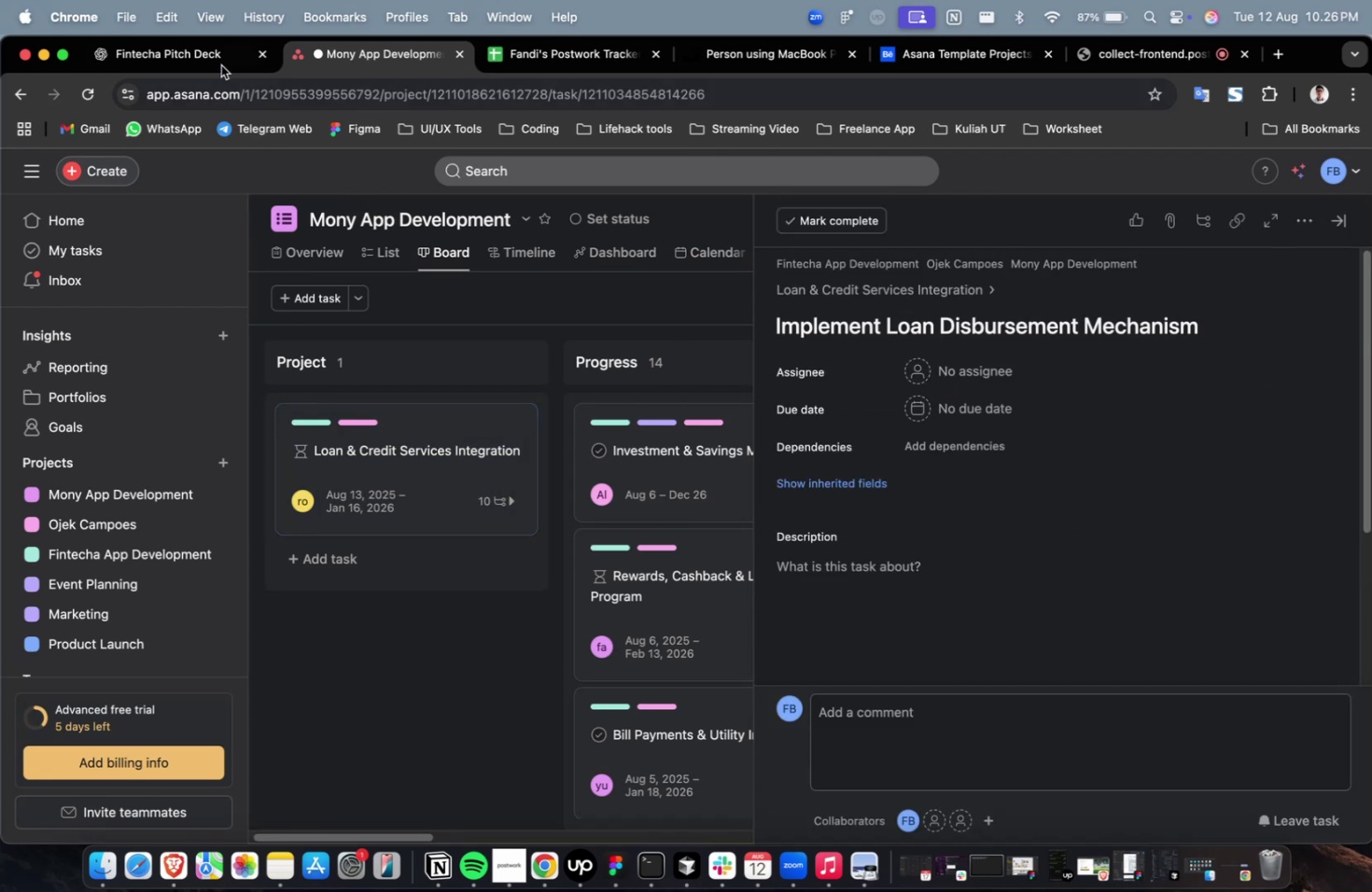 
left_click([219, 59])
 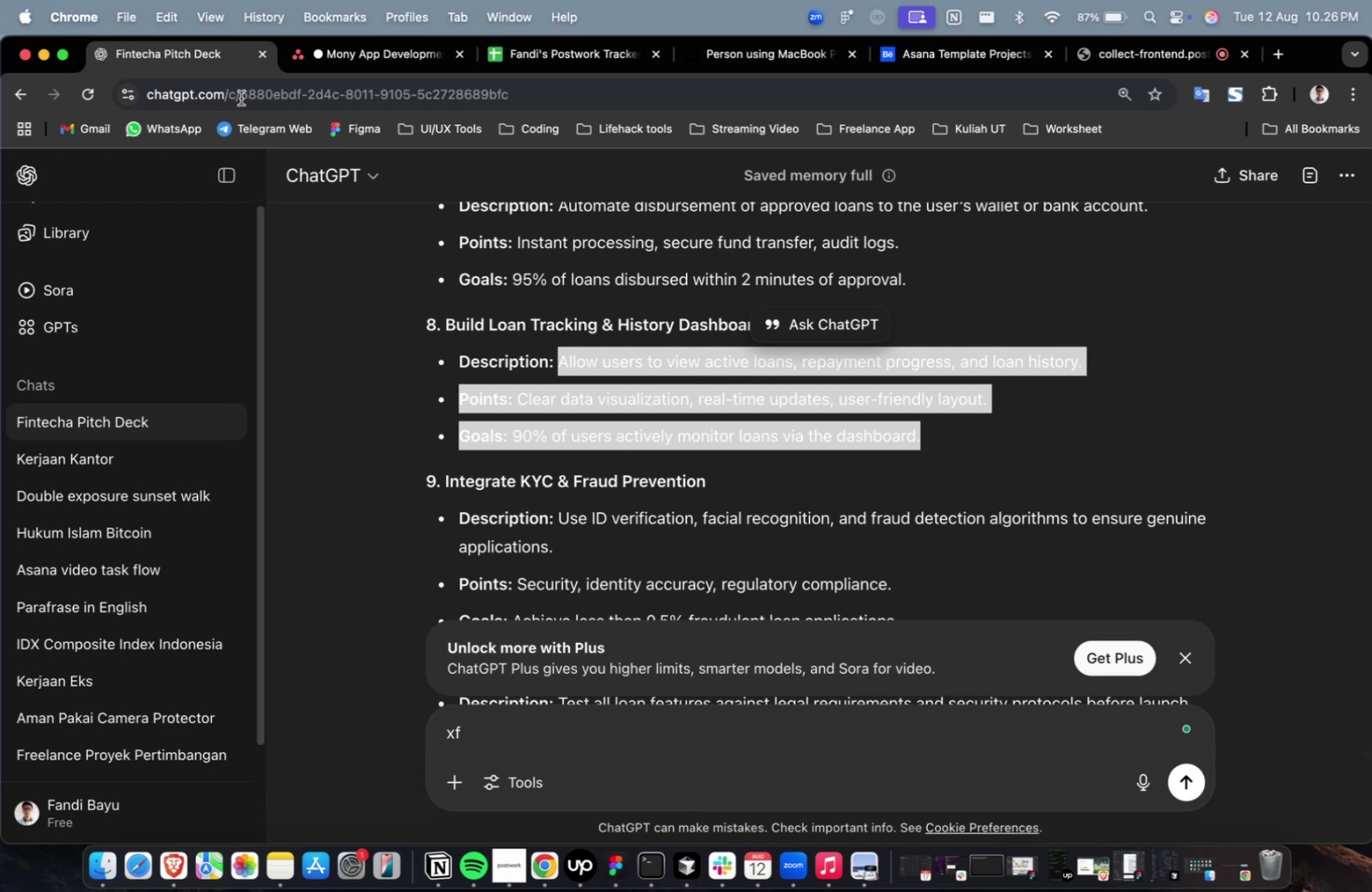 
wait(25.86)
 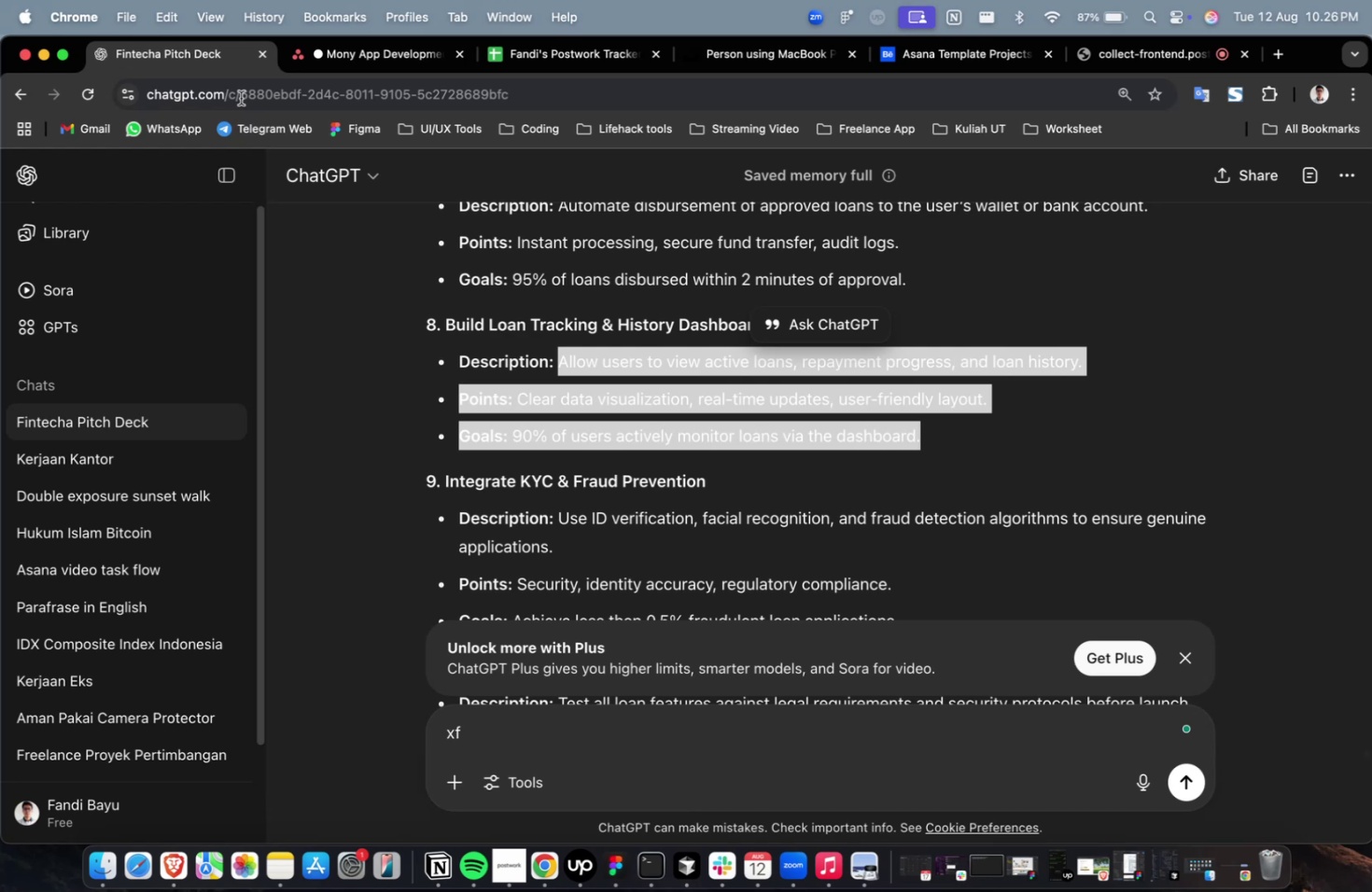 
scroll: coordinate [241, 98], scroll_direction: down, amount: 2.0
 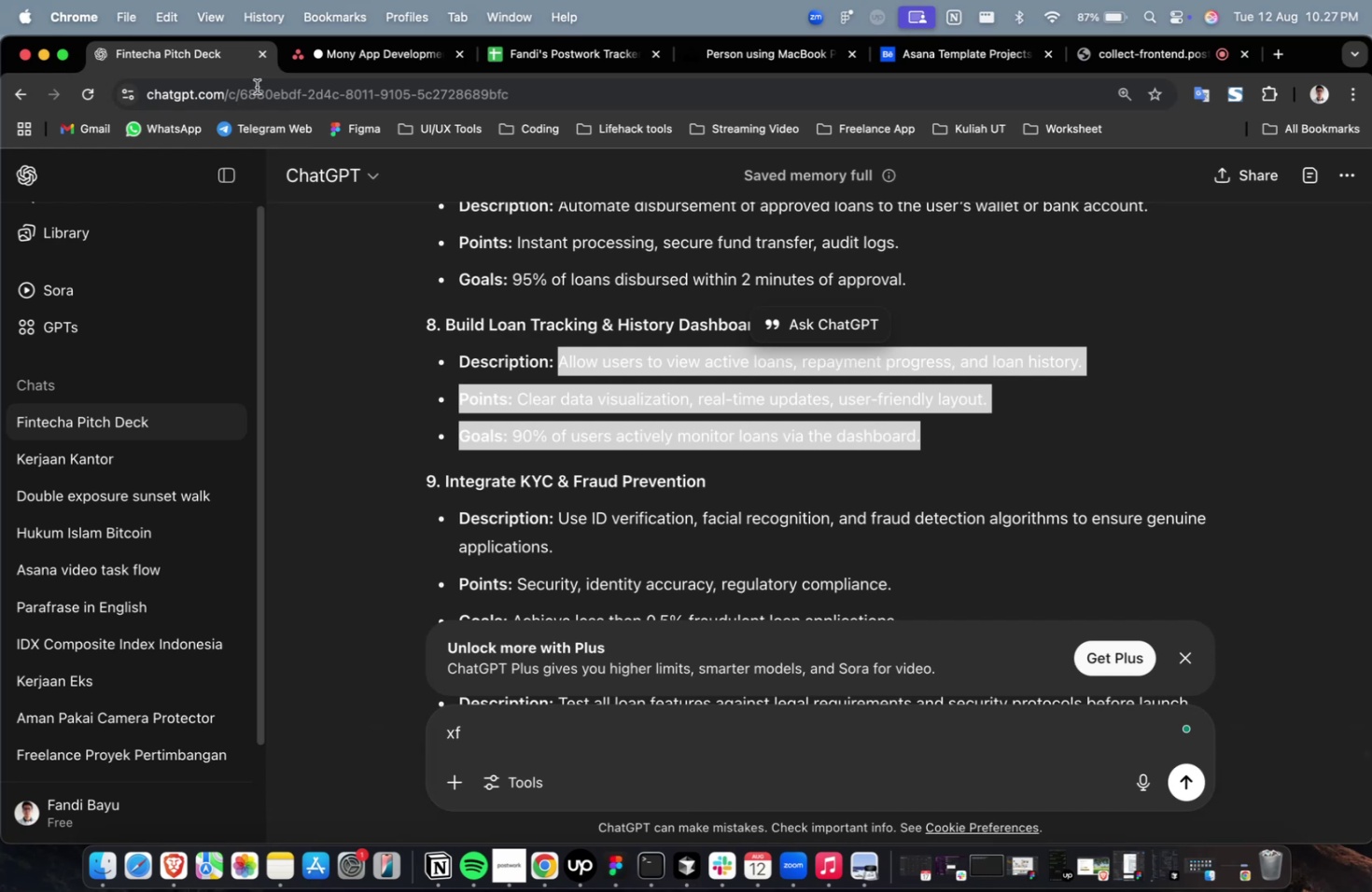 
wait(6.34)
 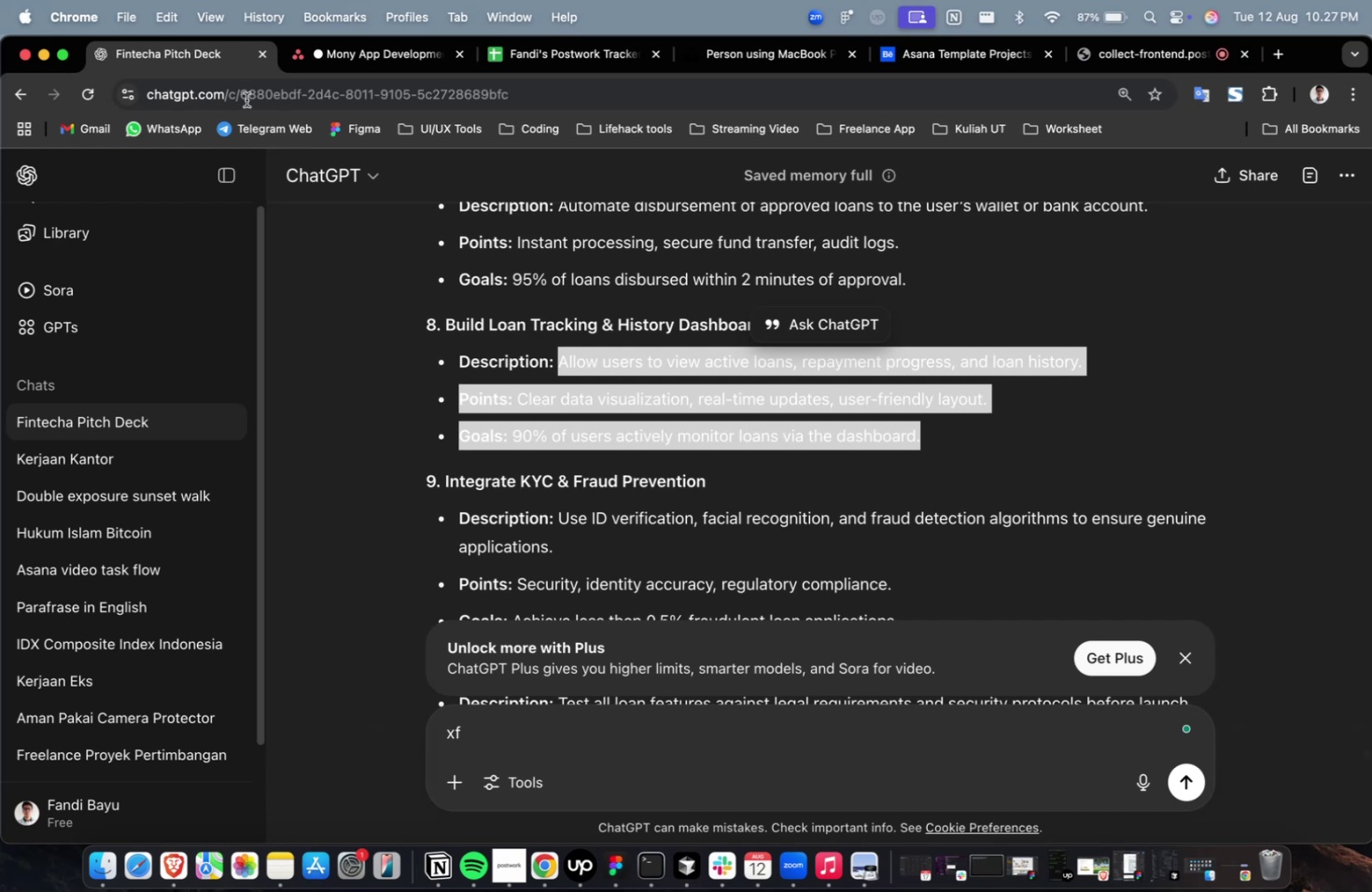 
scroll: coordinate [257, 87], scroll_direction: down, amount: 2.0
 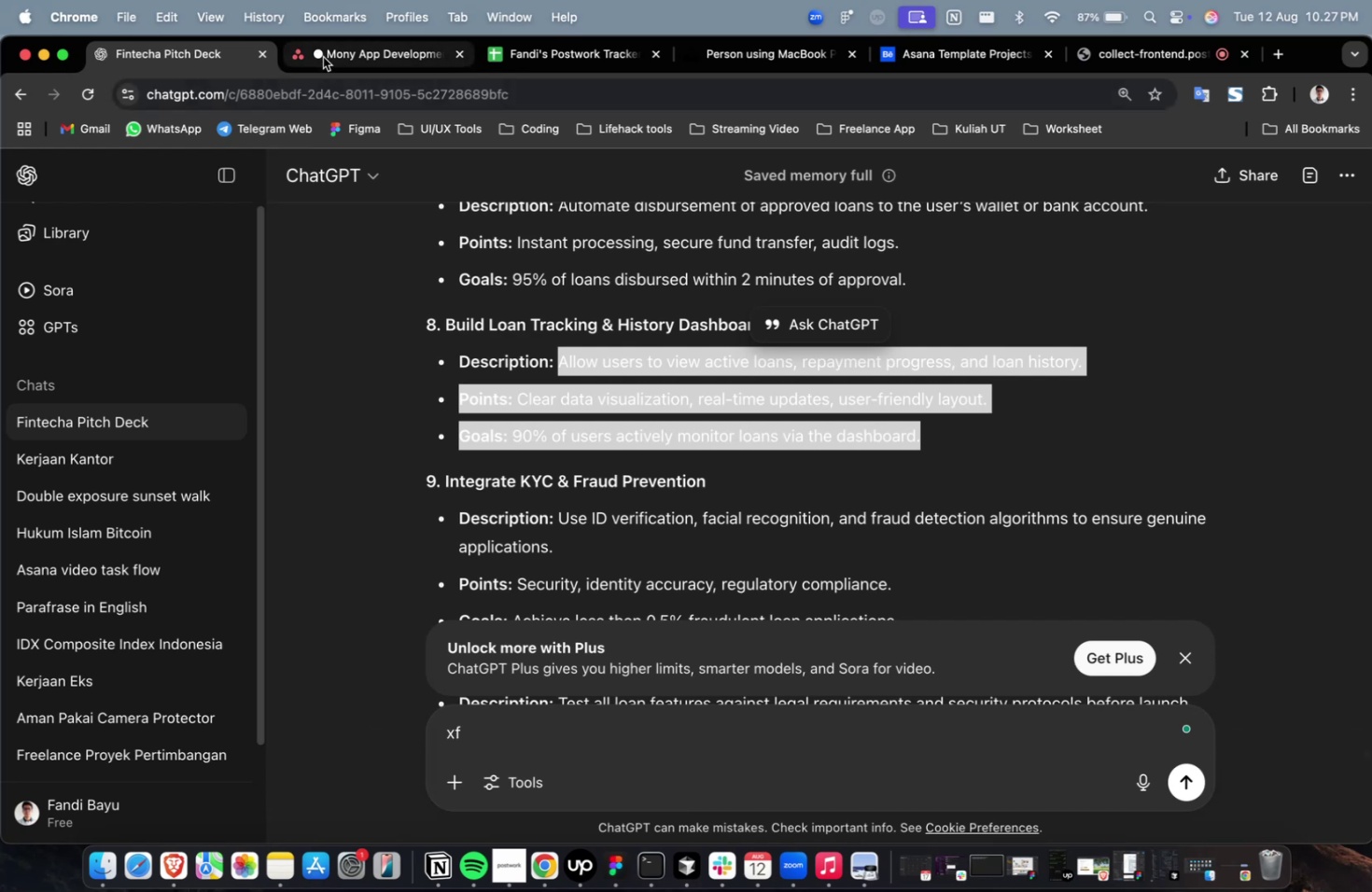 
left_click([356, 43])
 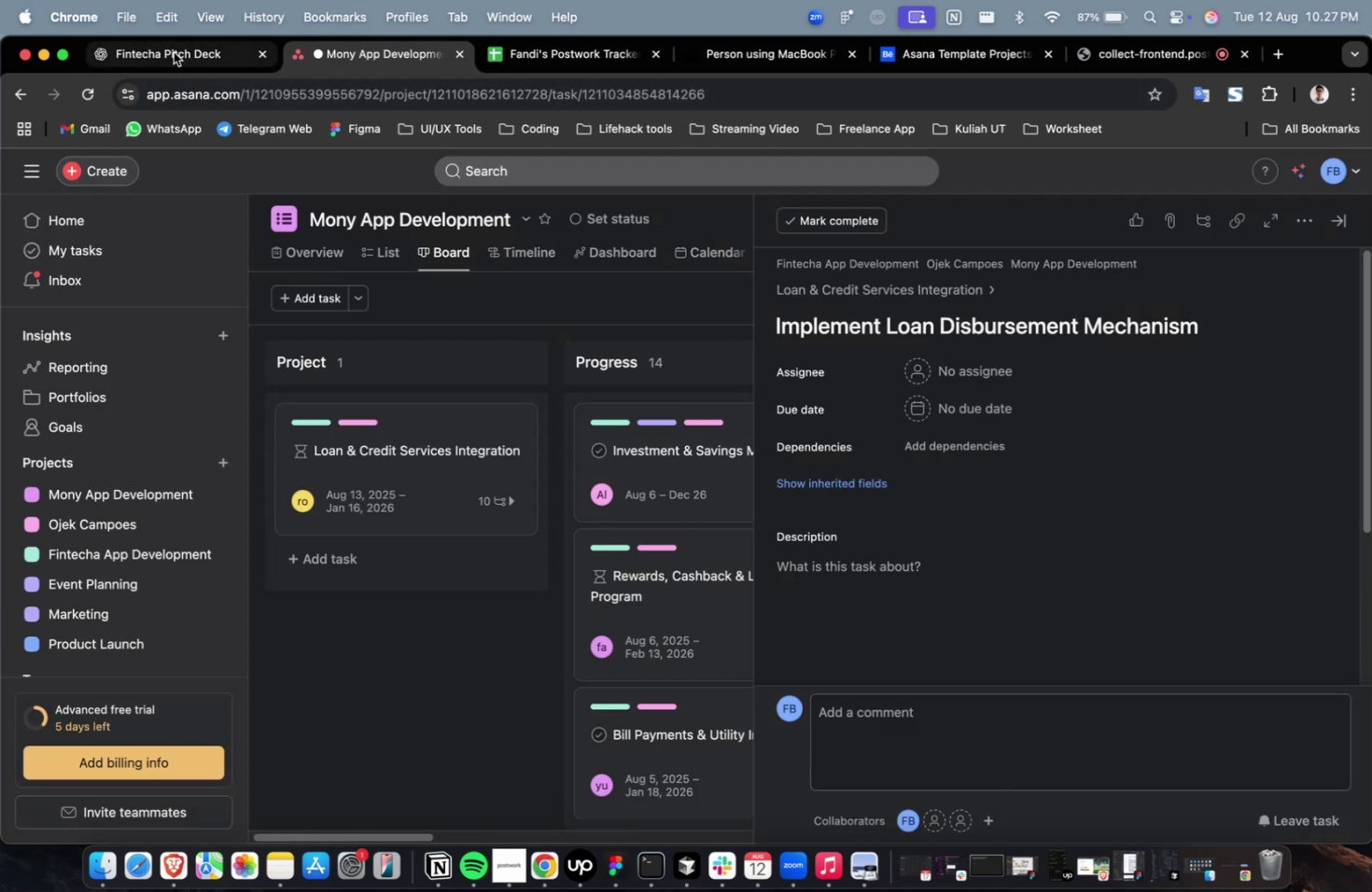 
left_click([169, 49])
 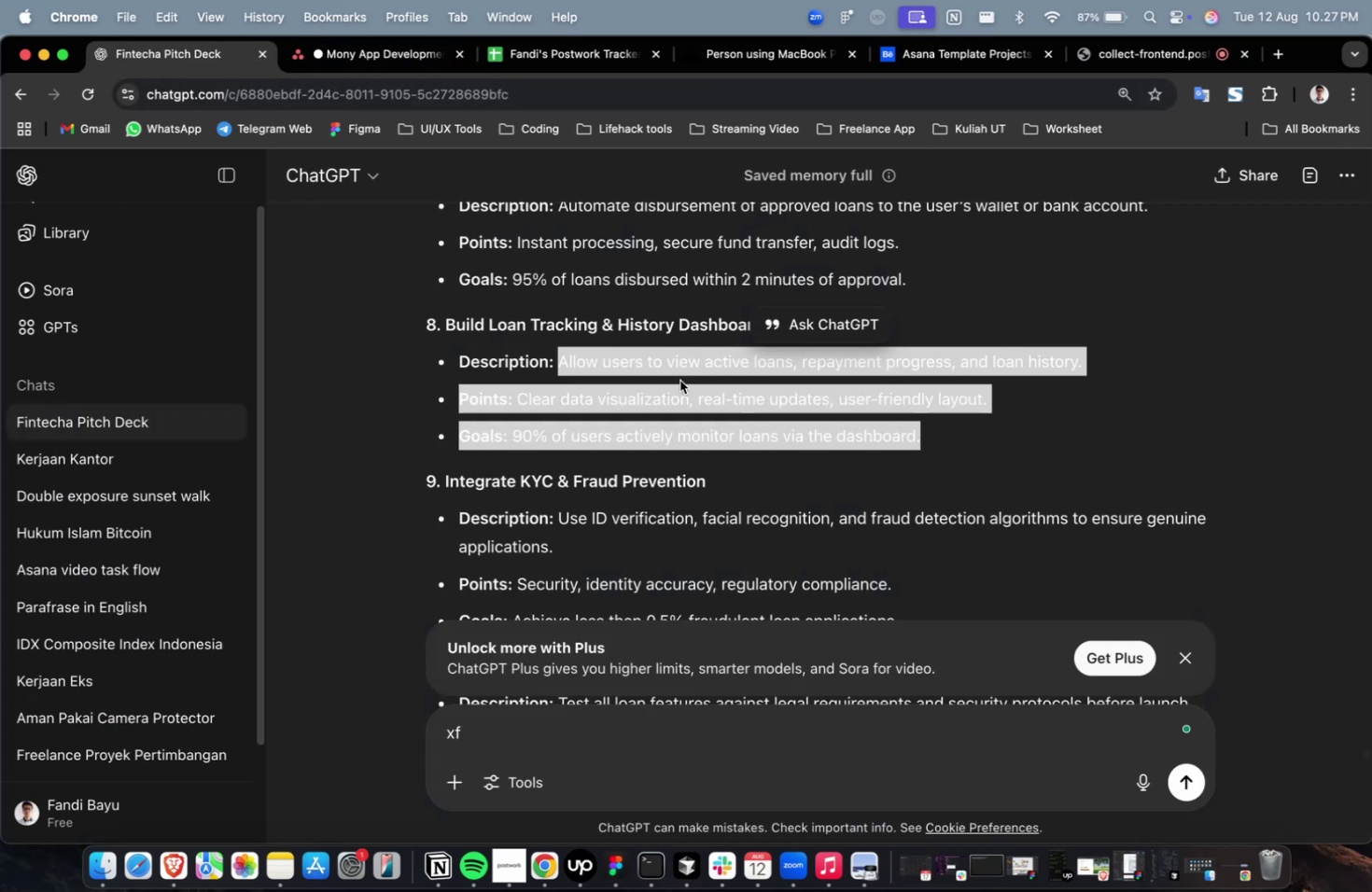 
scroll: coordinate [700, 383], scroll_direction: up, amount: 4.0
 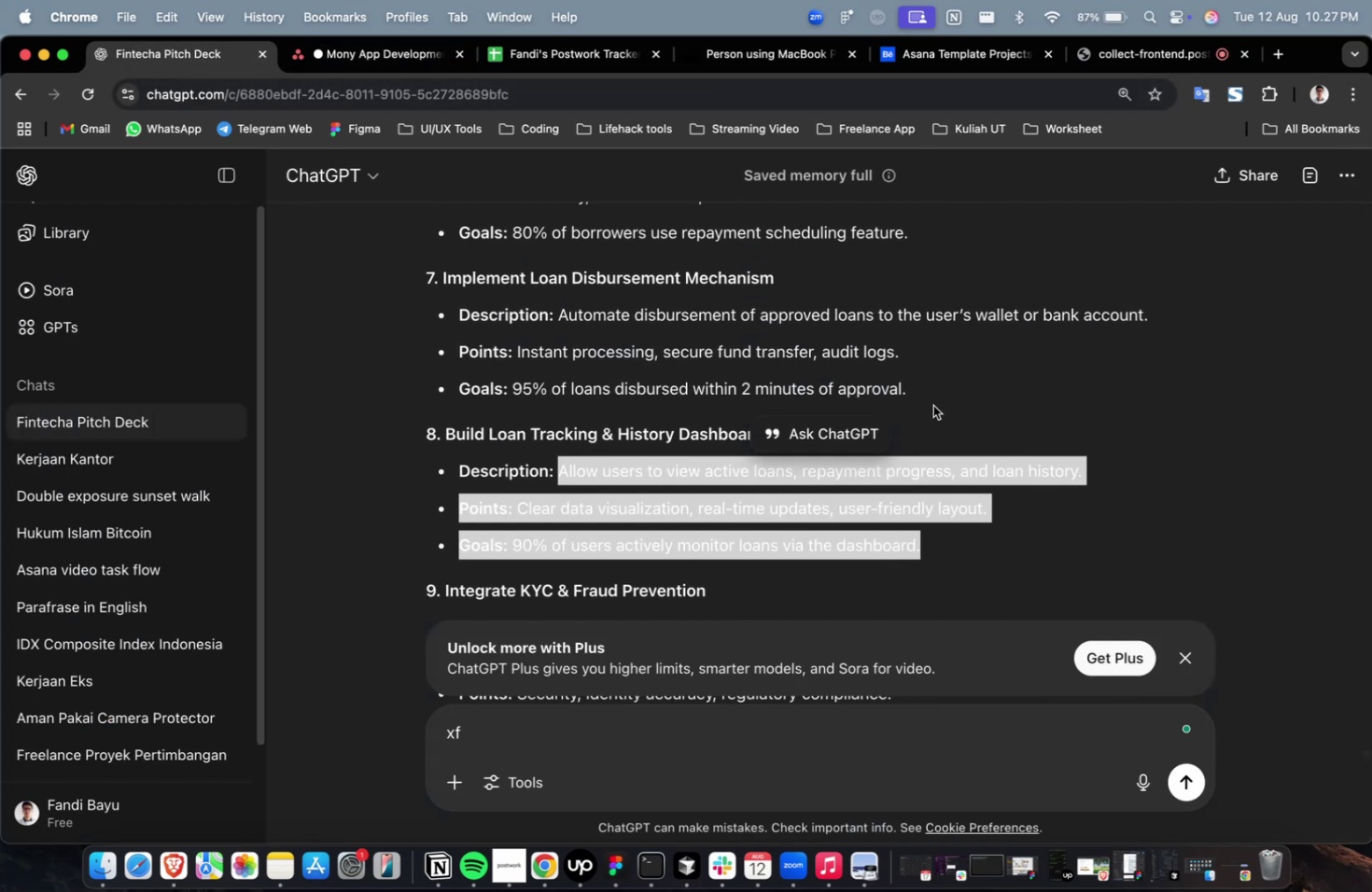 
left_click_drag(start_coordinate=[928, 397], to_coordinate=[599, 318])
 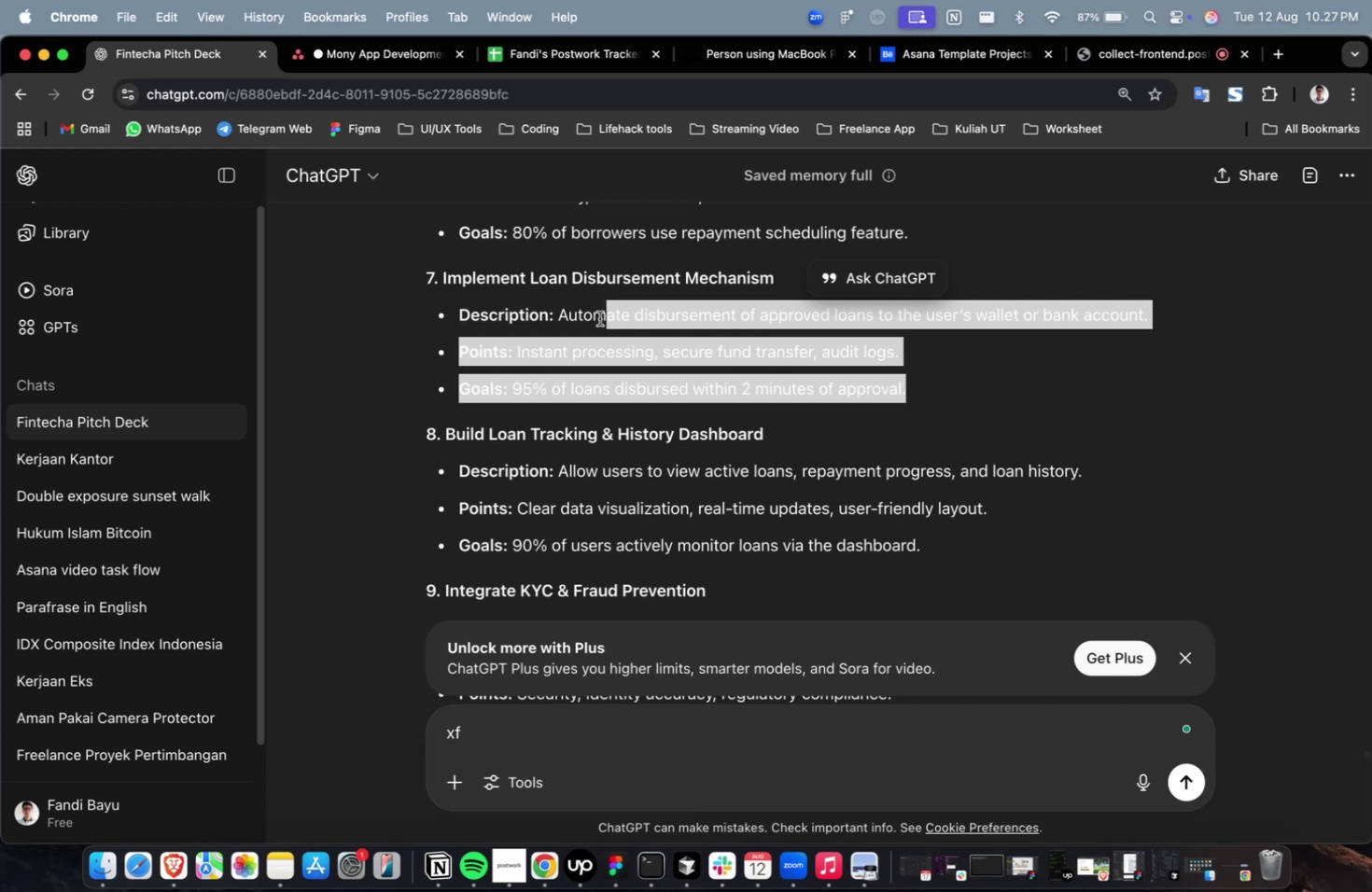 
wait(32.76)
 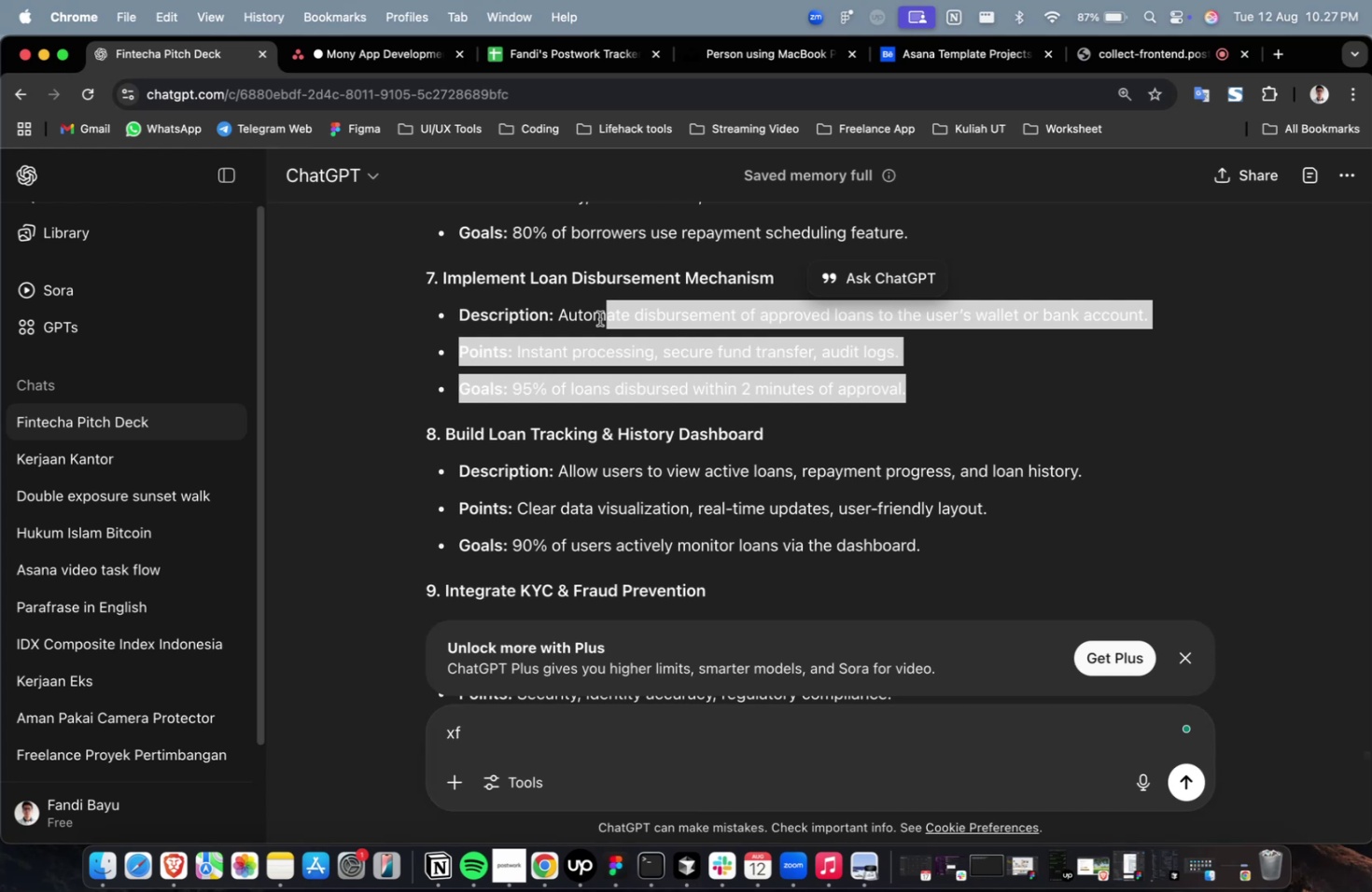 
left_click_drag(start_coordinate=[559, 314], to_coordinate=[933, 391])
 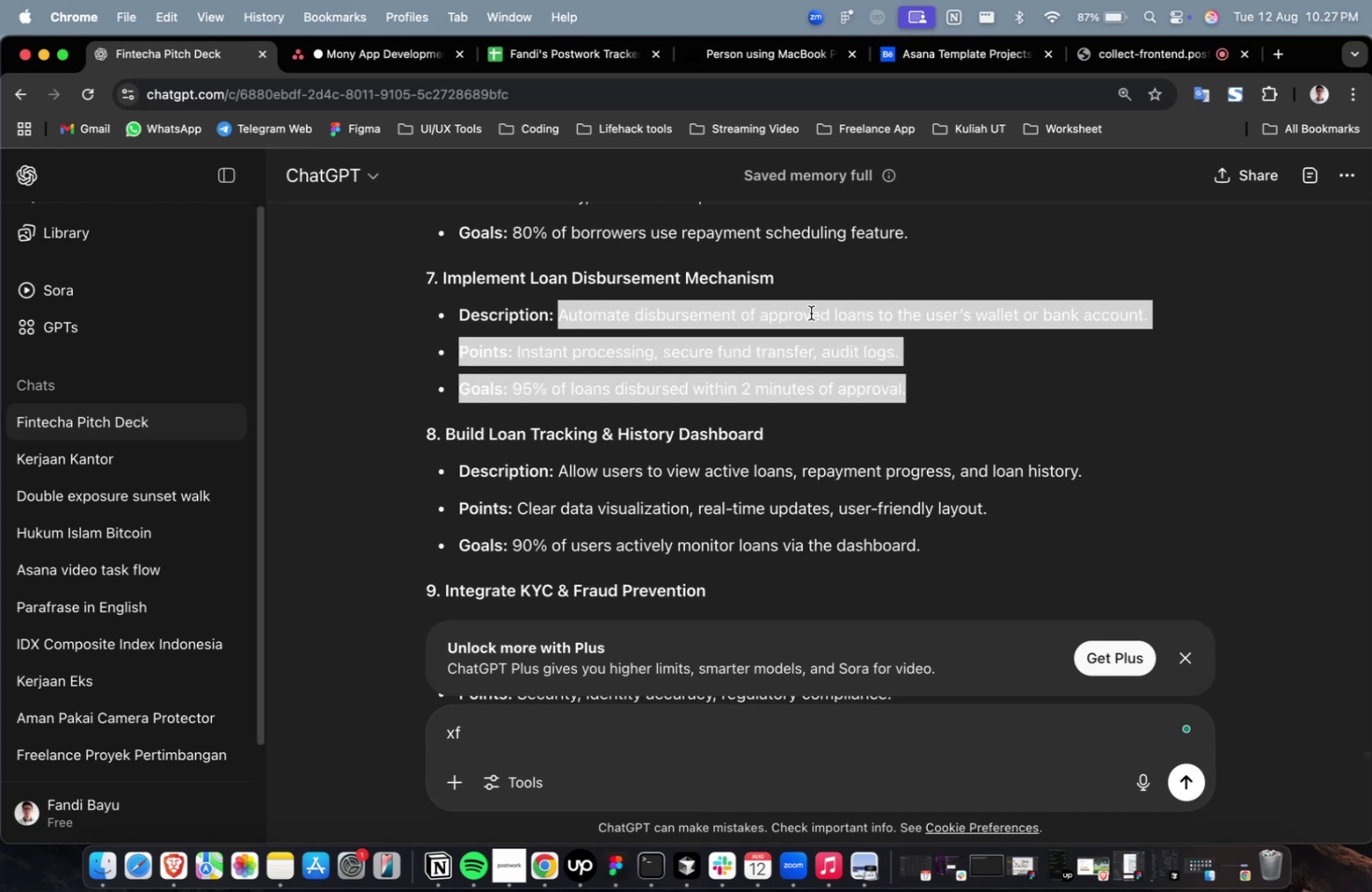 
key(Meta+C)
 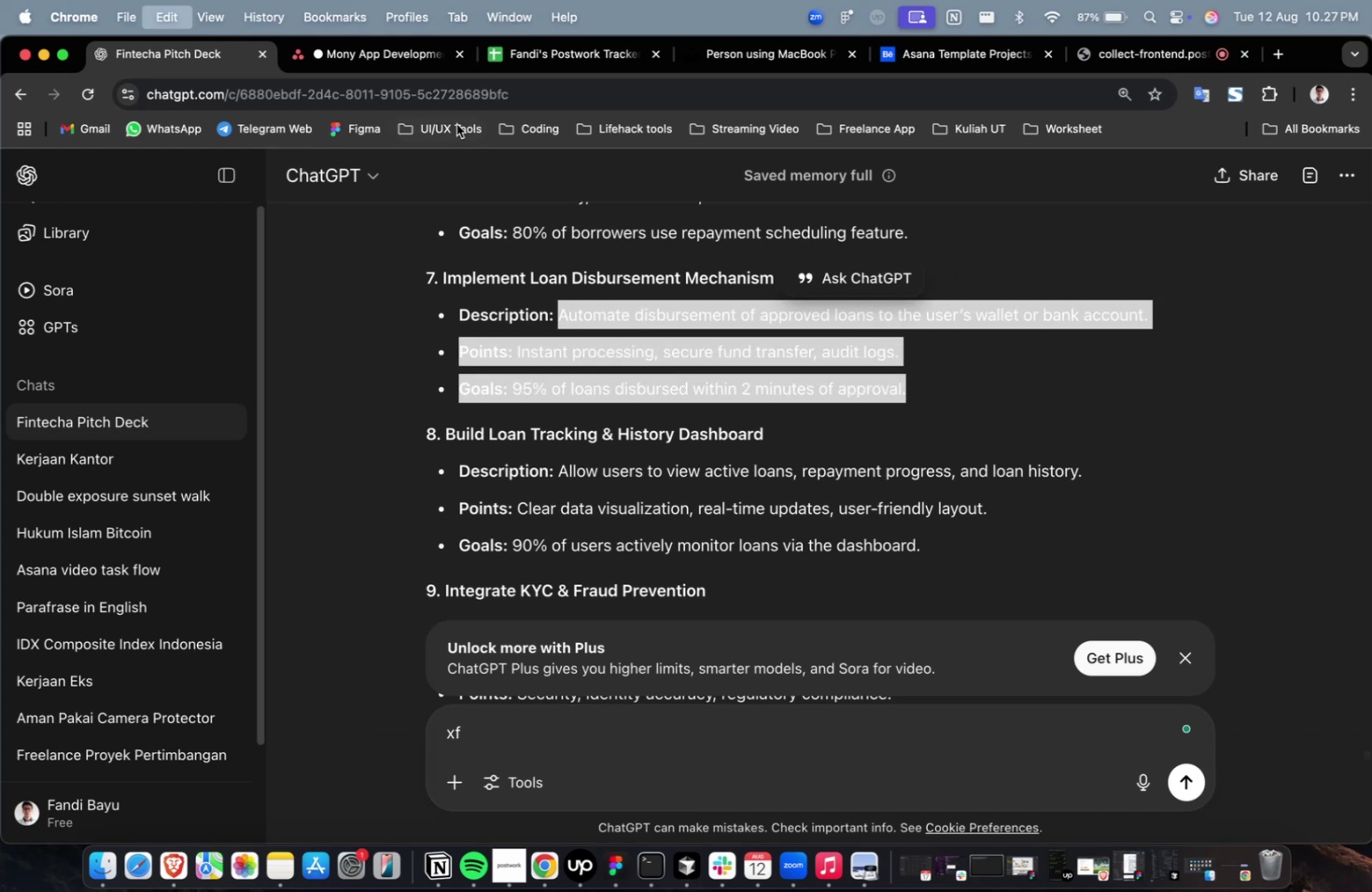 
key(Meta+C)
 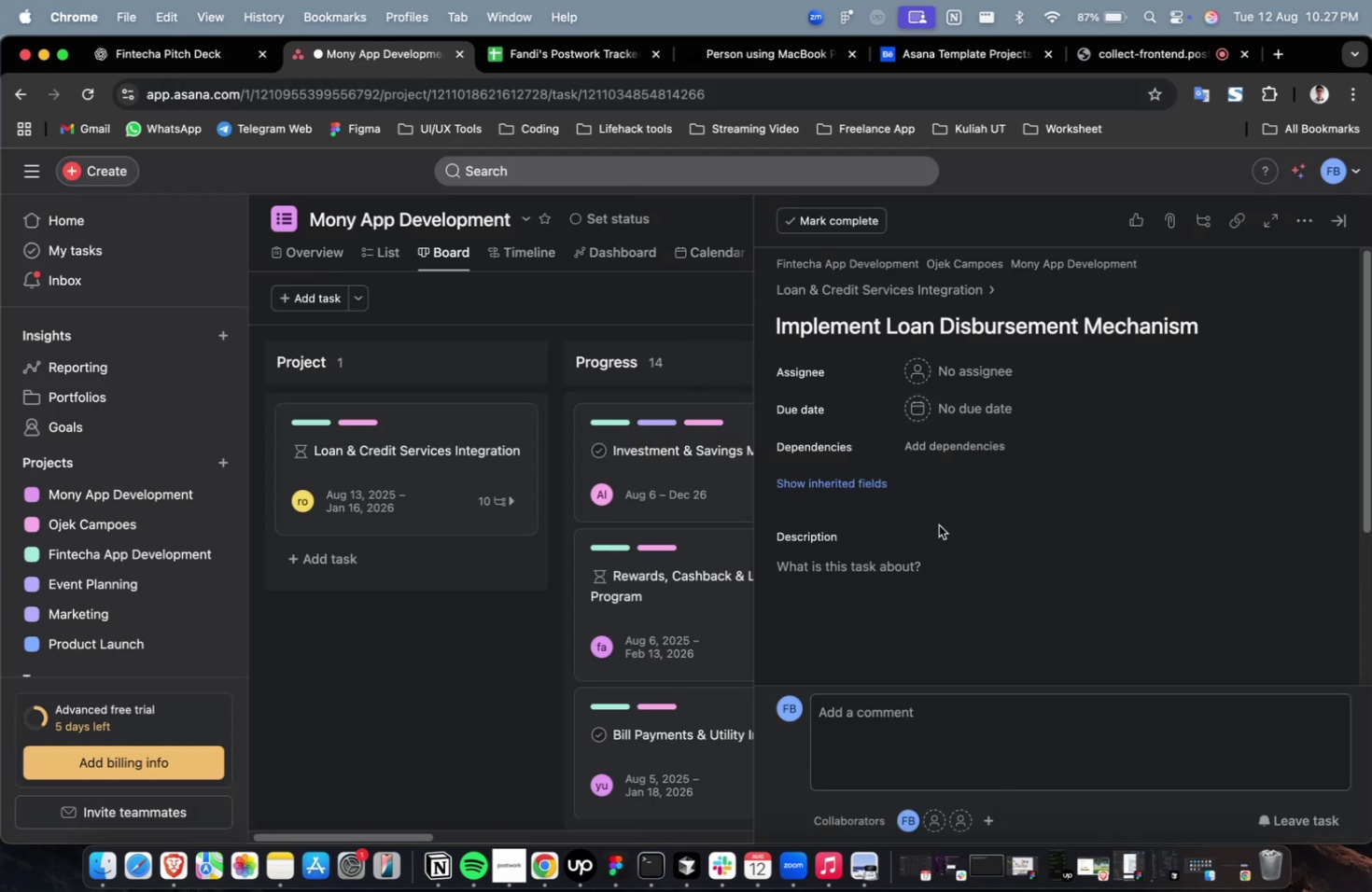 
key(Meta+CommandLeft)
 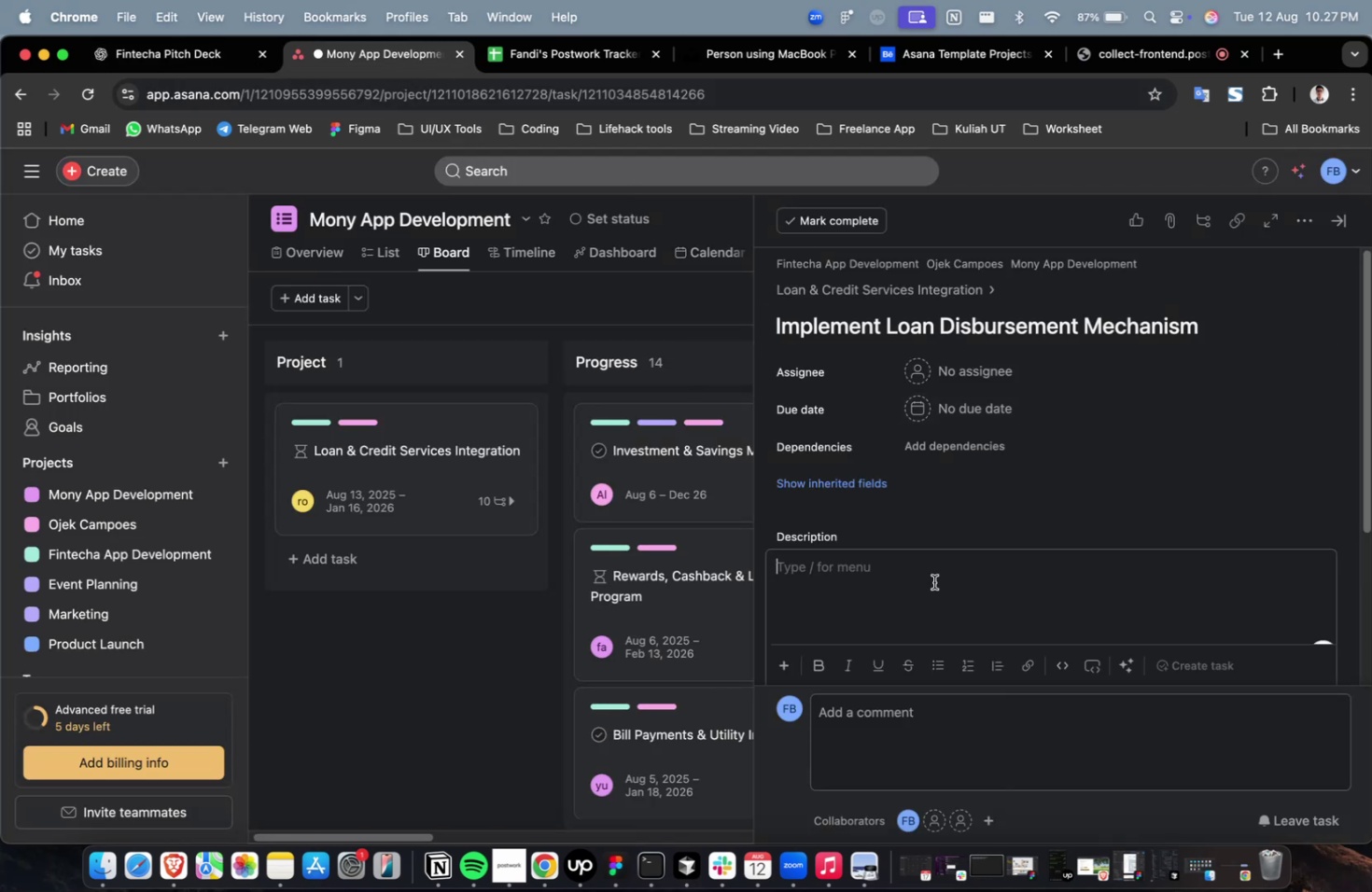 
double_click([934, 581])
 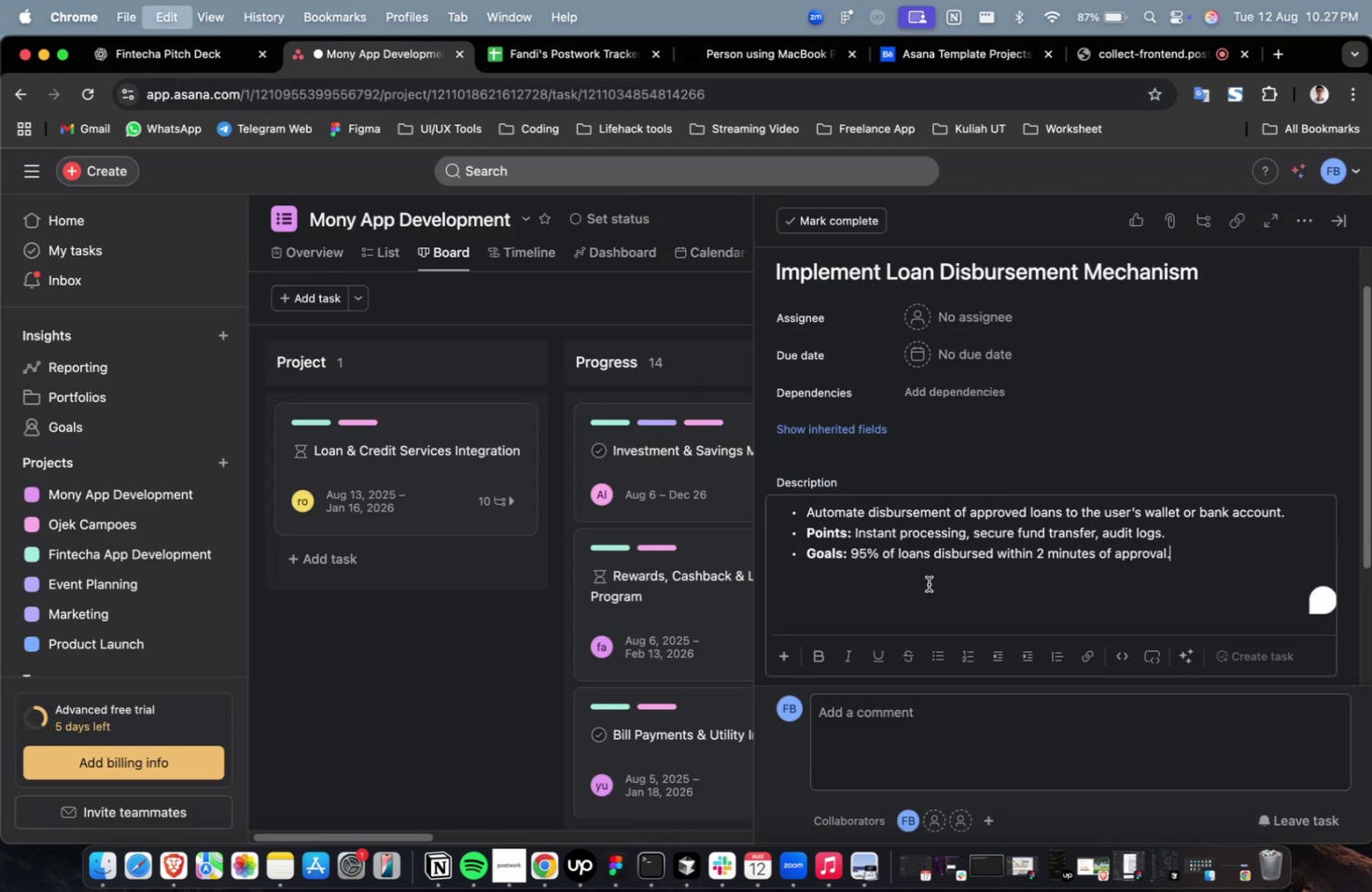 
key(Meta+V)
 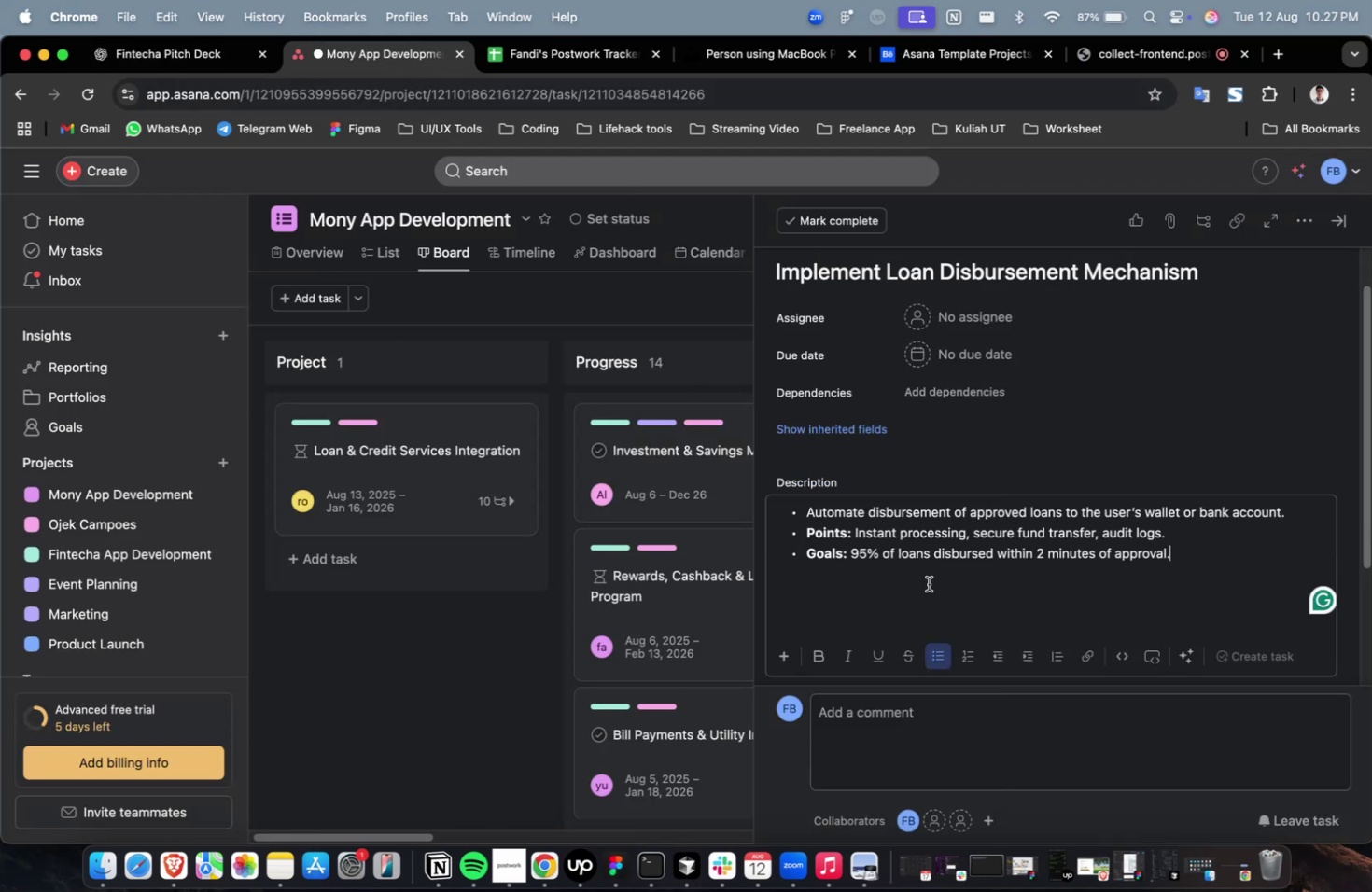 
scroll: coordinate [928, 583], scroll_direction: up, amount: 4.0
 